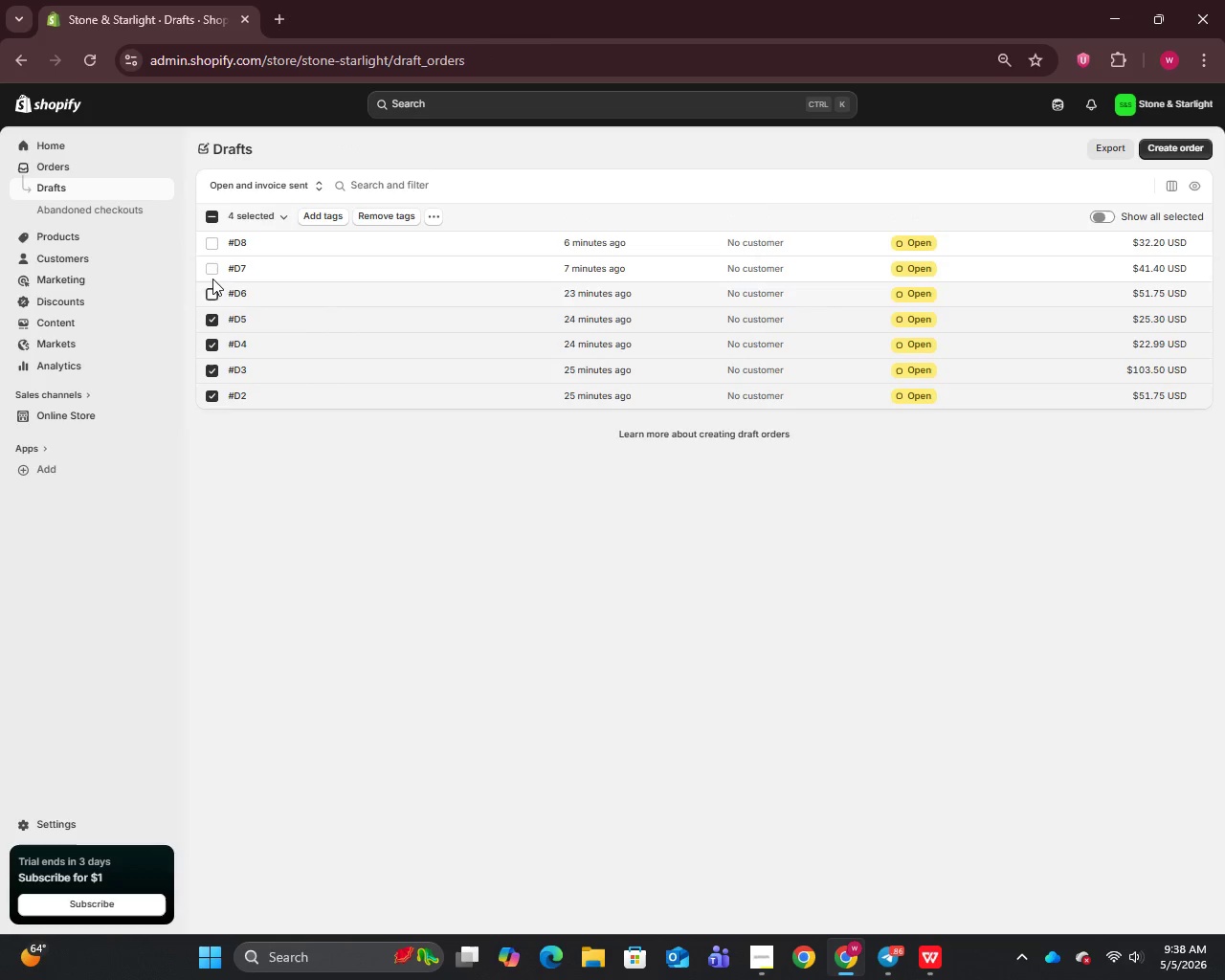 
double_click([209, 259])
 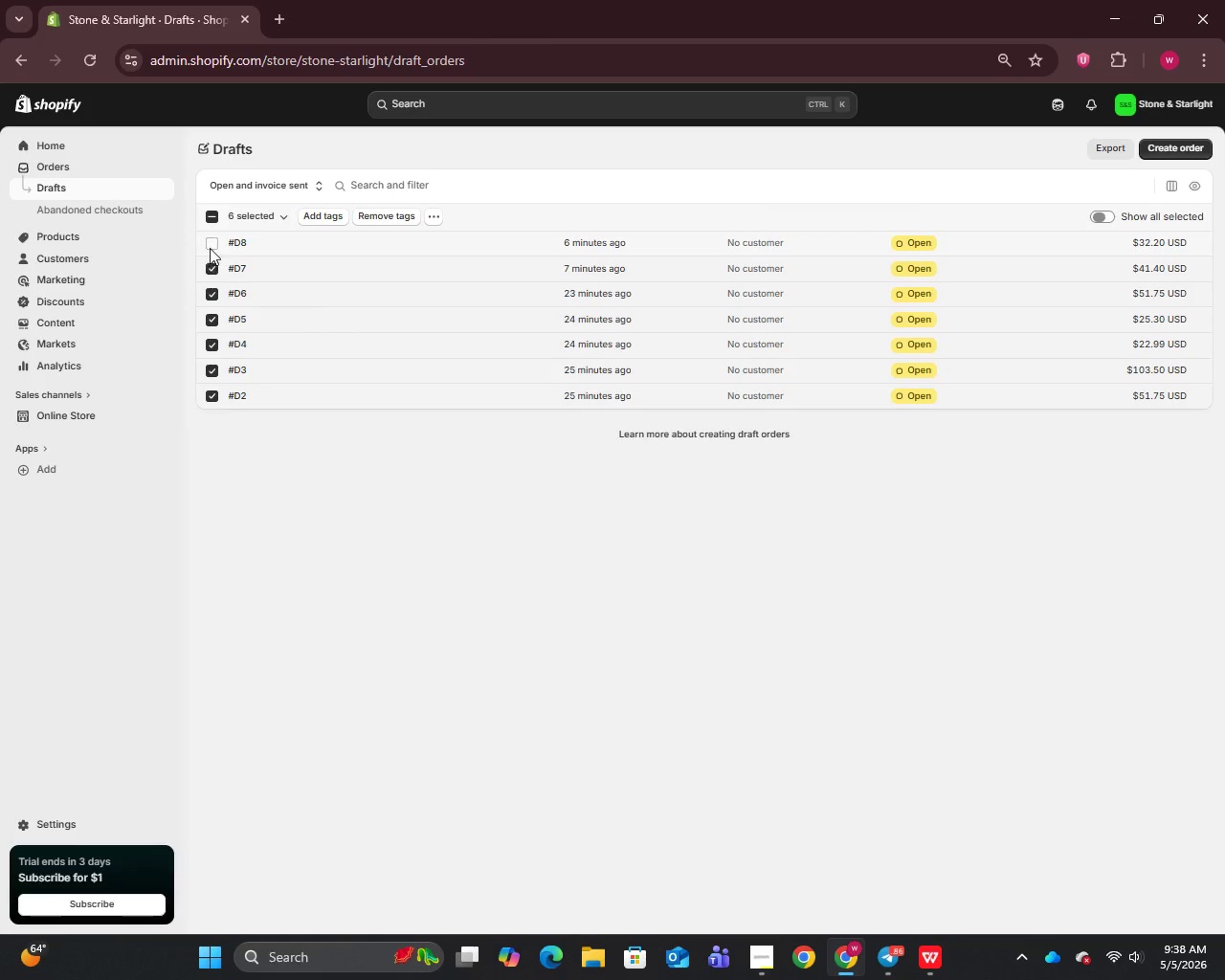 
left_click([210, 248])
 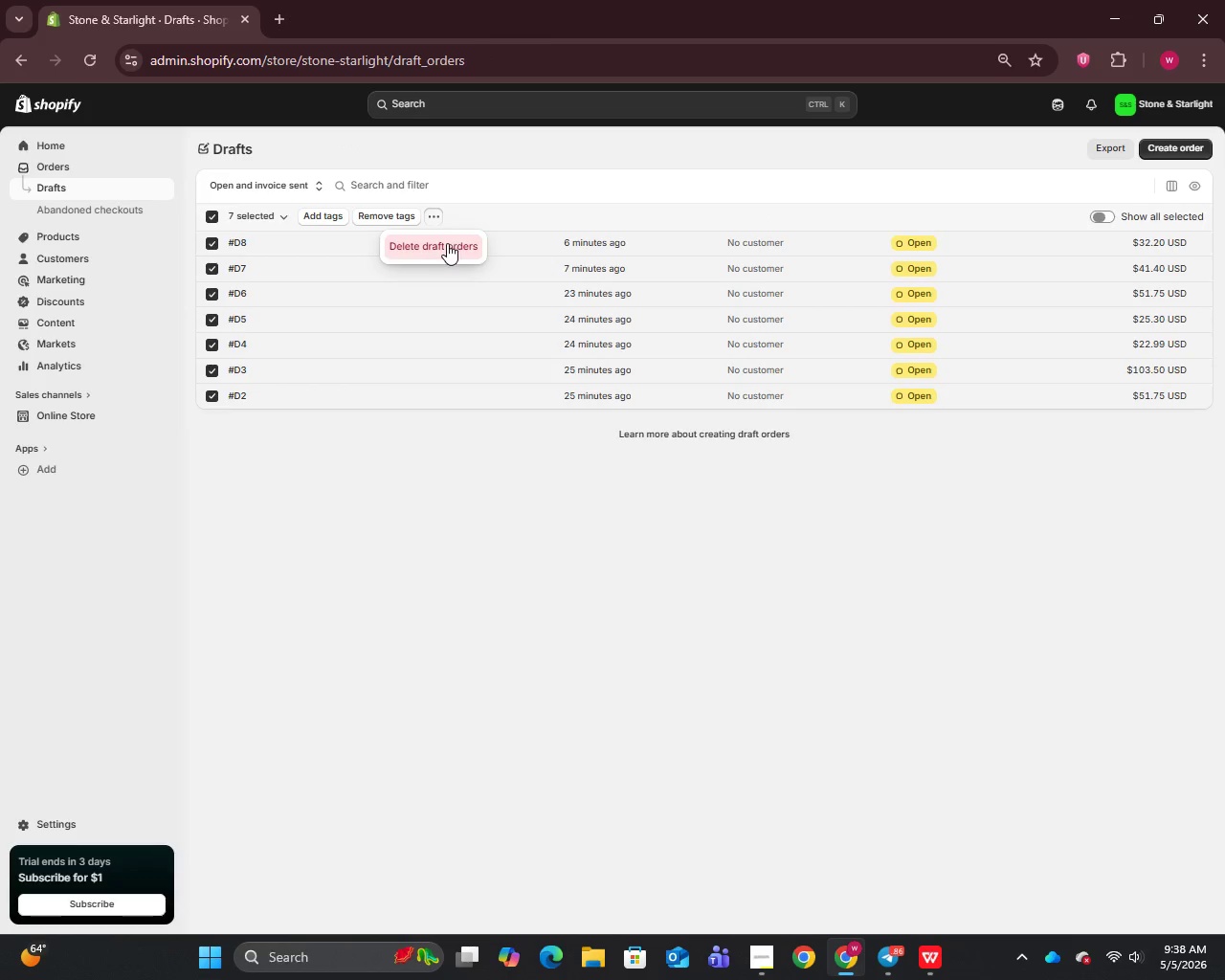 
left_click([445, 250])
 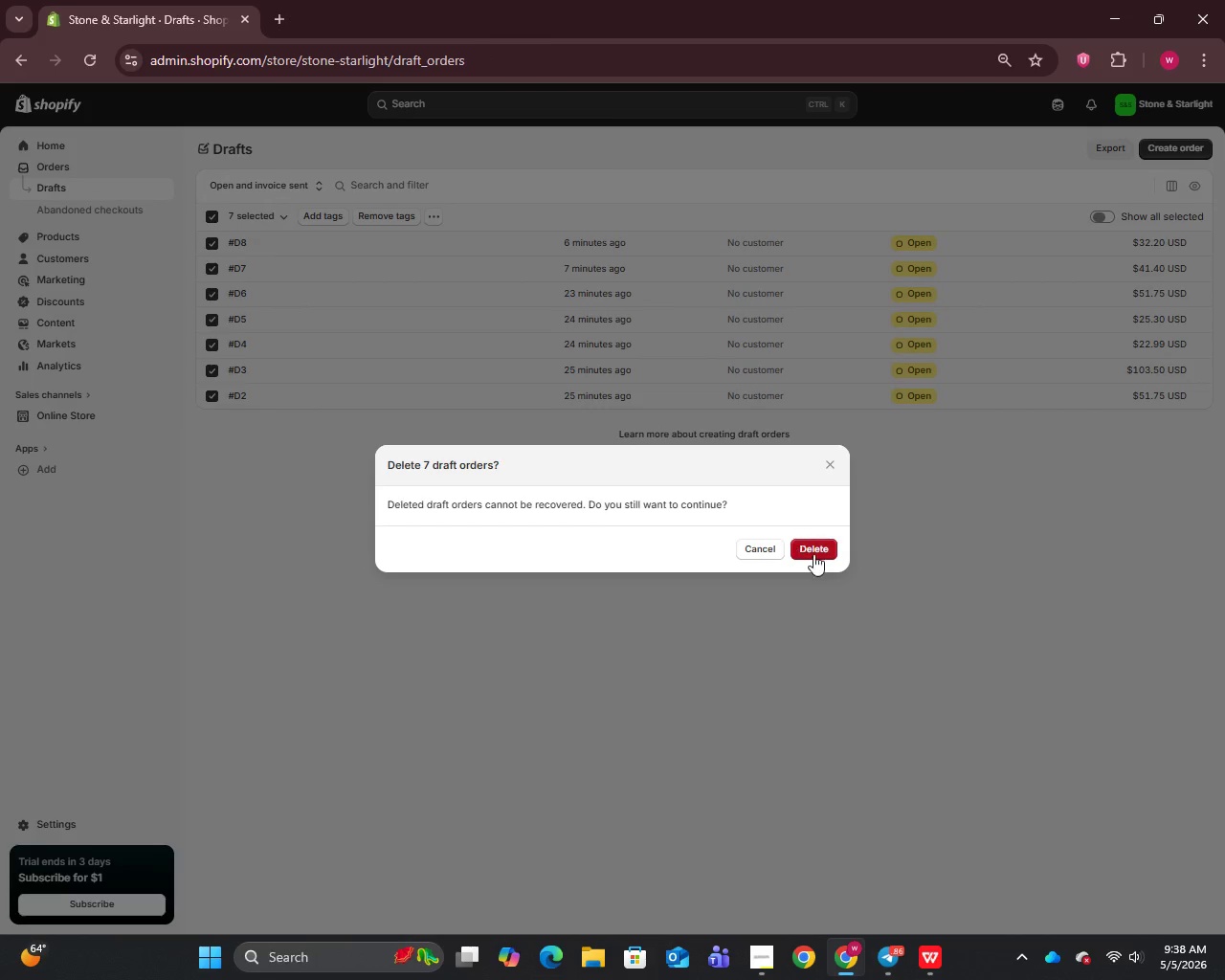 
left_click([817, 544])
 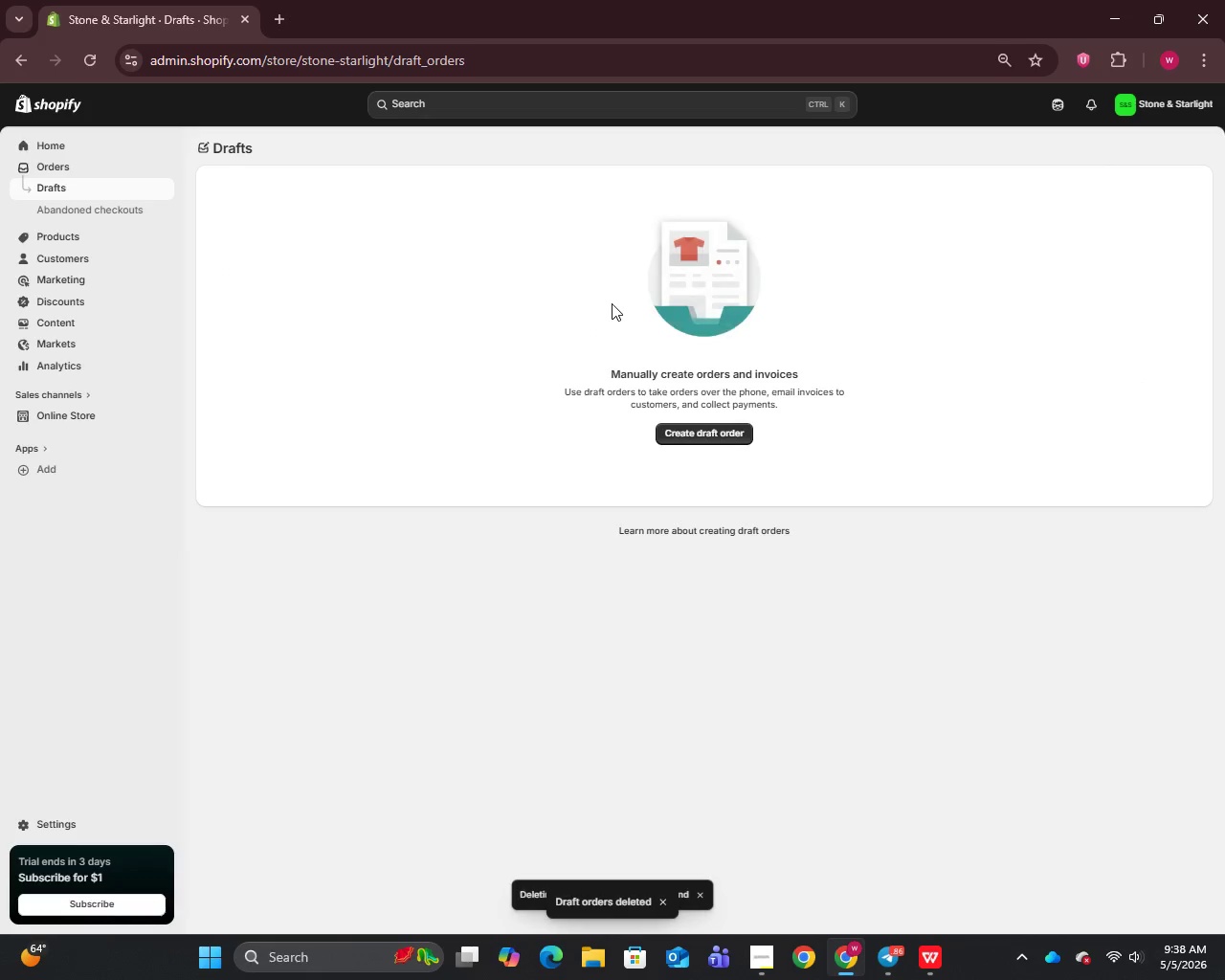 
left_click([698, 429])
 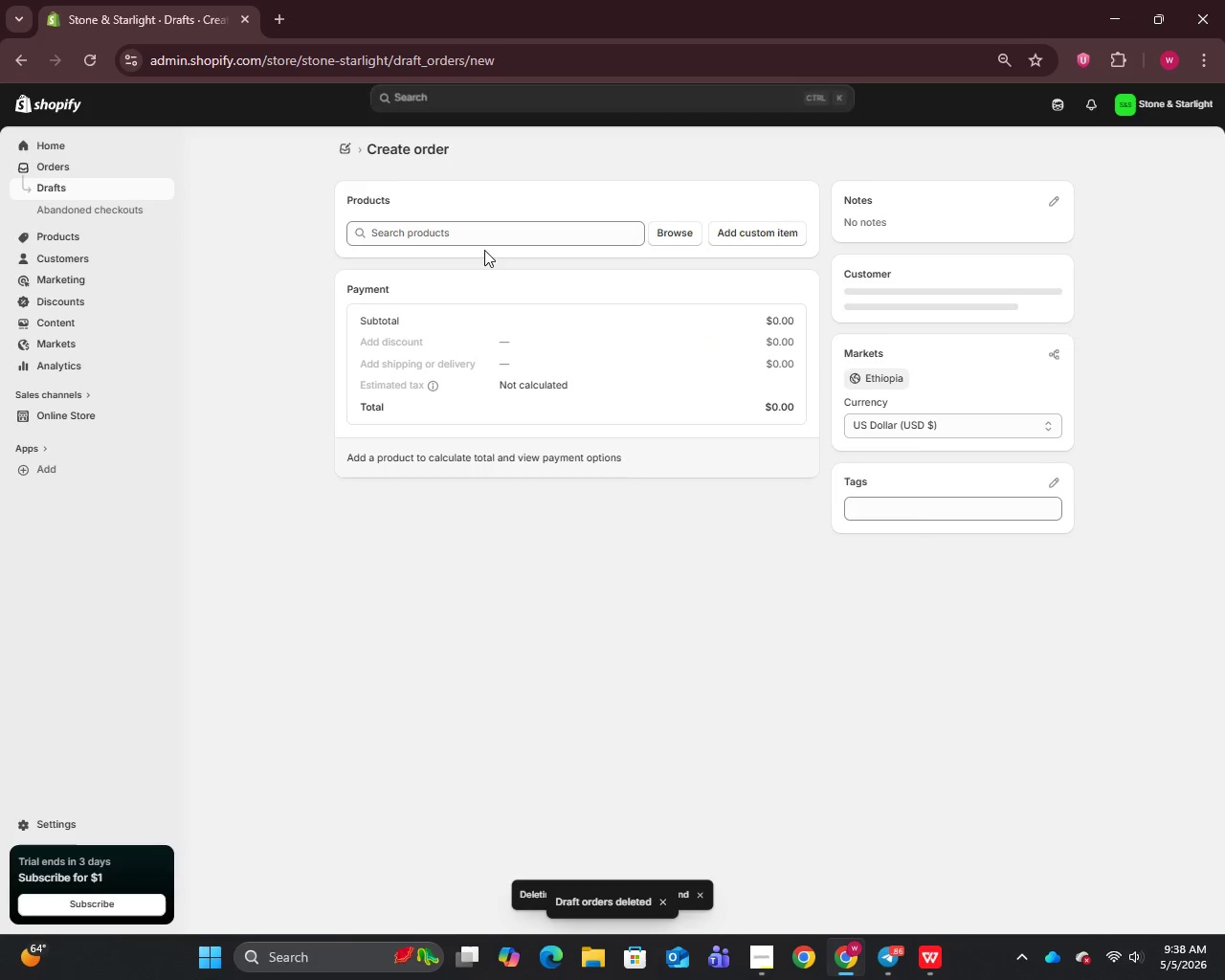 
left_click([475, 238])
 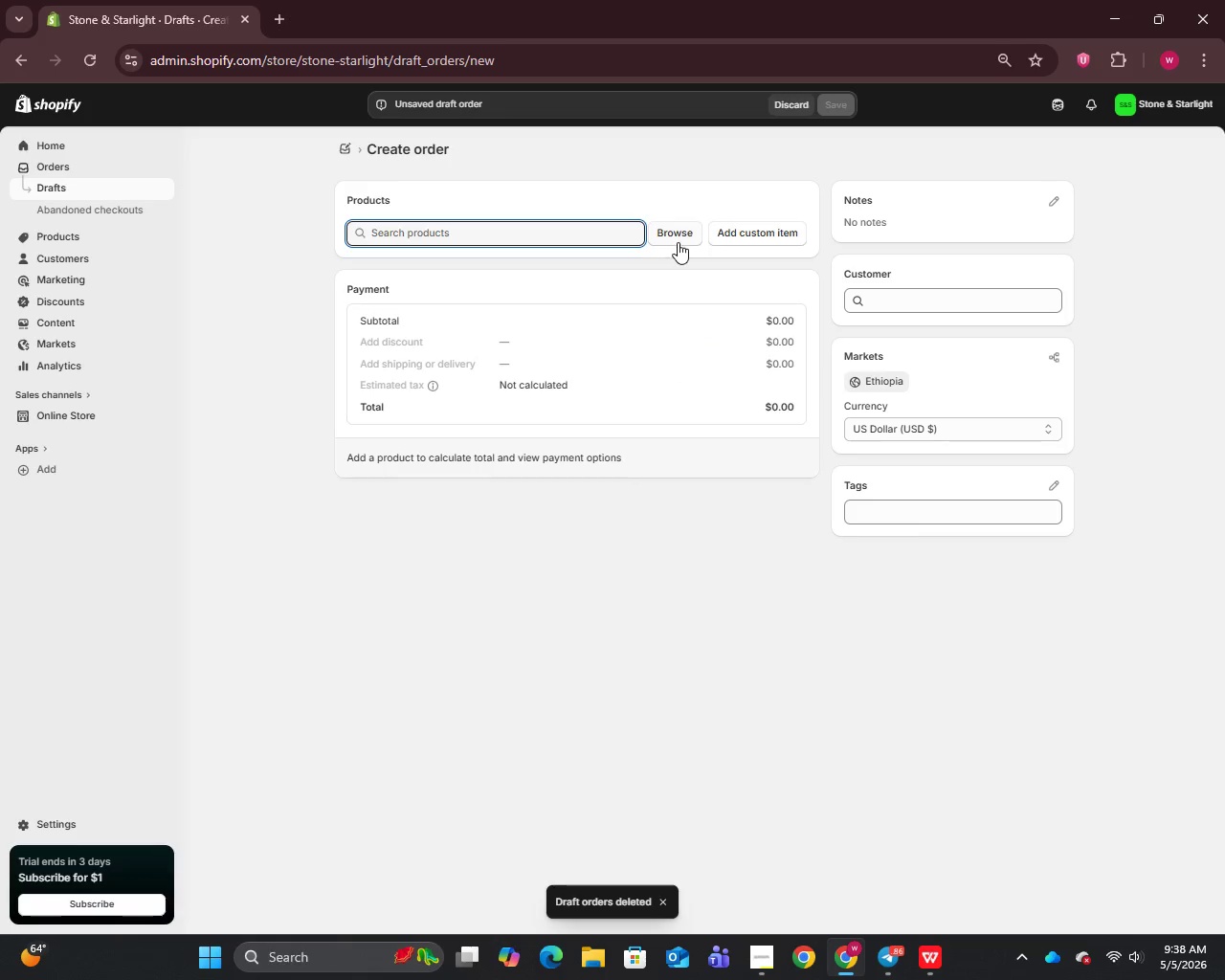 
left_click([678, 235])
 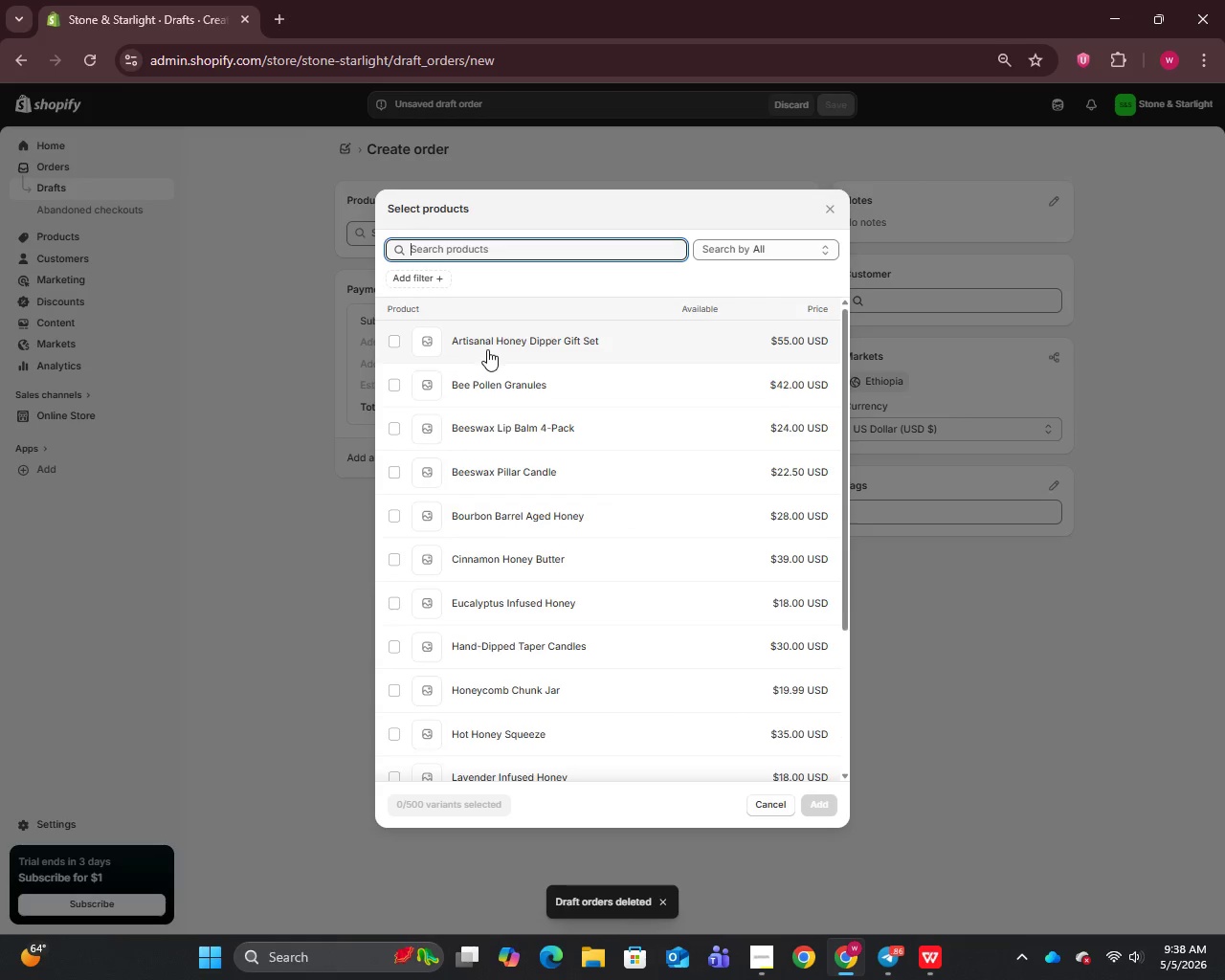 
left_click([486, 349])
 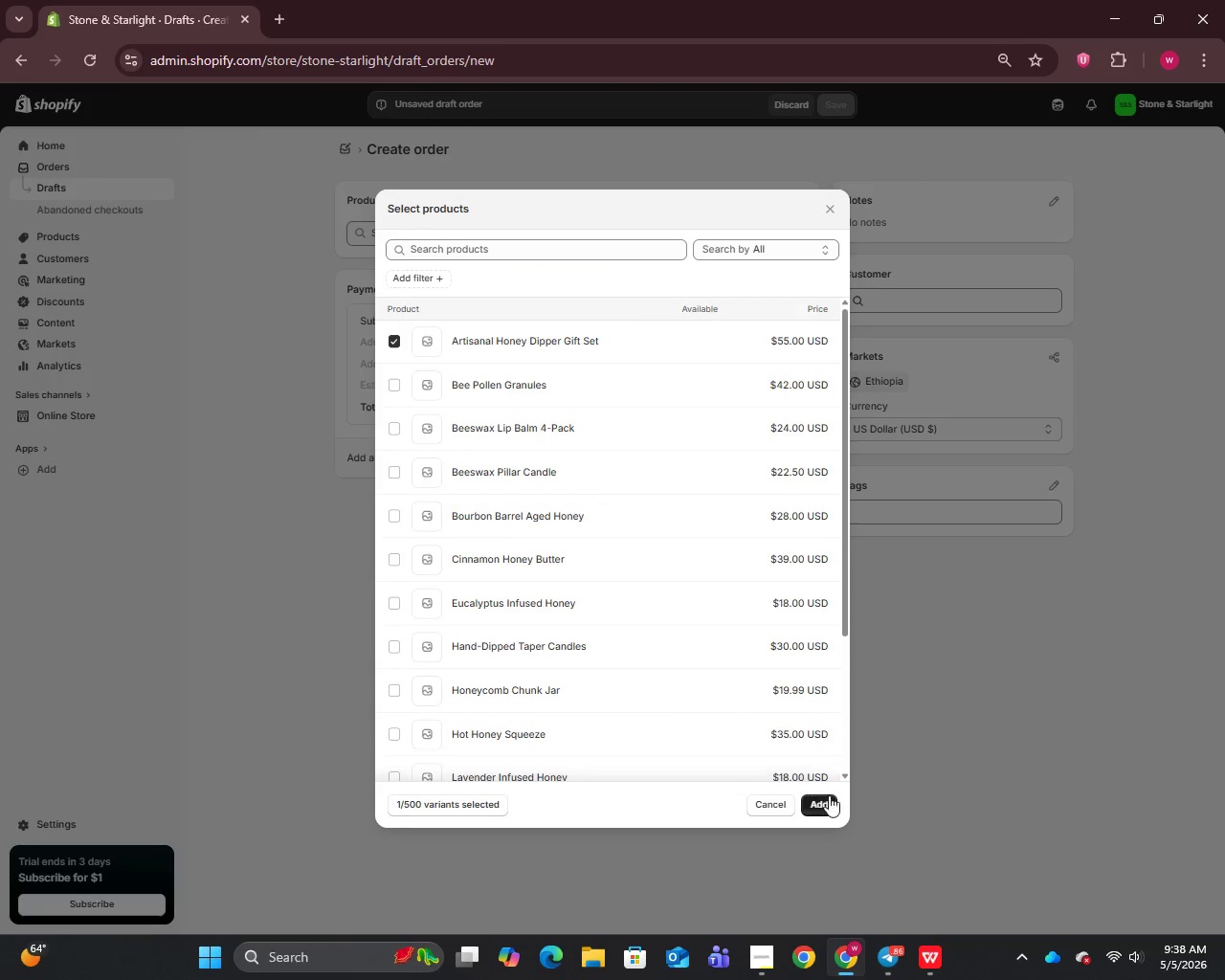 
left_click([827, 808])
 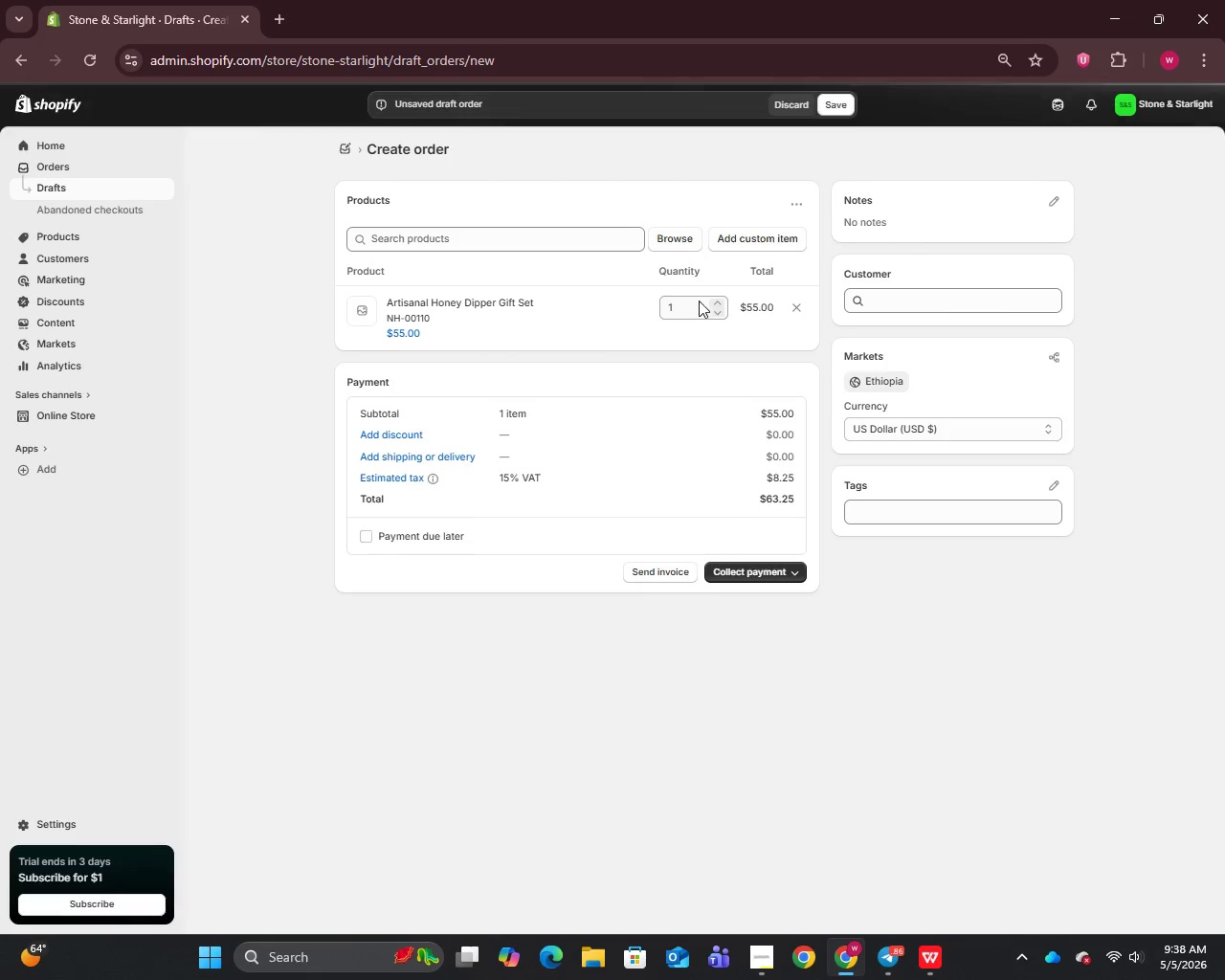 
left_click([716, 301])
 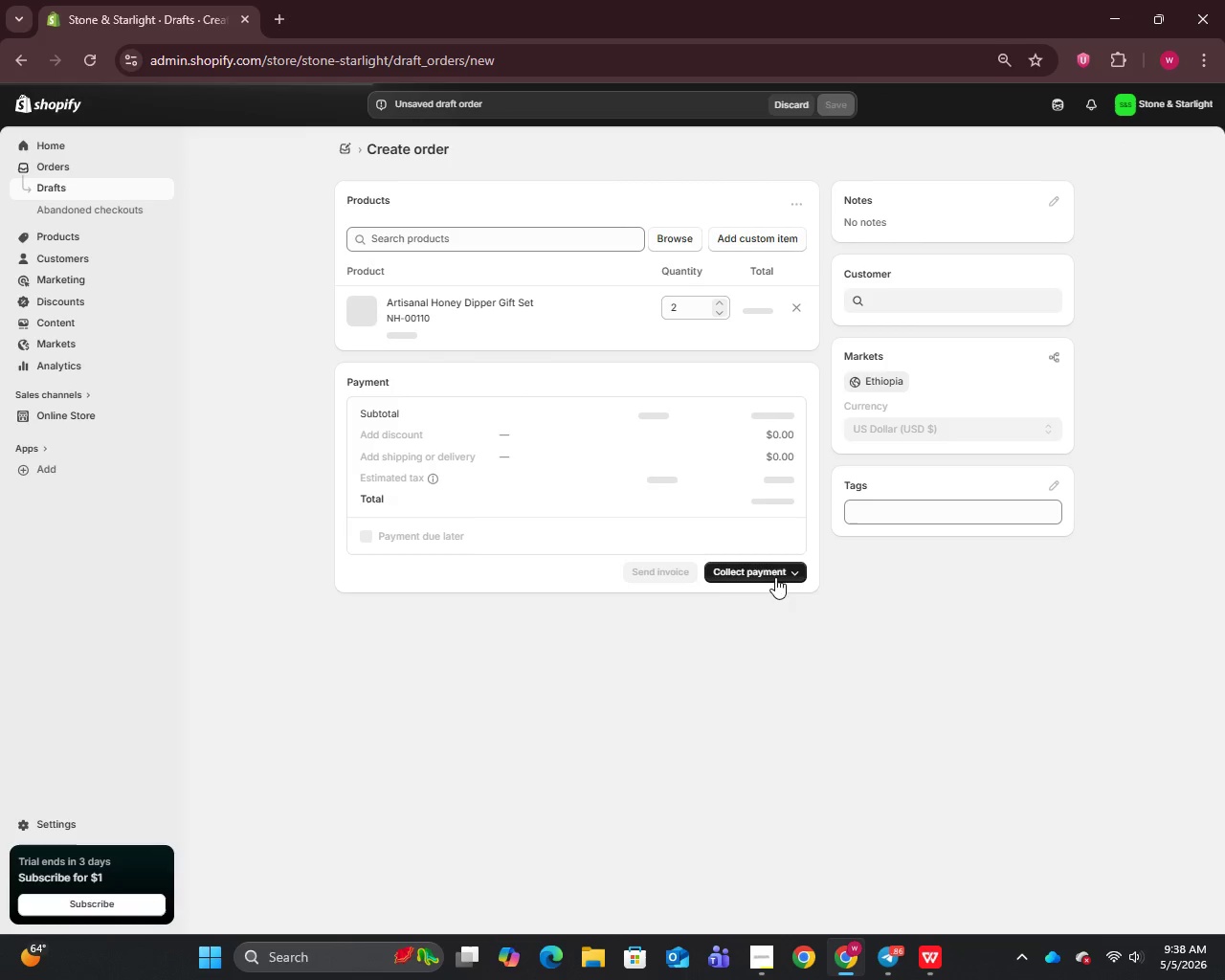 
left_click([749, 575])
 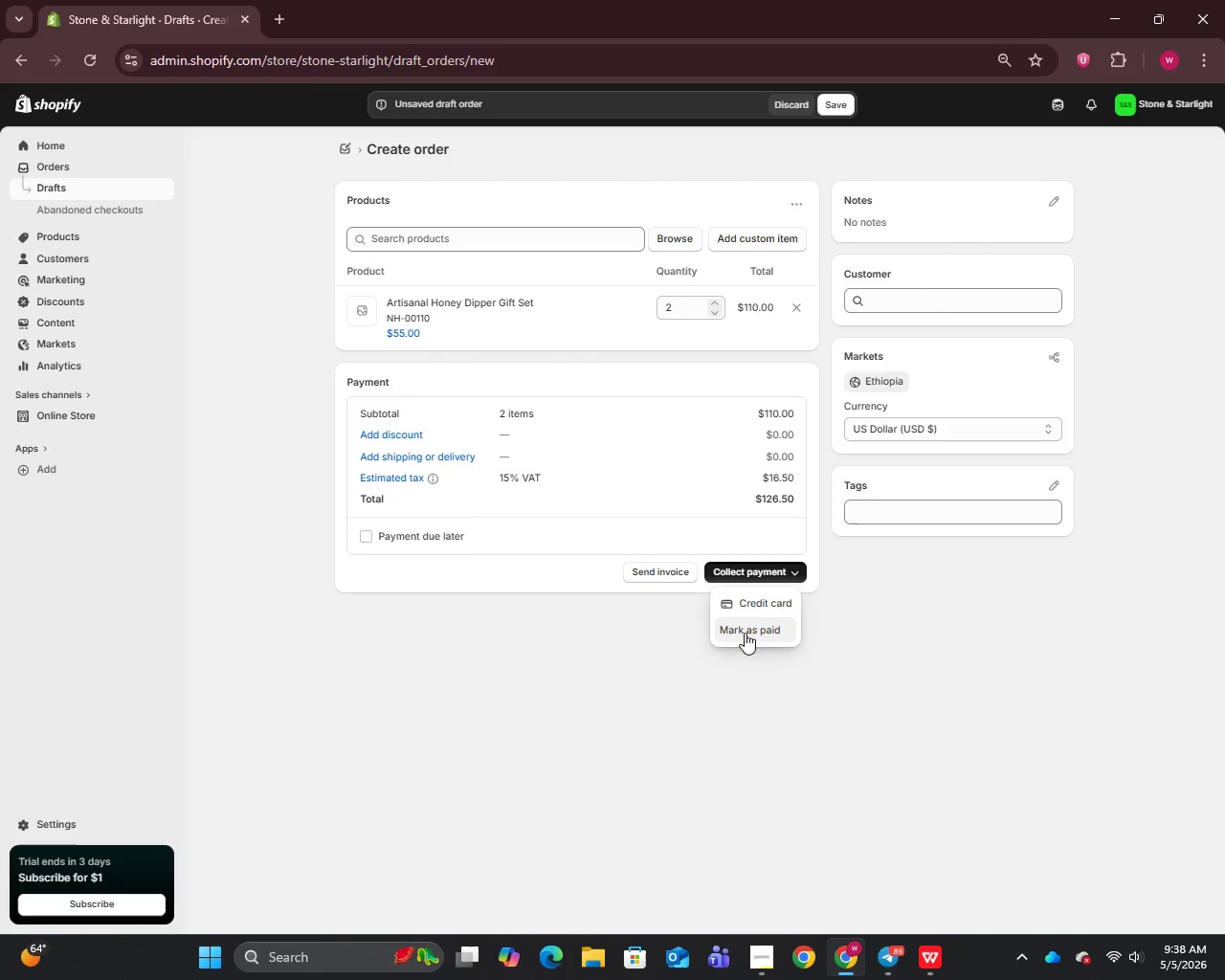 
left_click([742, 630])
 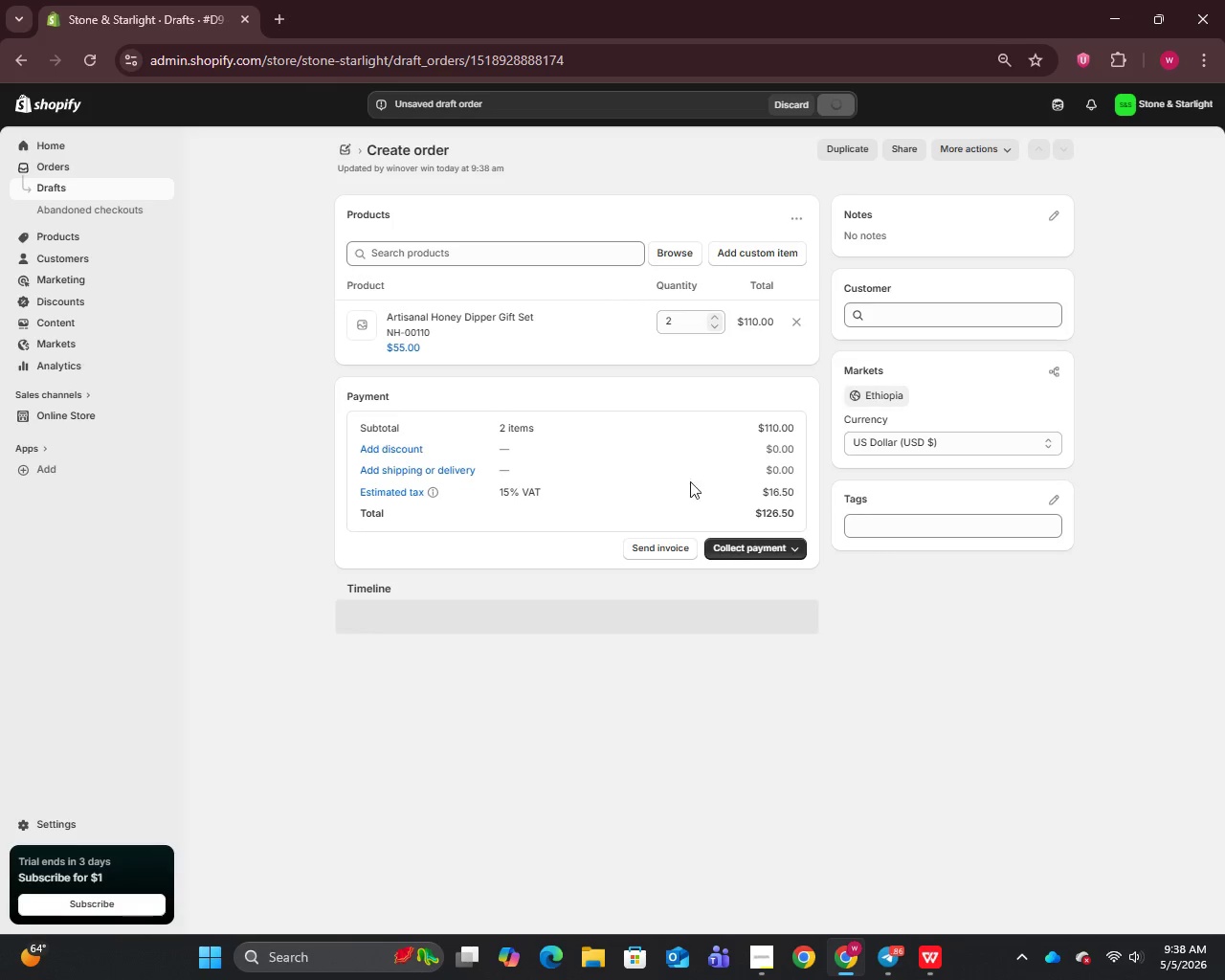 
left_click([738, 550])
 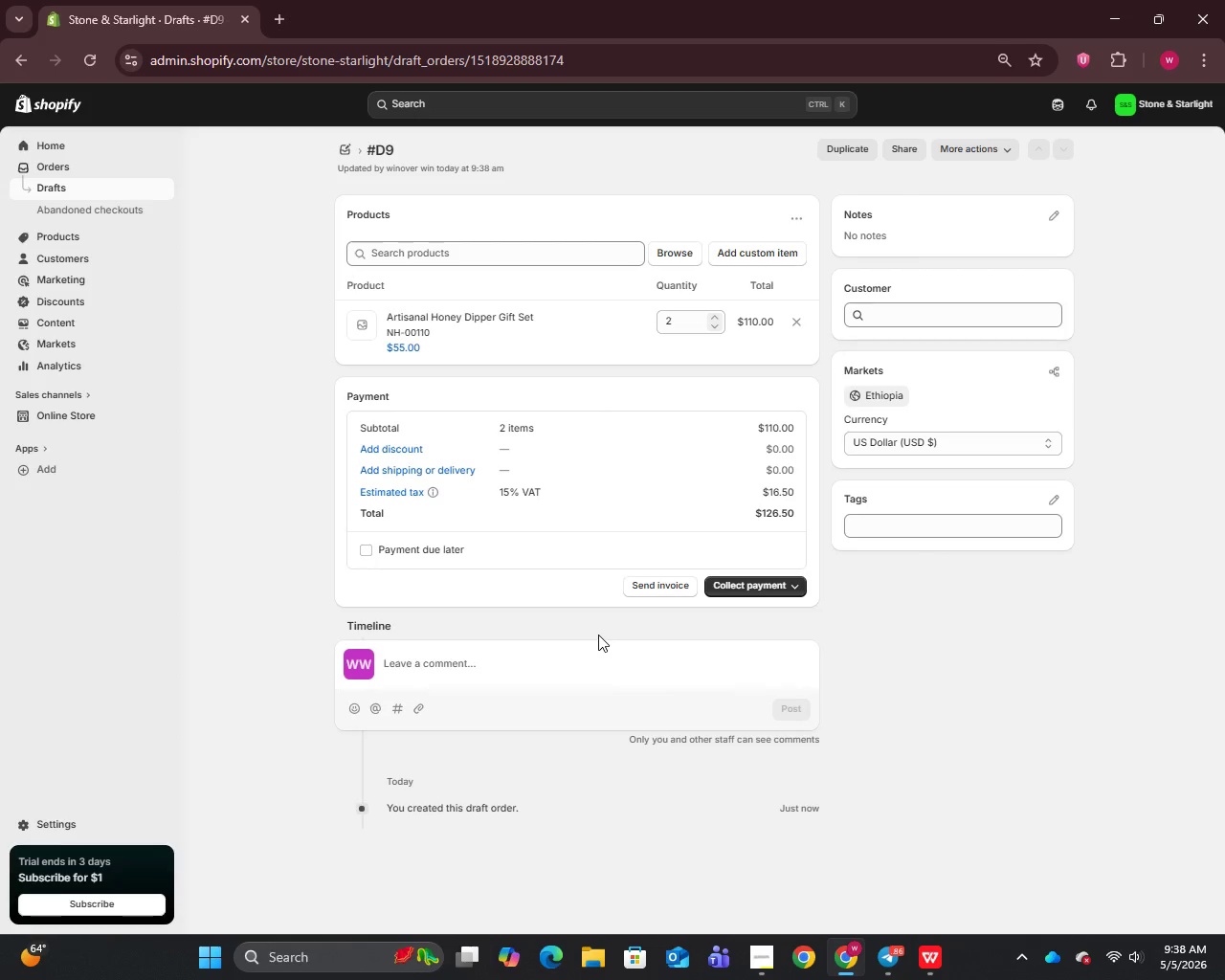 
scroll: coordinate [598, 635], scroll_direction: down, amount: 2.0
 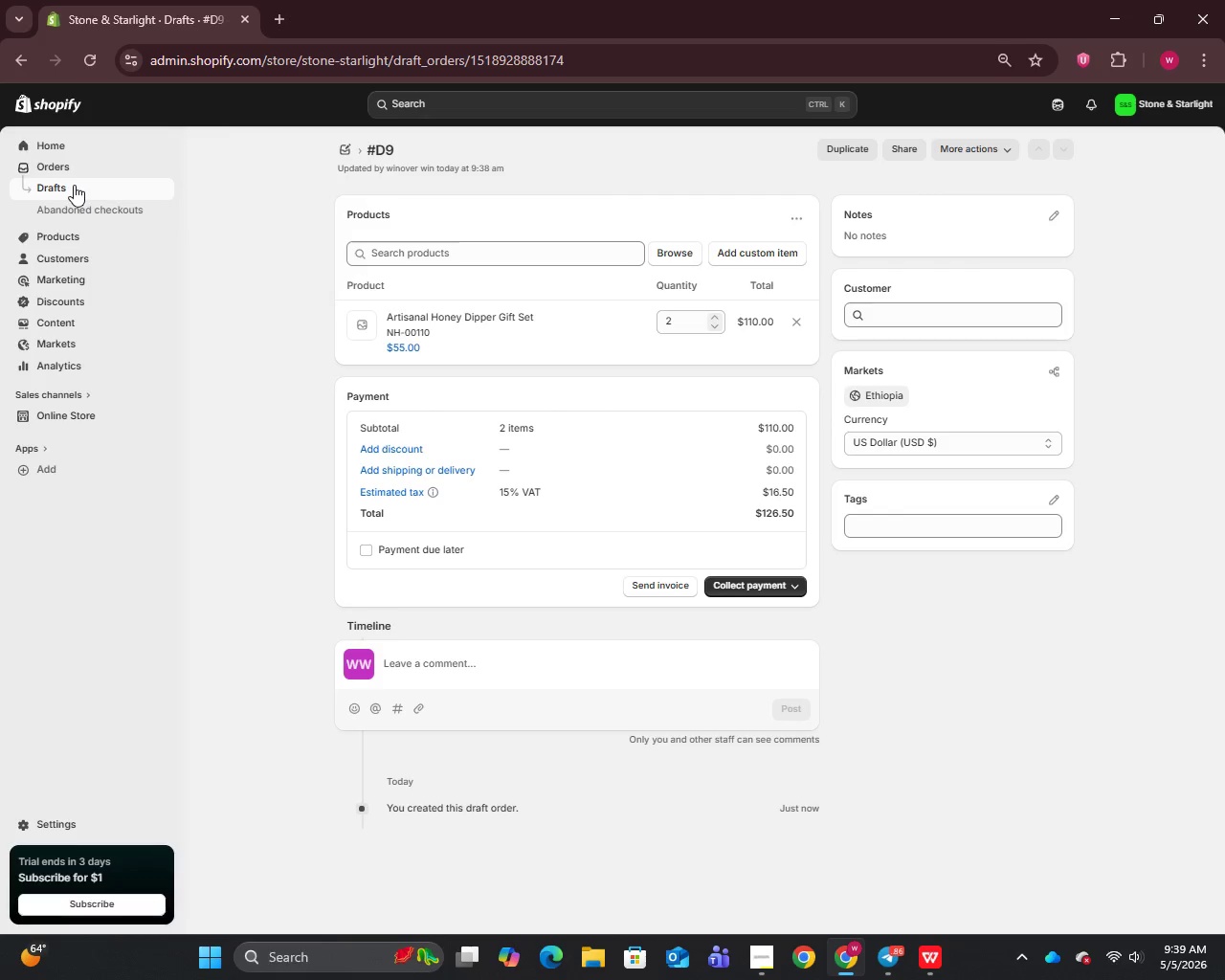 
left_click([74, 185])
 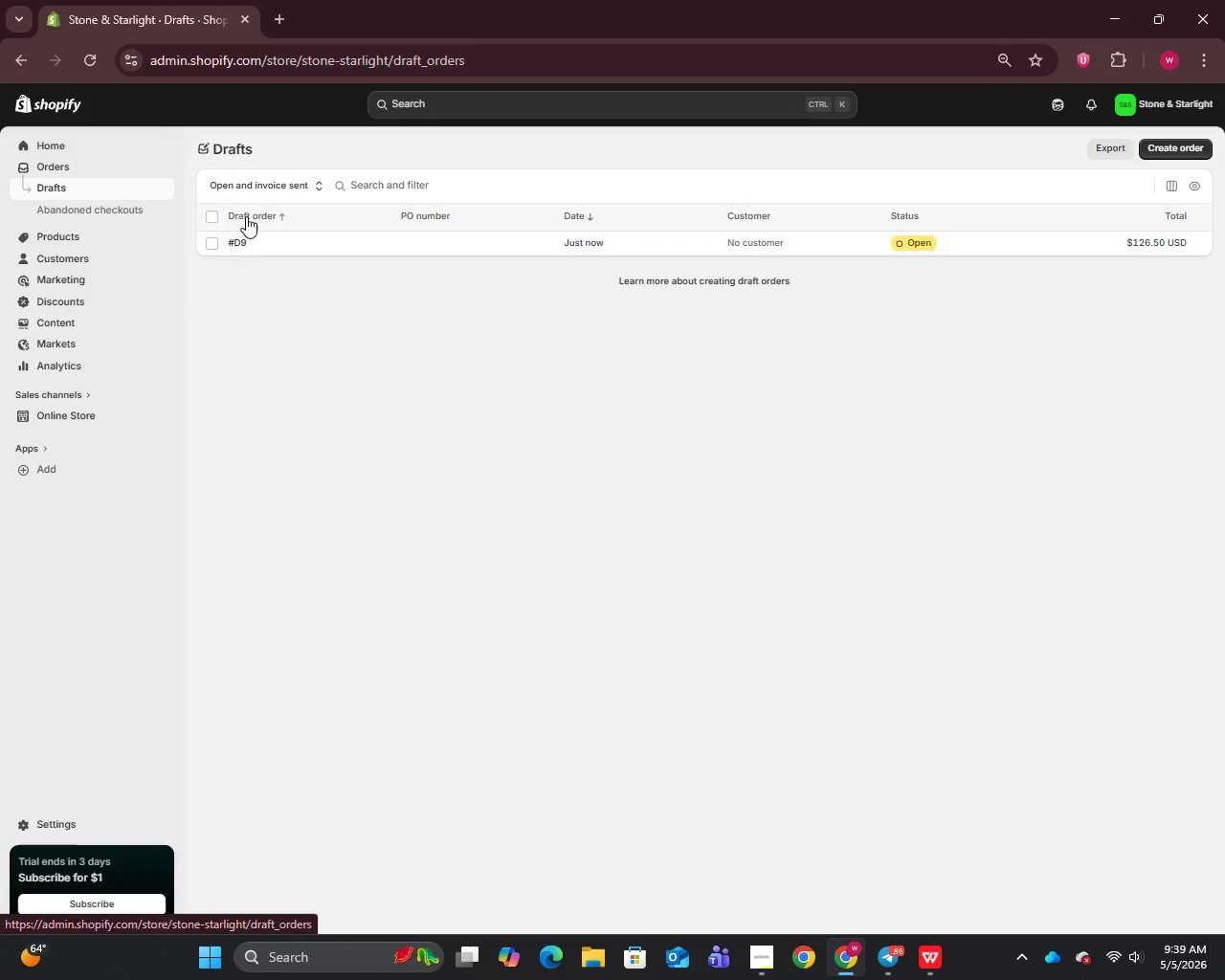 
left_click([235, 243])
 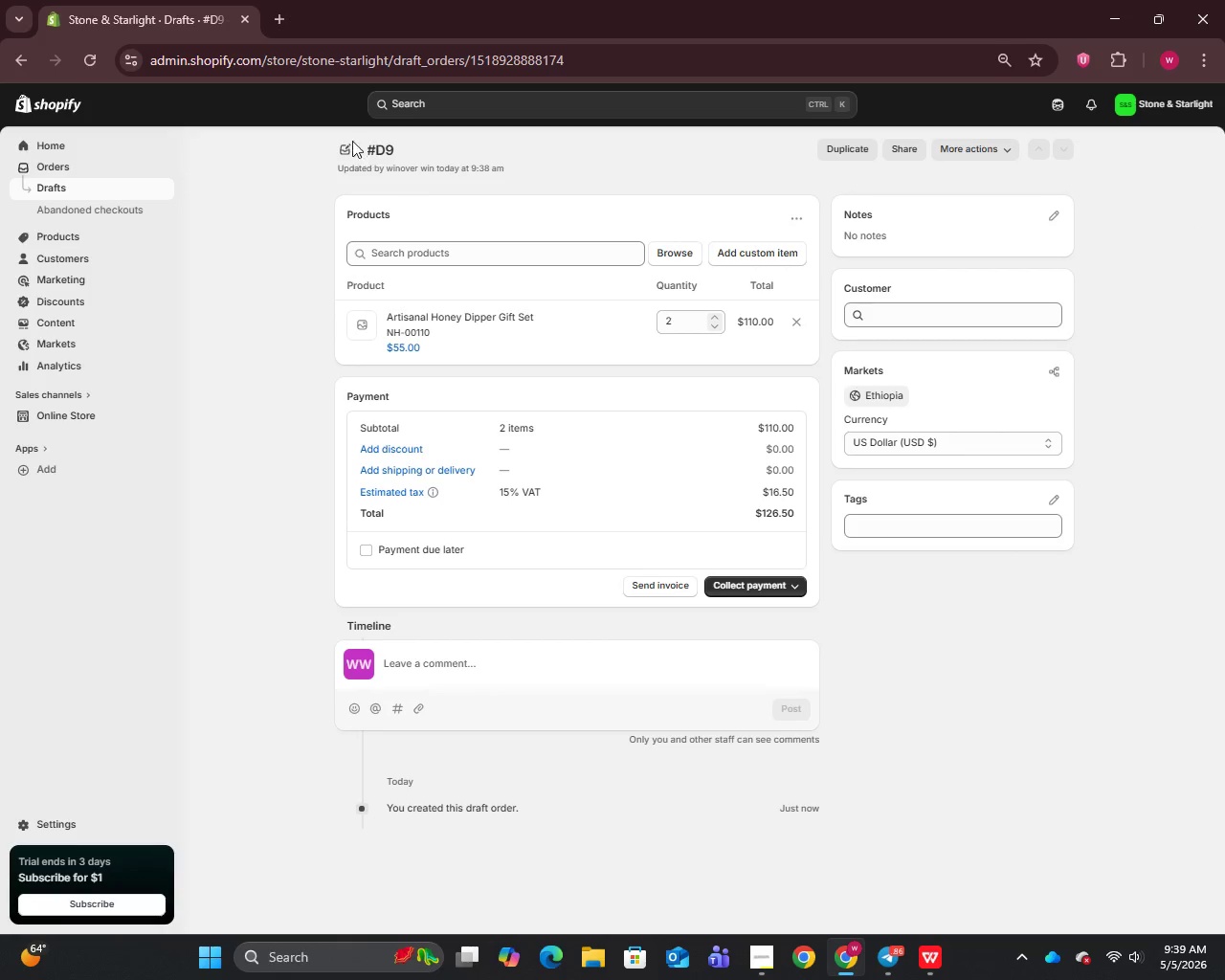 
left_click([342, 154])
 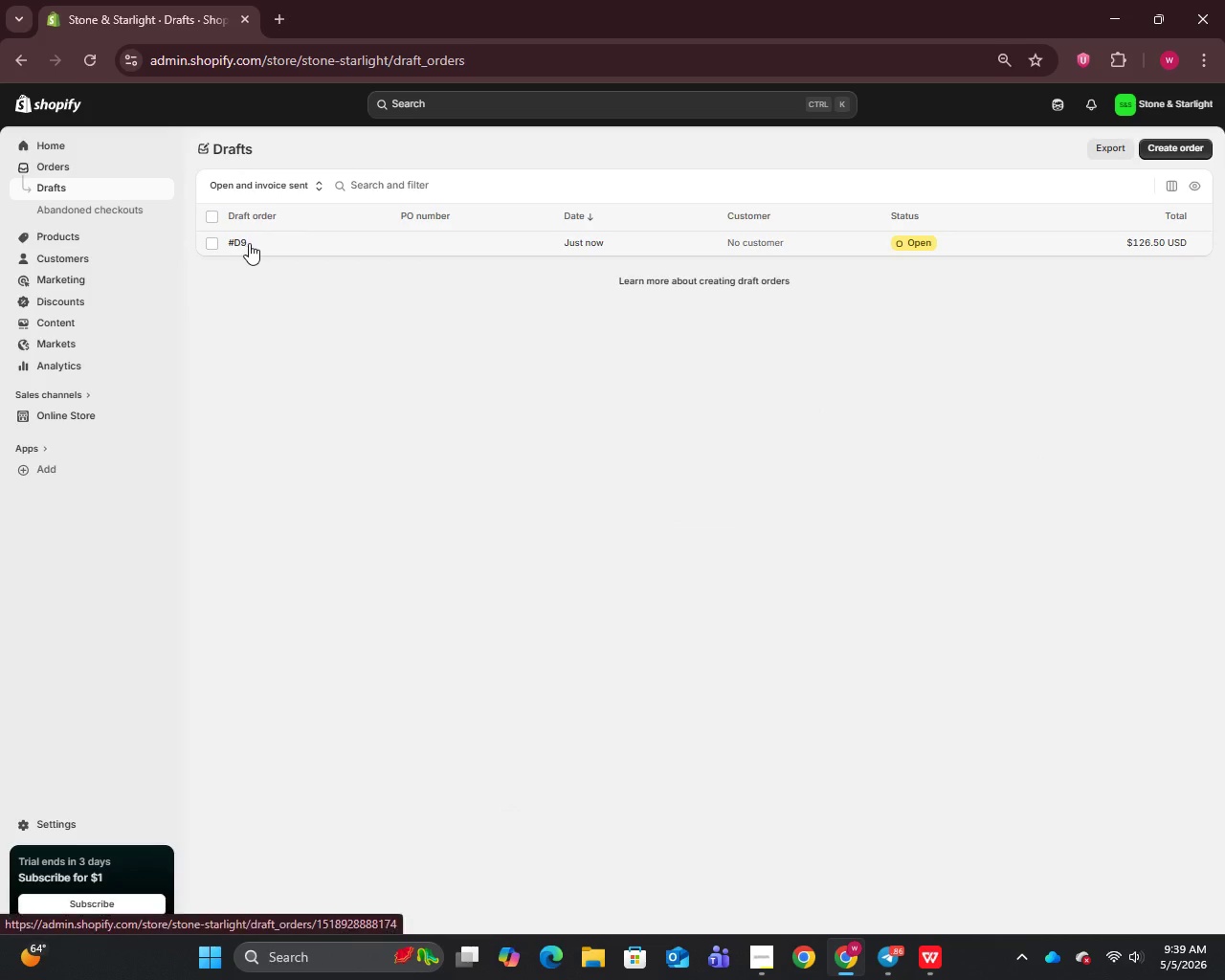 
left_click([240, 243])
 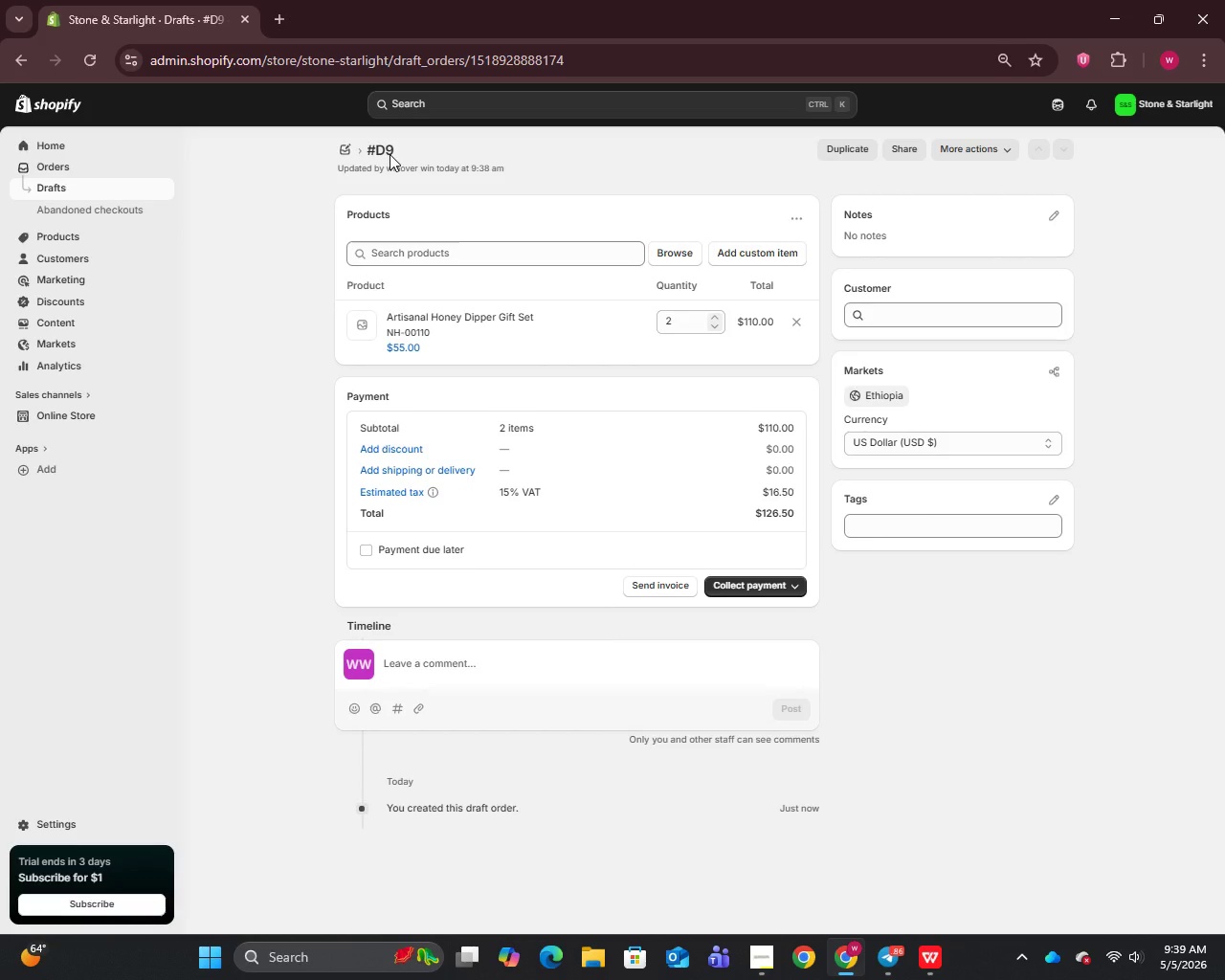 
wait(6.33)
 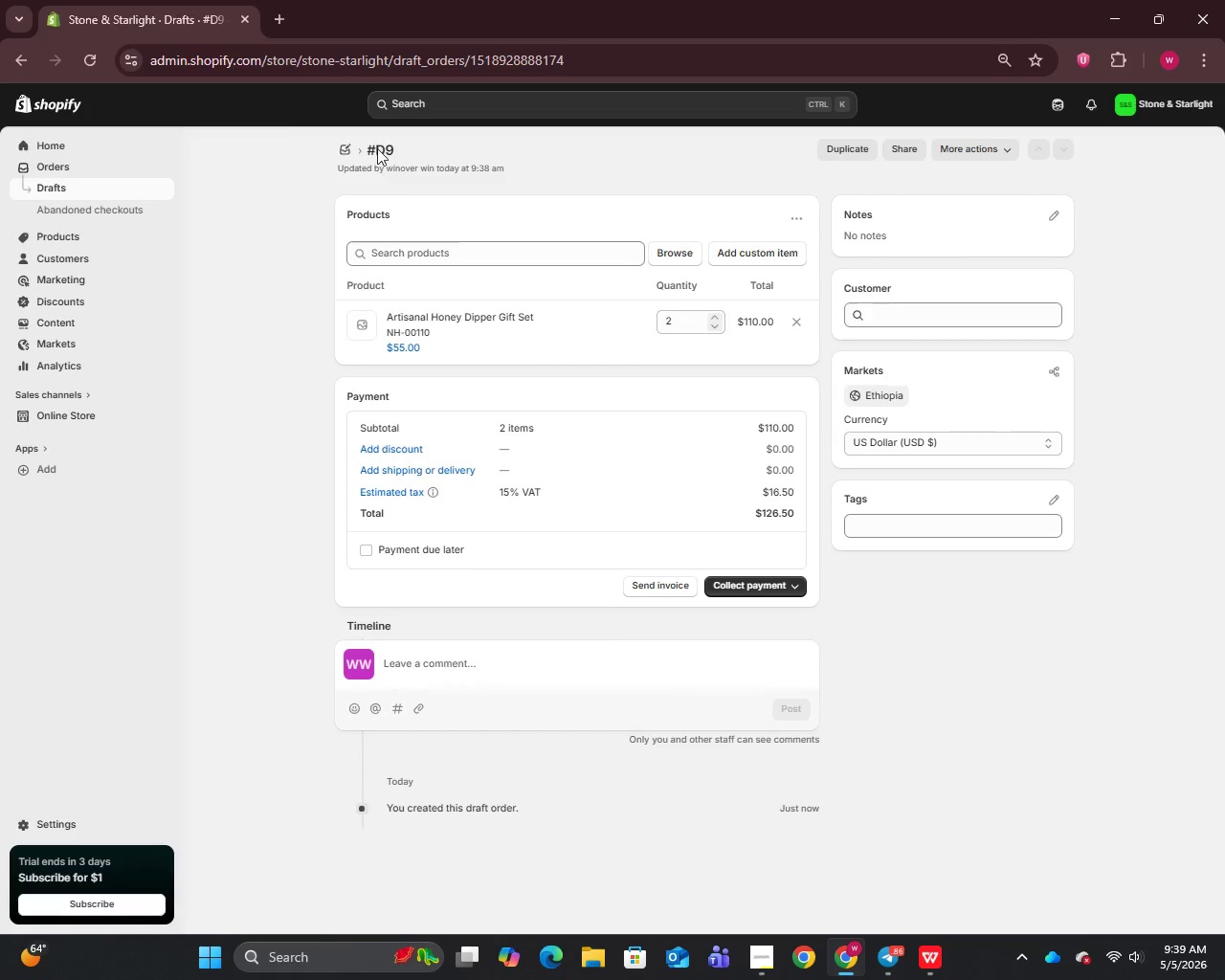 
left_click([44, 192])
 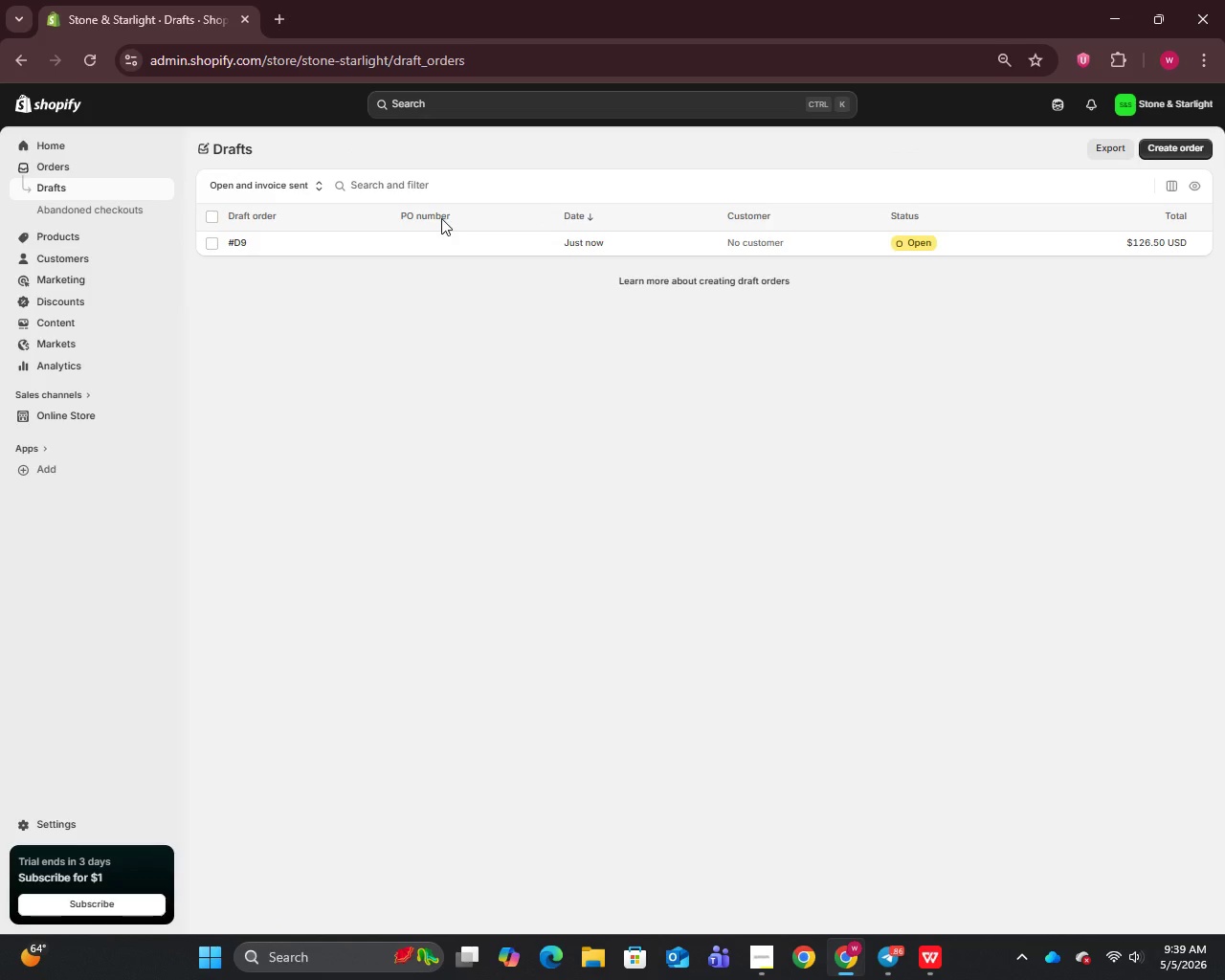 
wait(5.64)
 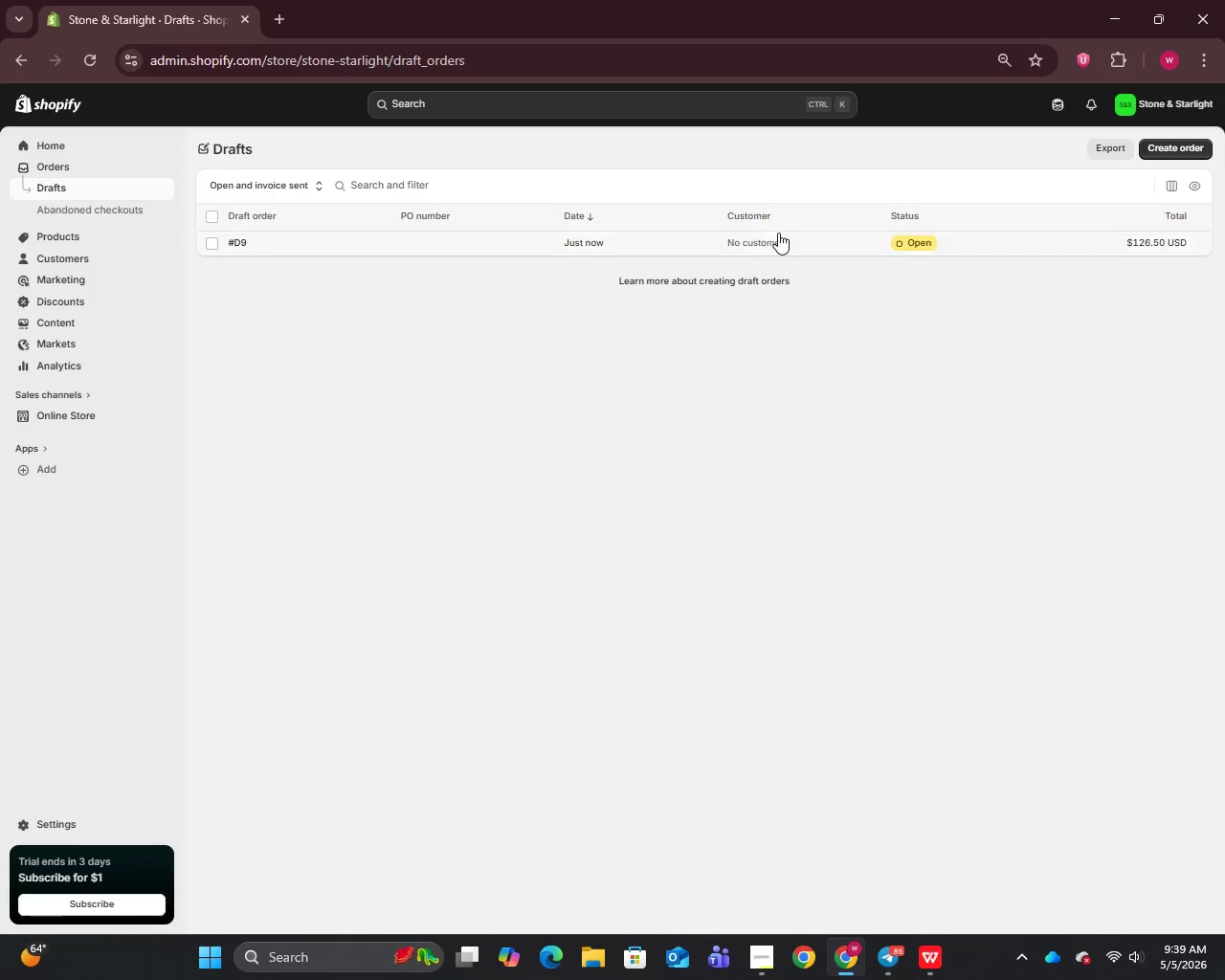 
left_click([584, 251])
 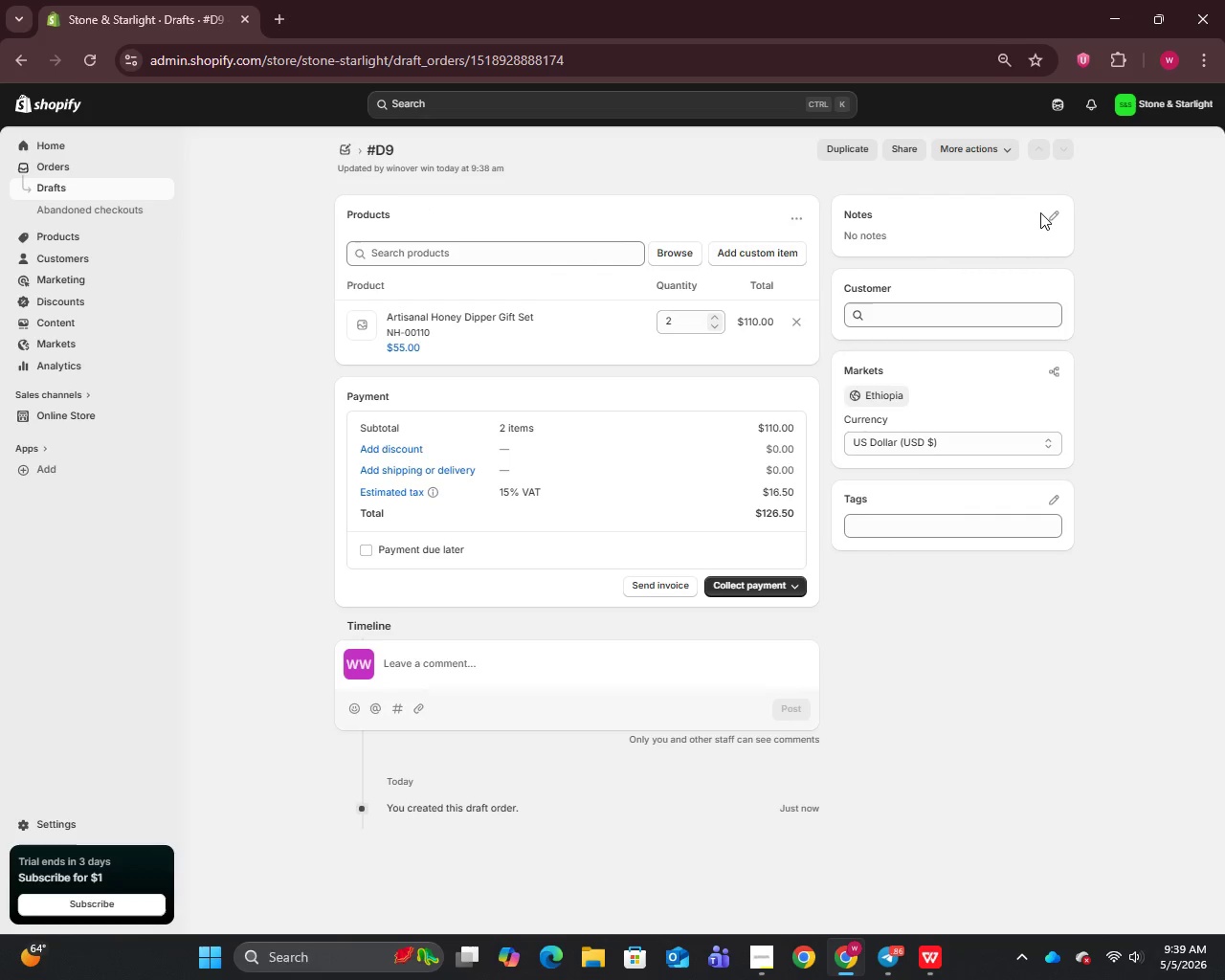 
left_click([1063, 212])
 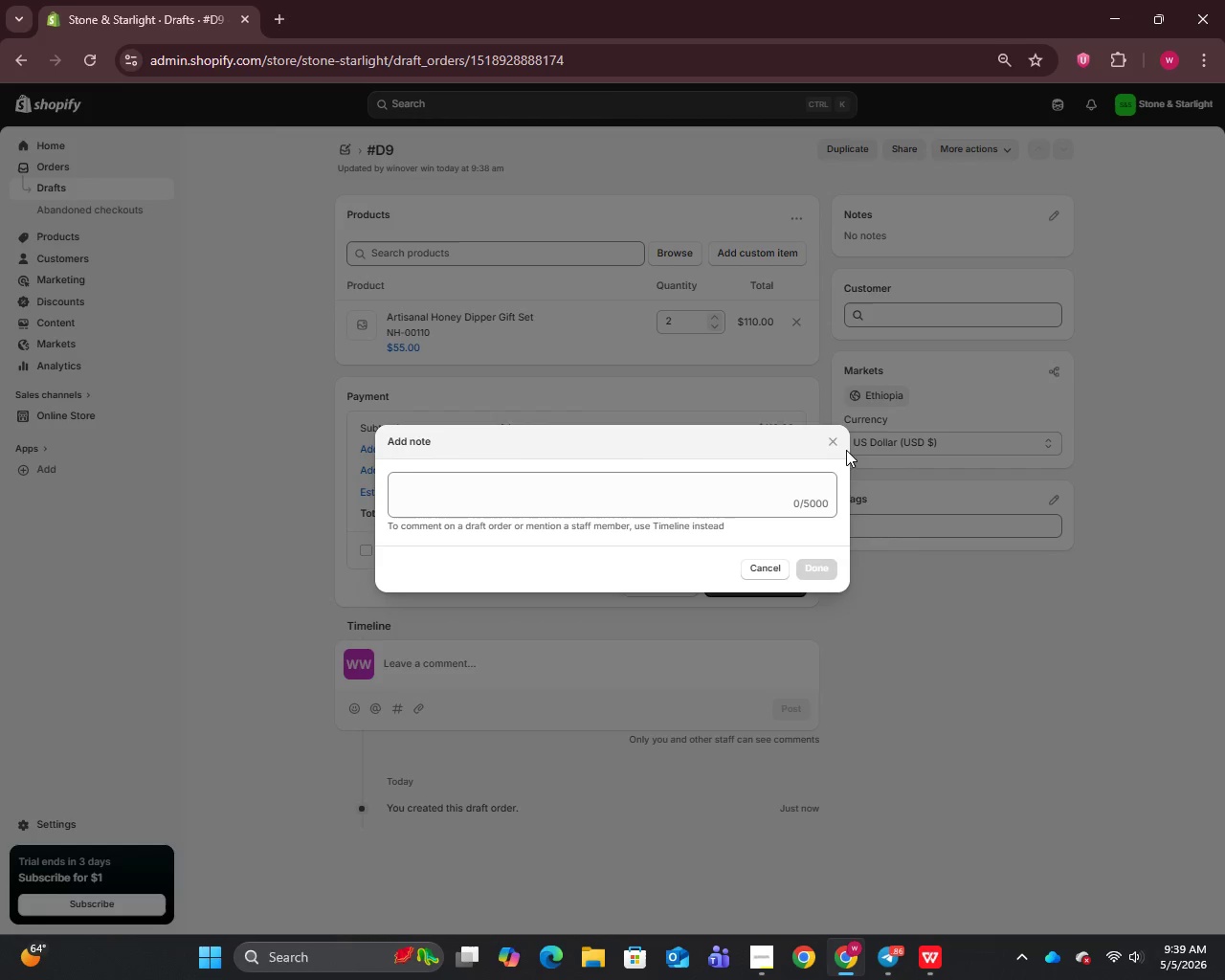 
left_click([830, 449])
 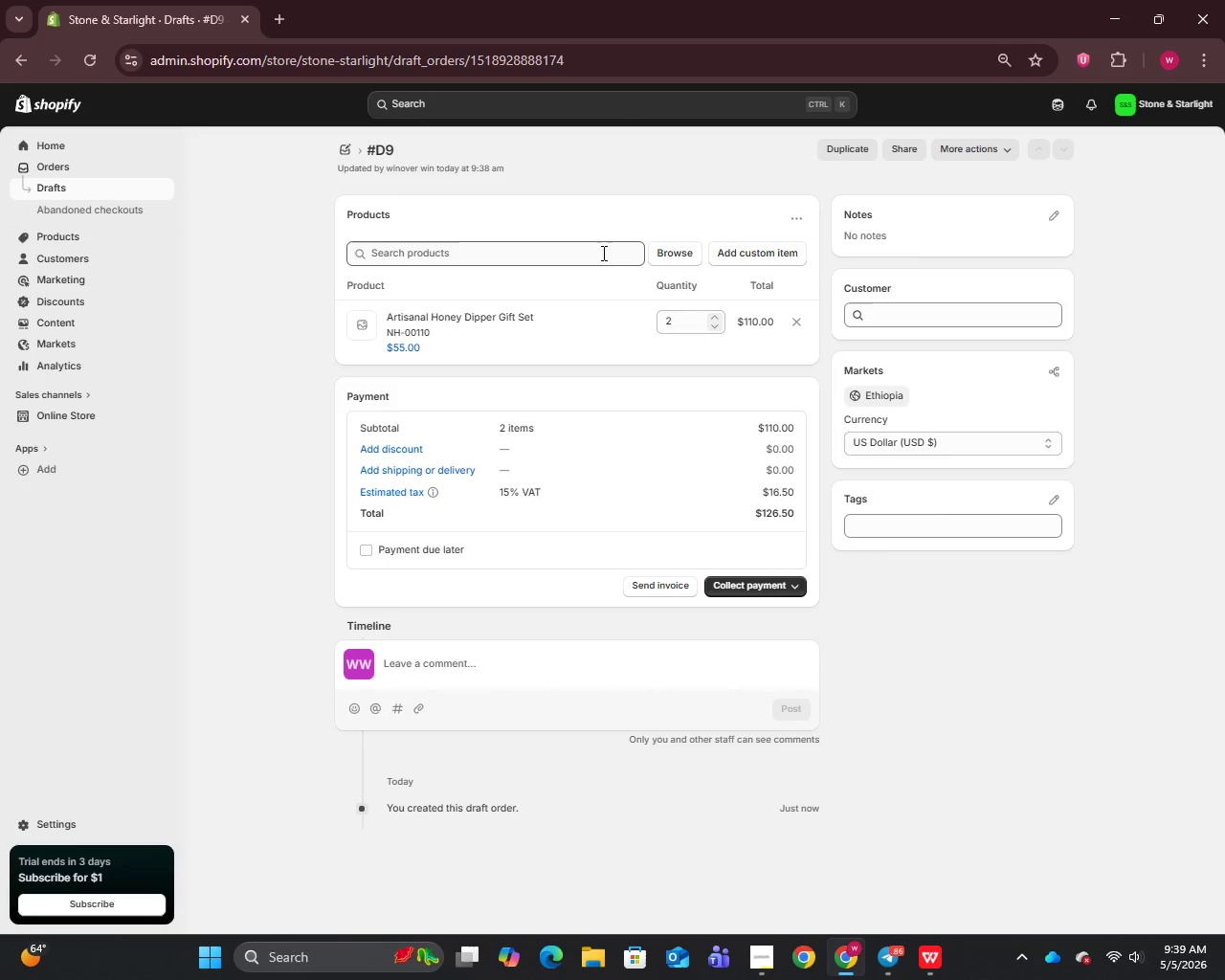 
left_click([681, 252])
 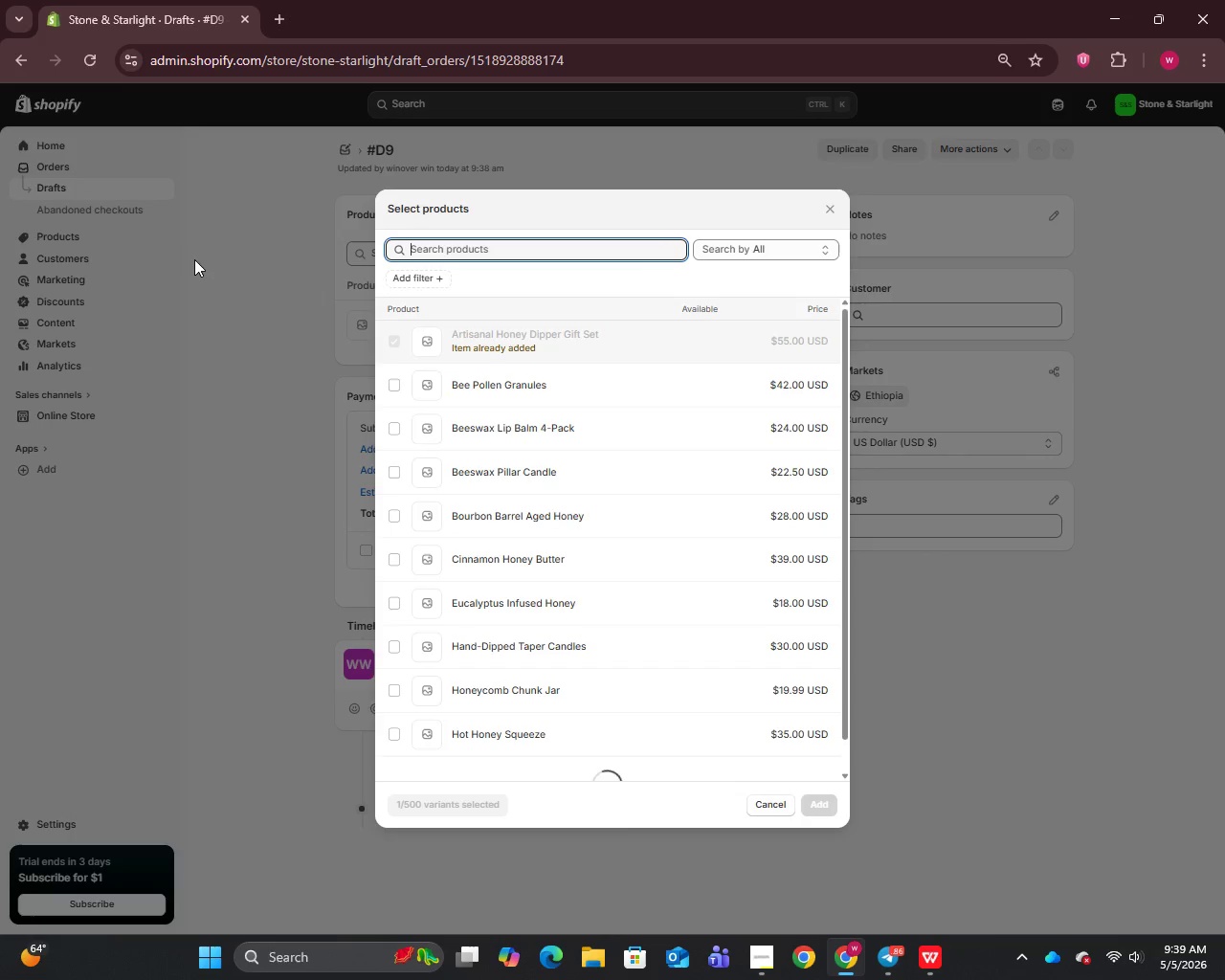 
left_click([200, 262])
 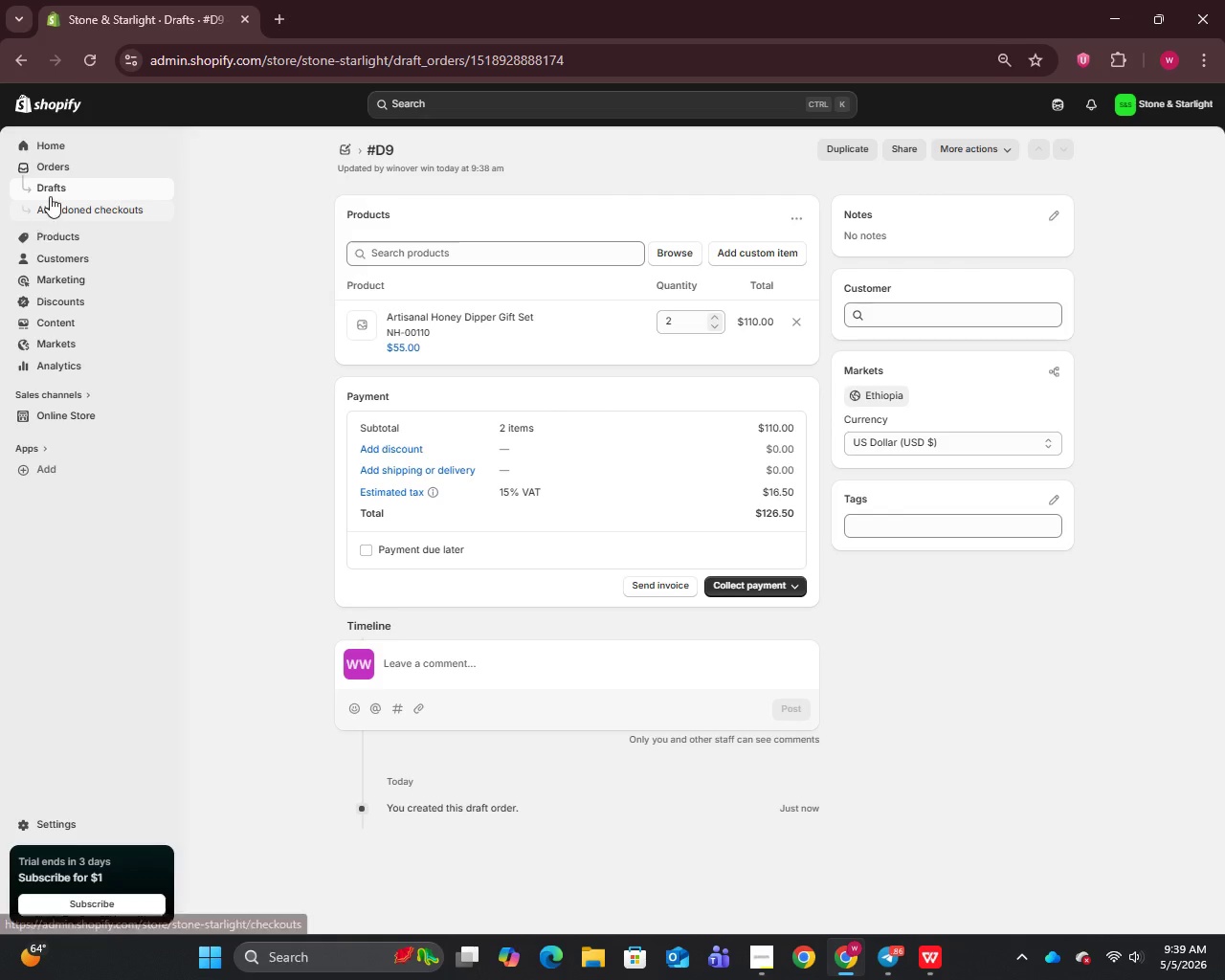 
left_click([55, 183])
 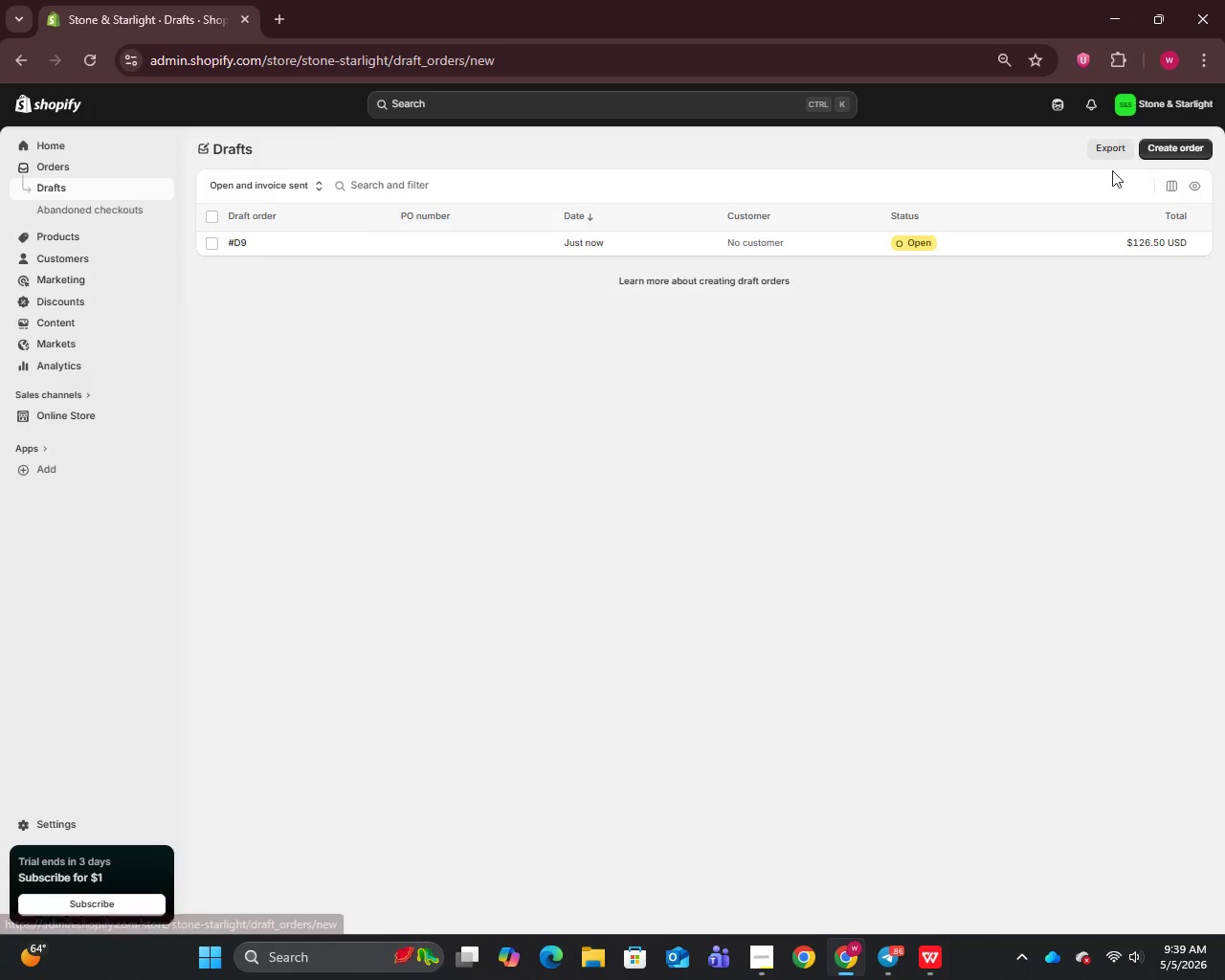 
left_click([524, 234])
 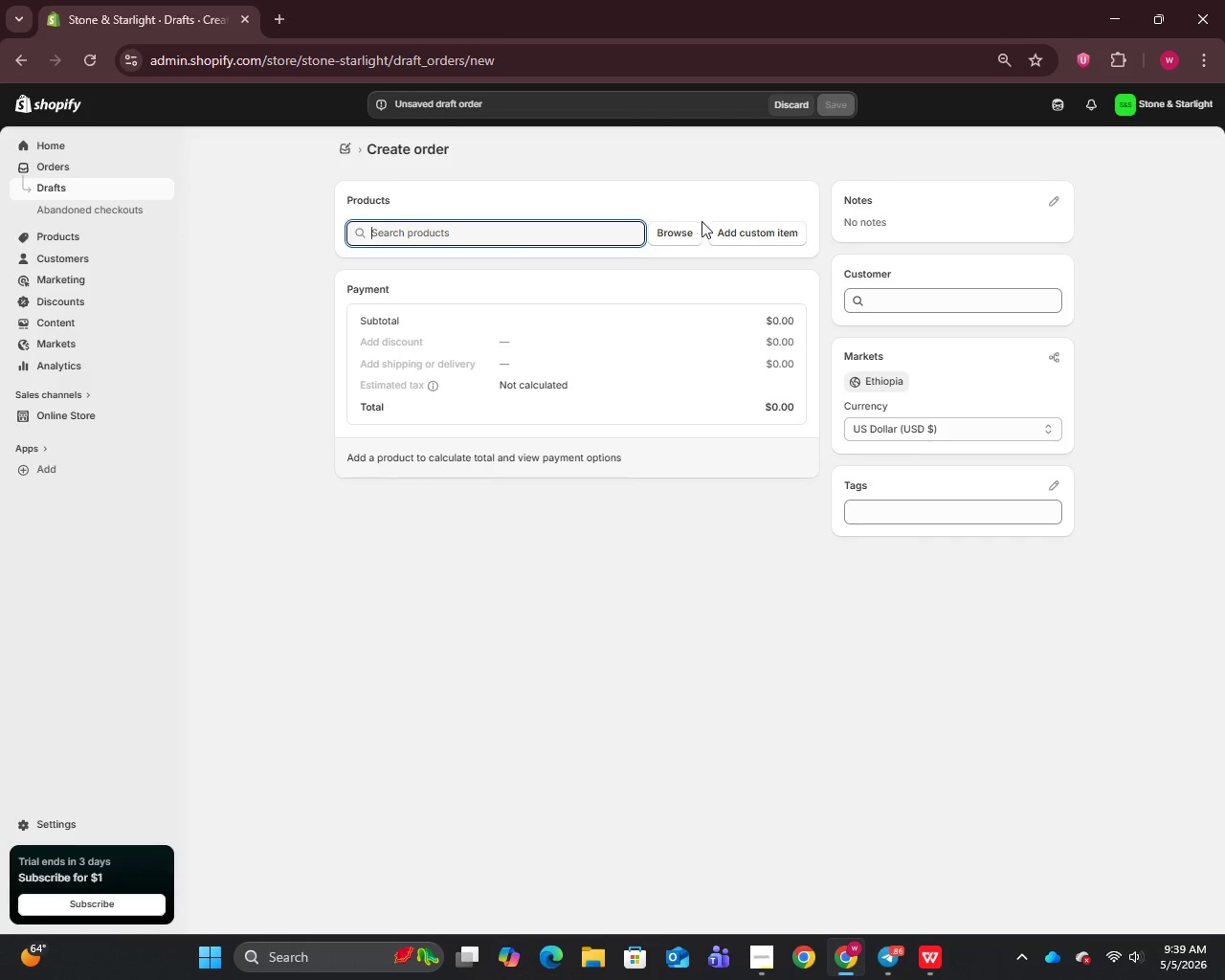 
left_click_drag(start_coordinate=[659, 239], to_coordinate=[667, 237])
 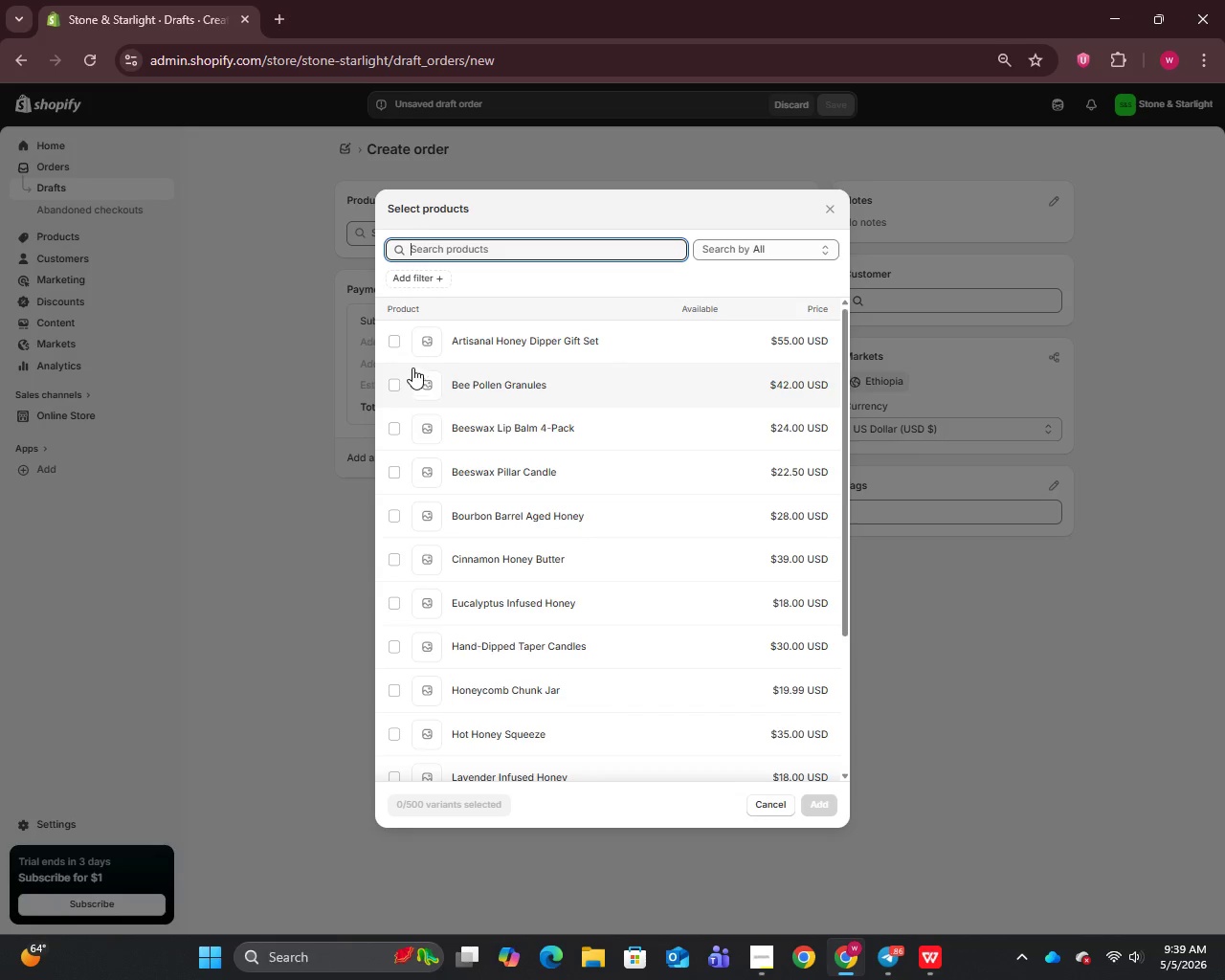 
scroll: coordinate [444, 383], scroll_direction: up, amount: 3.0
 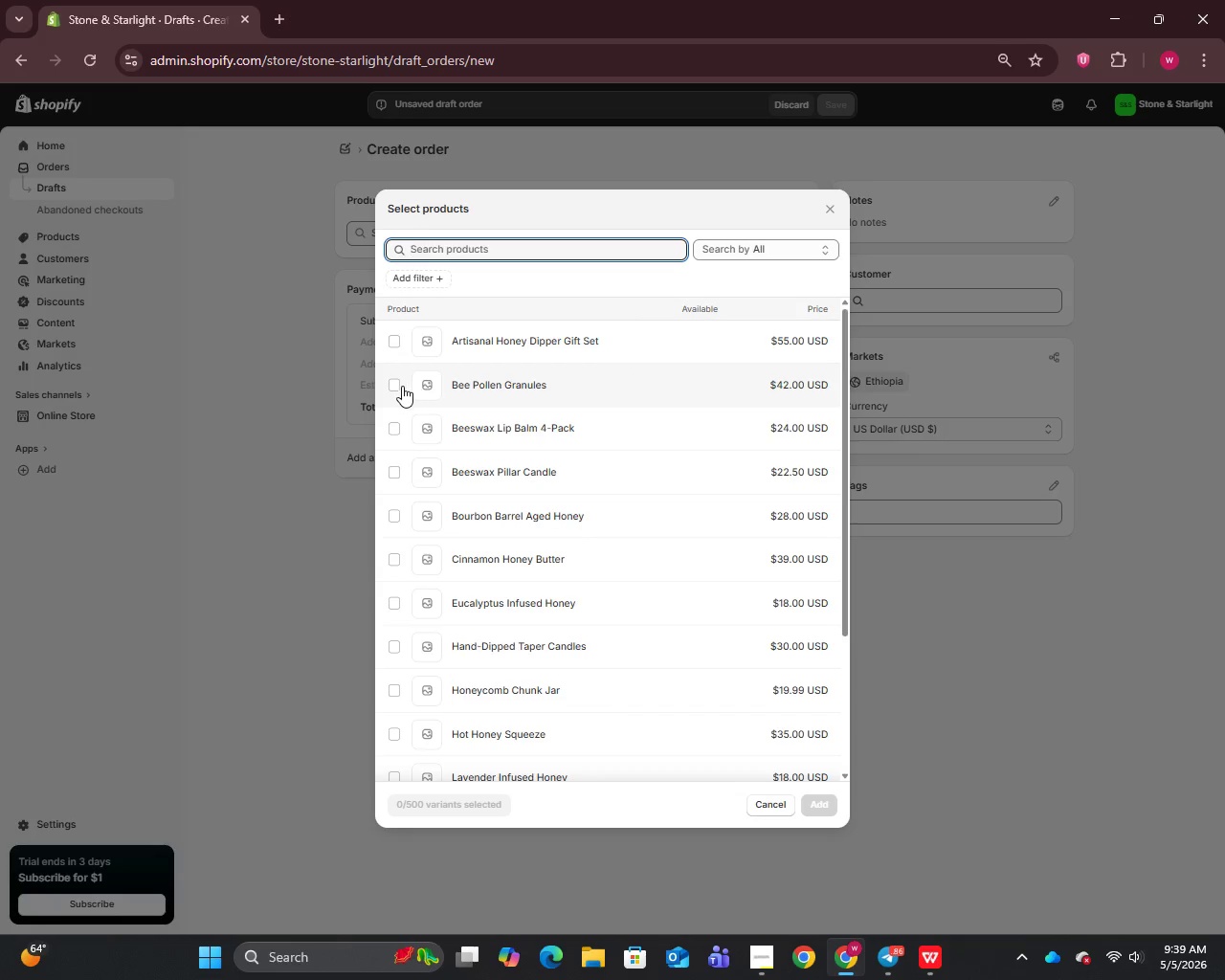 
left_click([402, 387])
 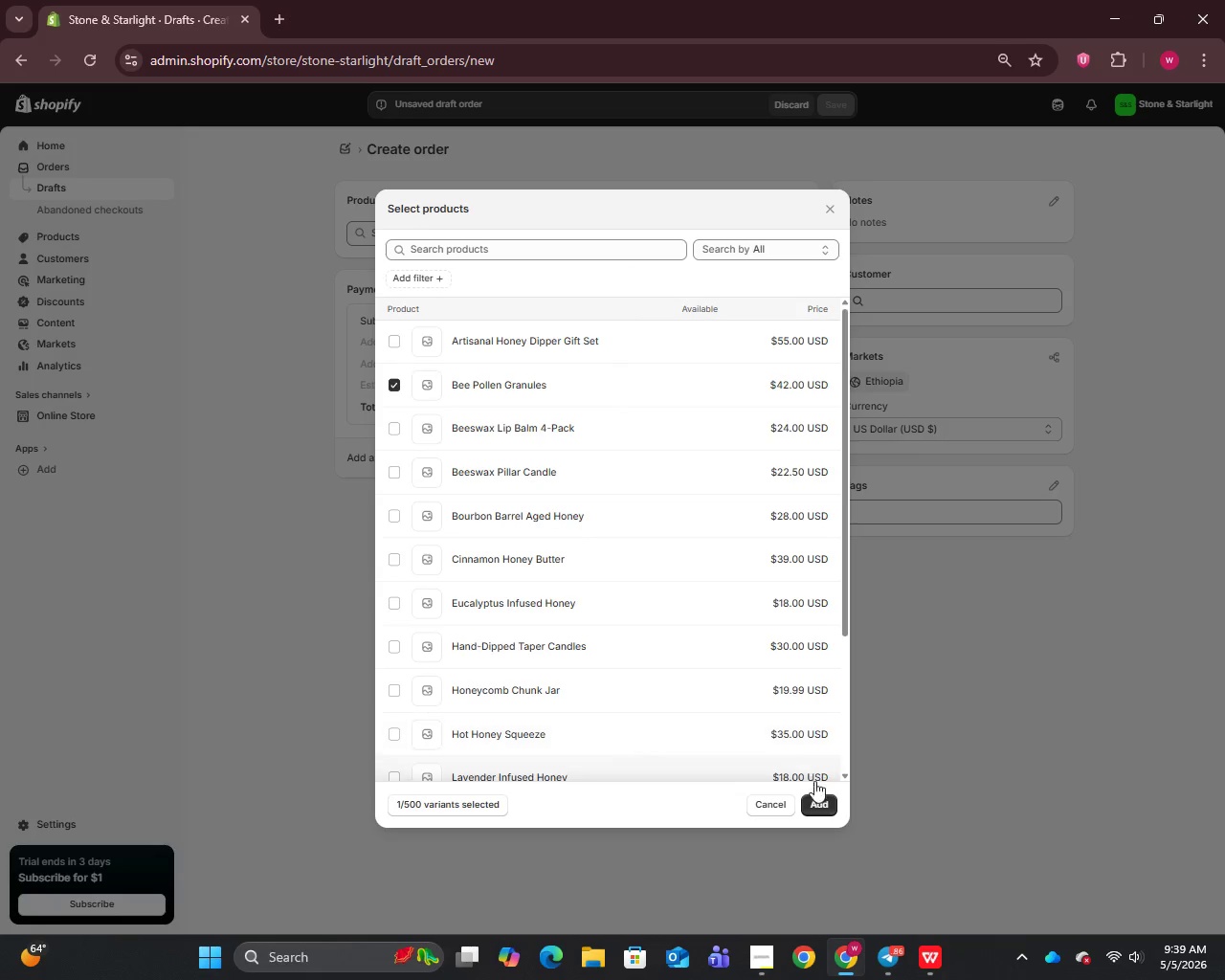 
left_click([831, 813])
 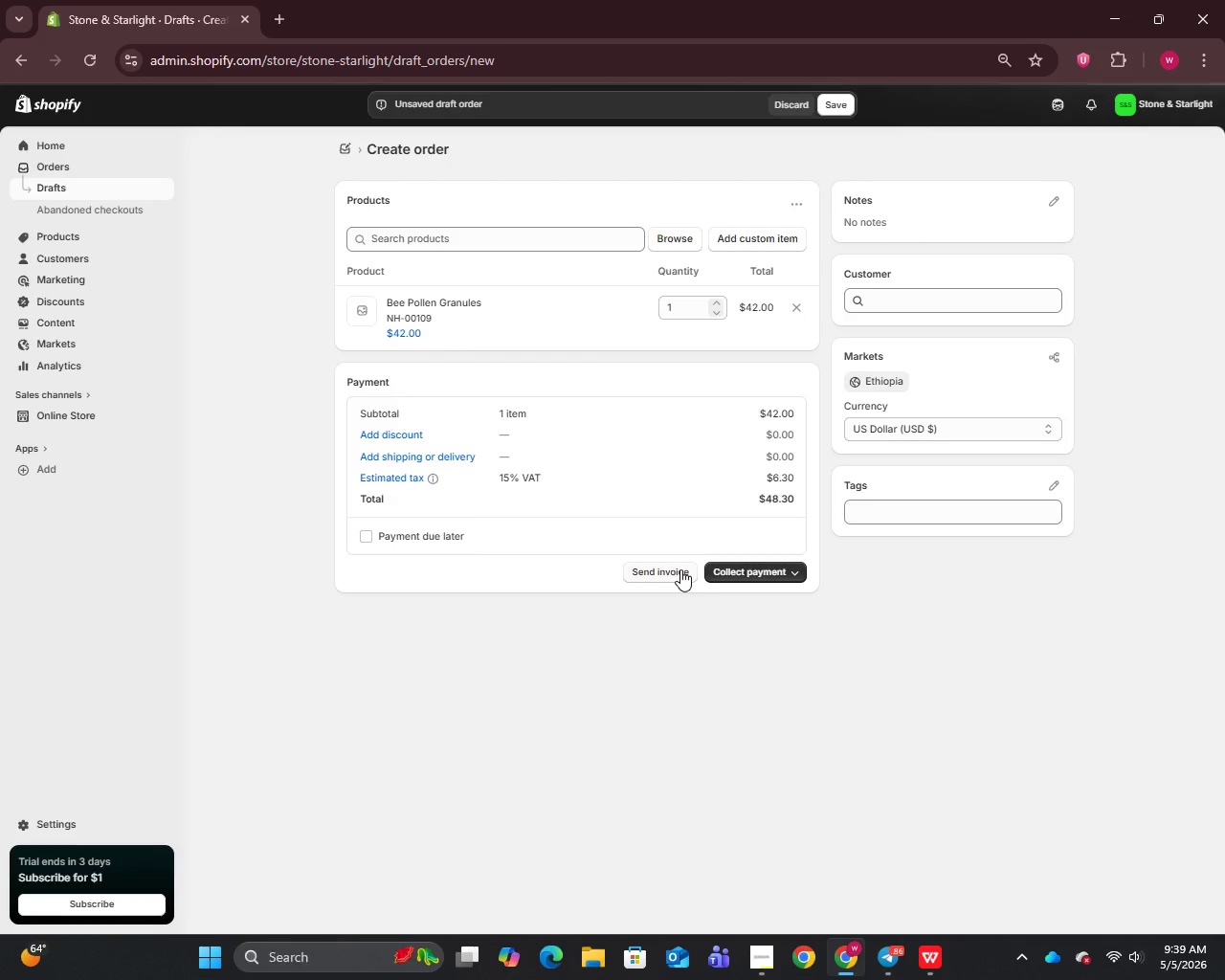 
left_click([710, 571])
 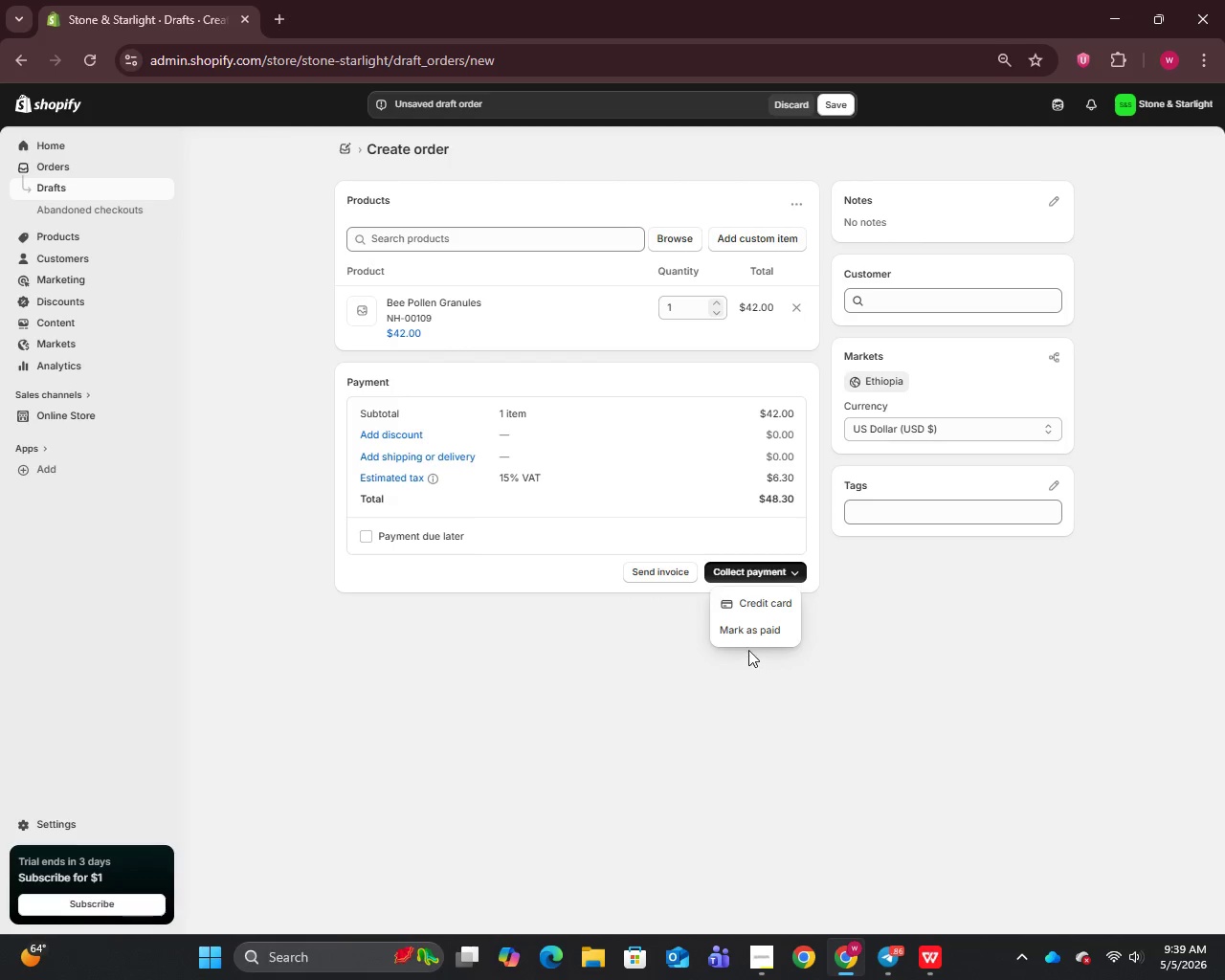 
left_click([746, 627])
 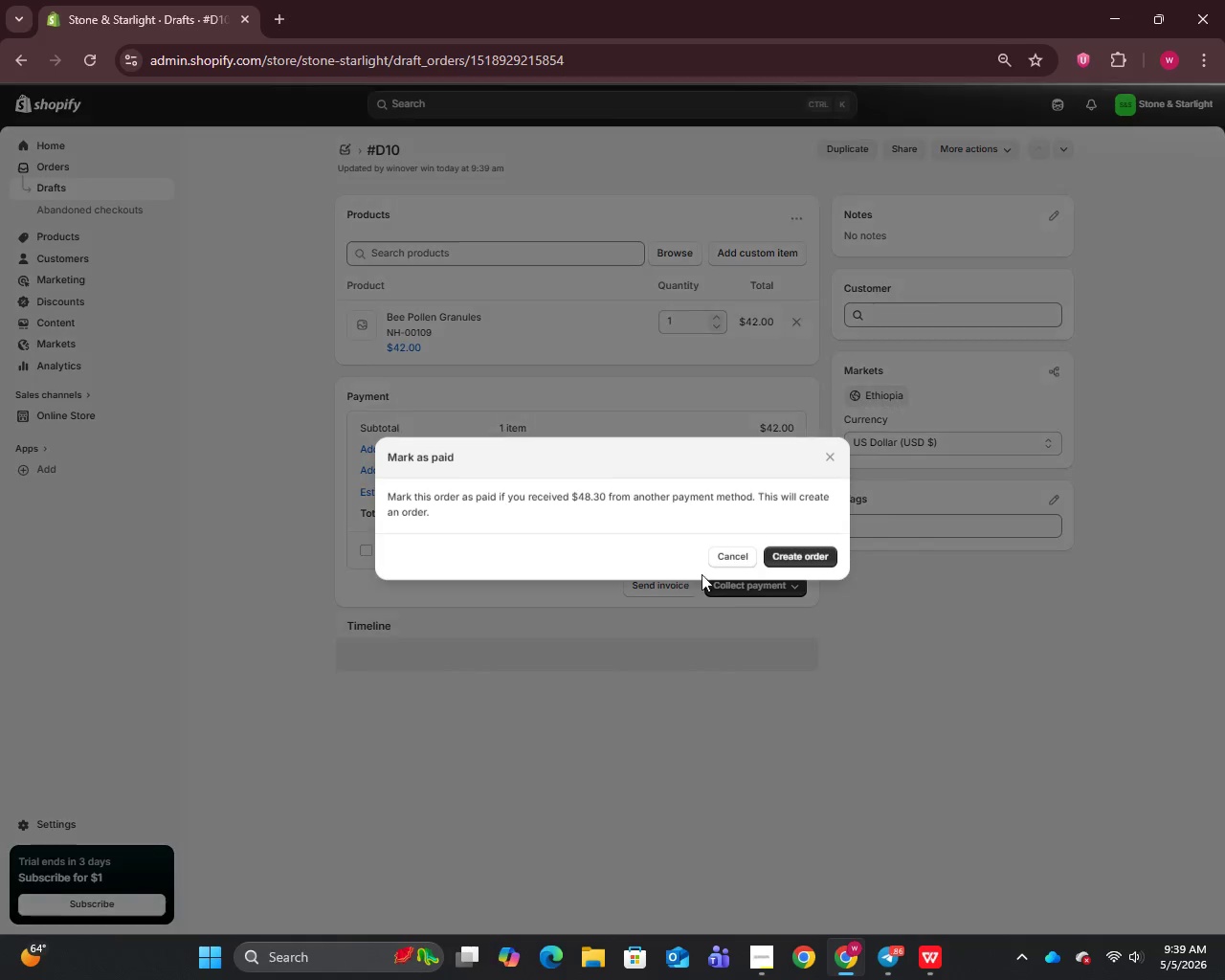 
left_click([814, 554])
 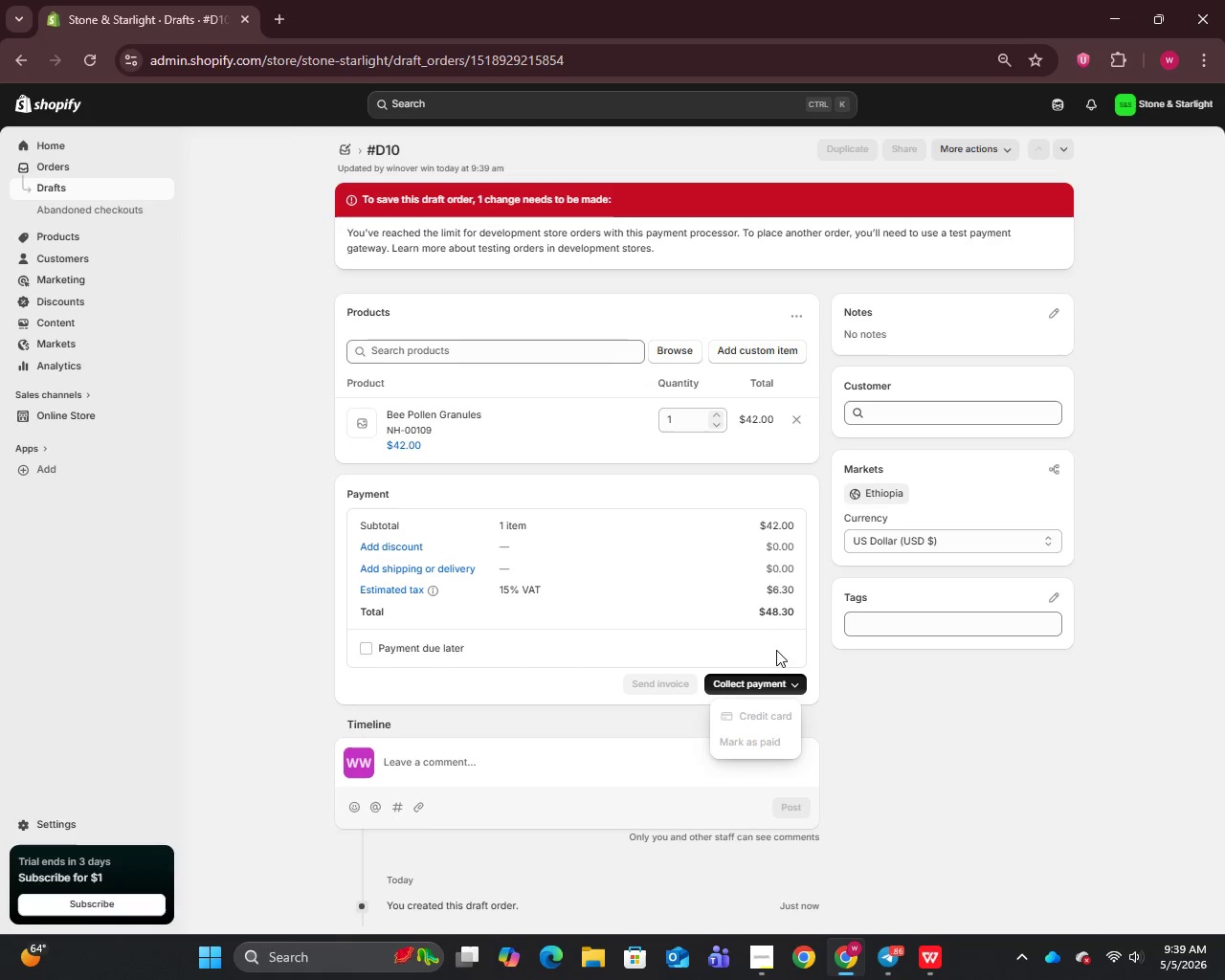 
wait(5.99)
 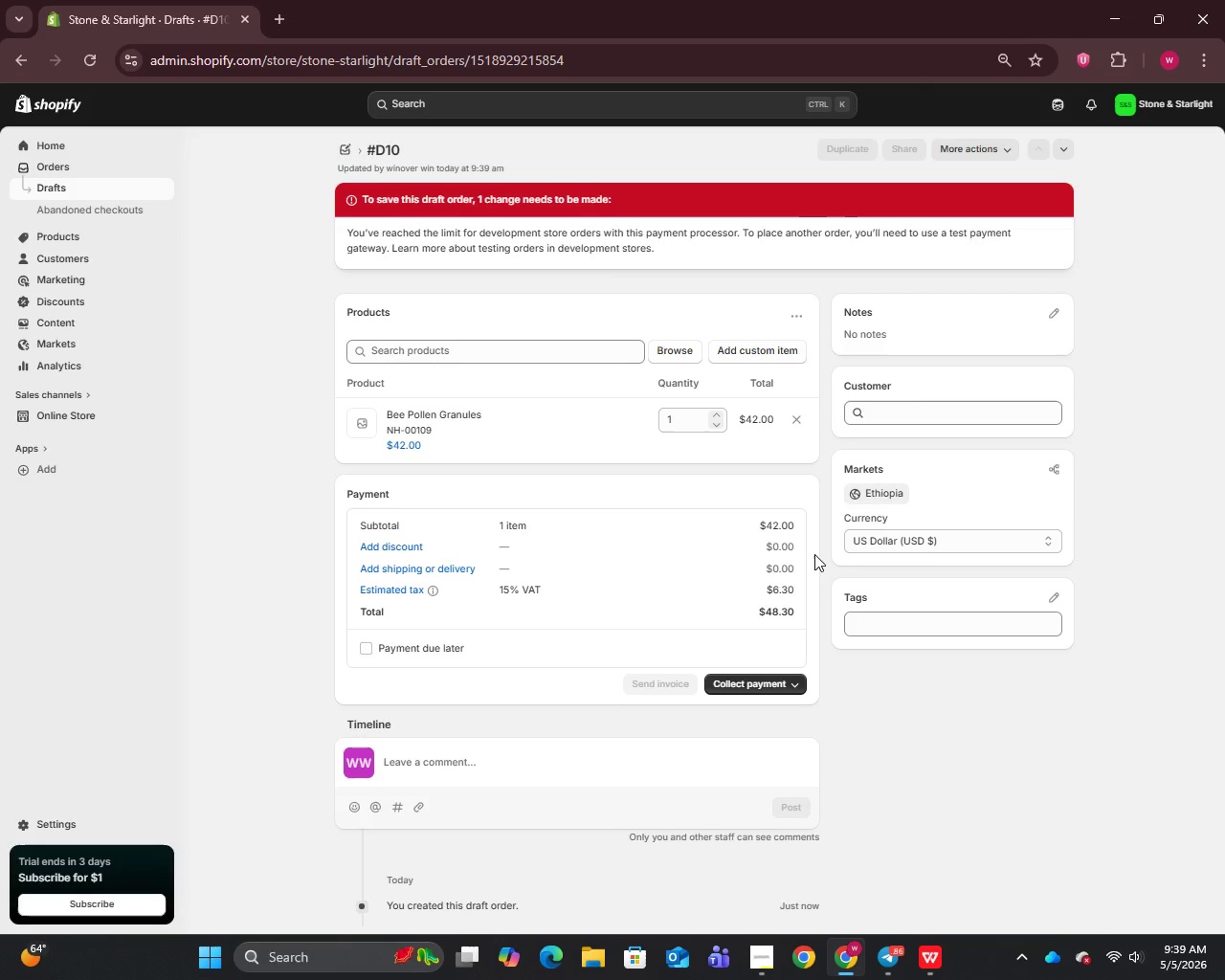 
scroll: coordinate [577, 664], scroll_direction: down, amount: 6.0
 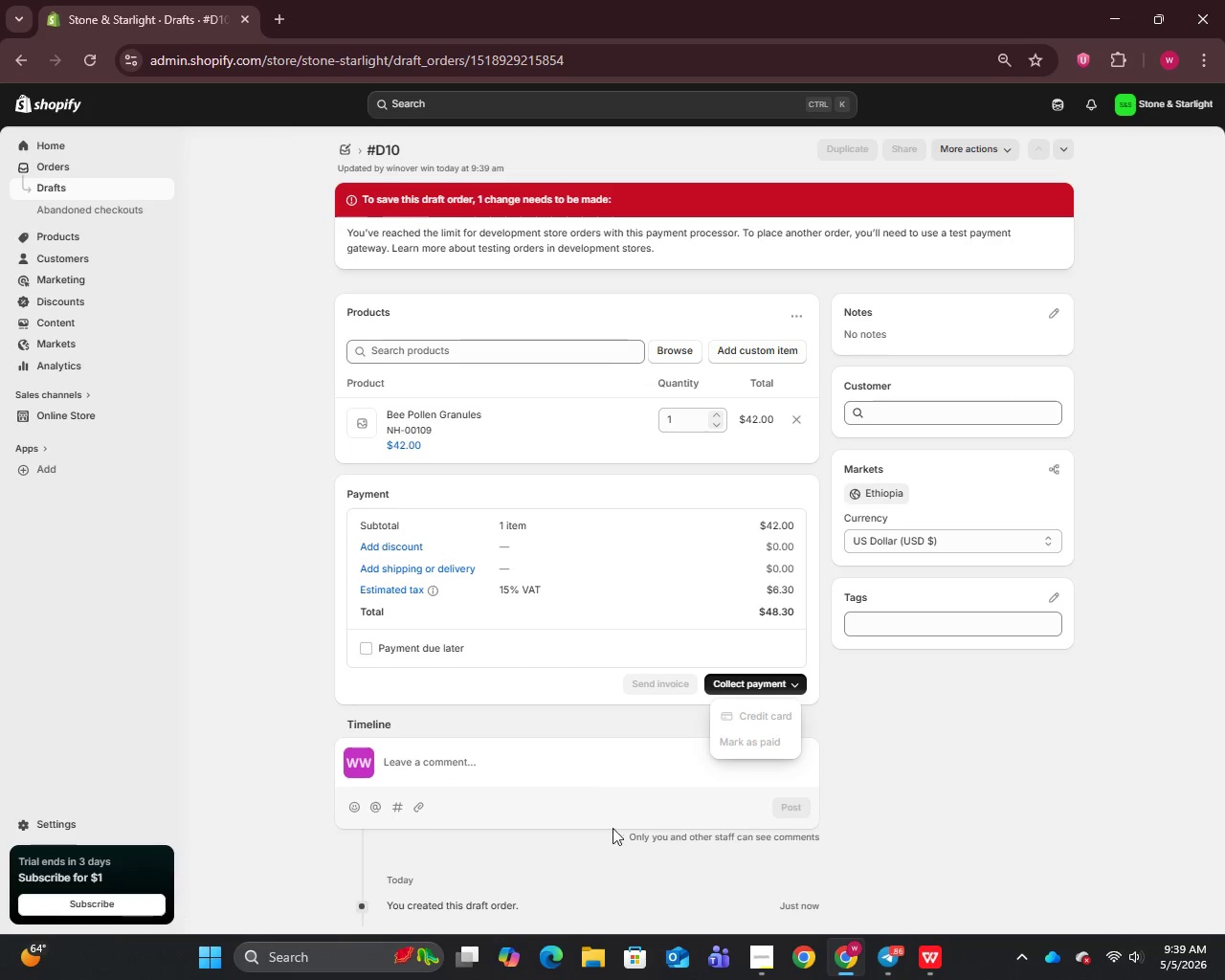 
scroll: coordinate [580, 744], scroll_direction: up, amount: 1.0
 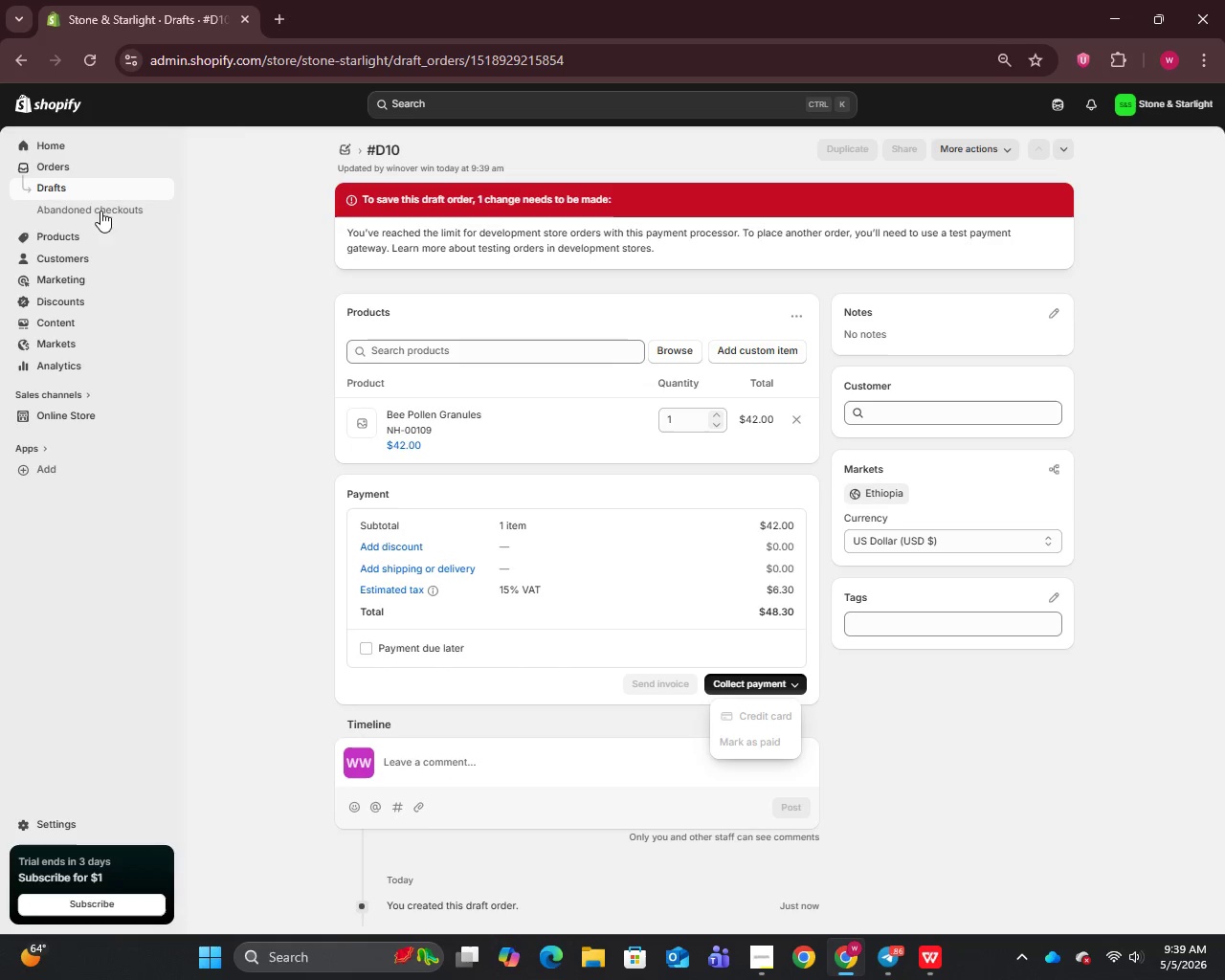 
left_click([31, 188])
 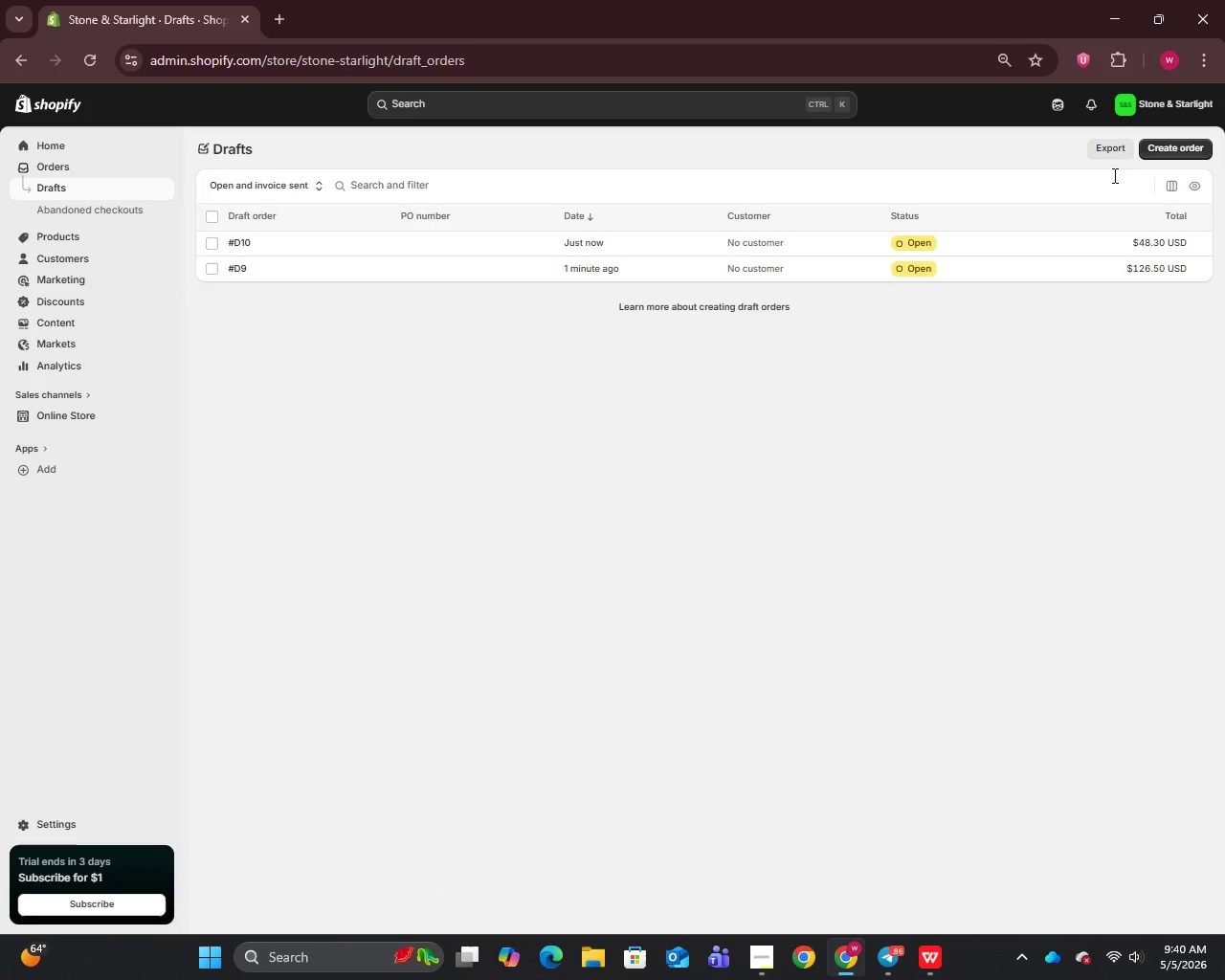 
left_click([1116, 145])
 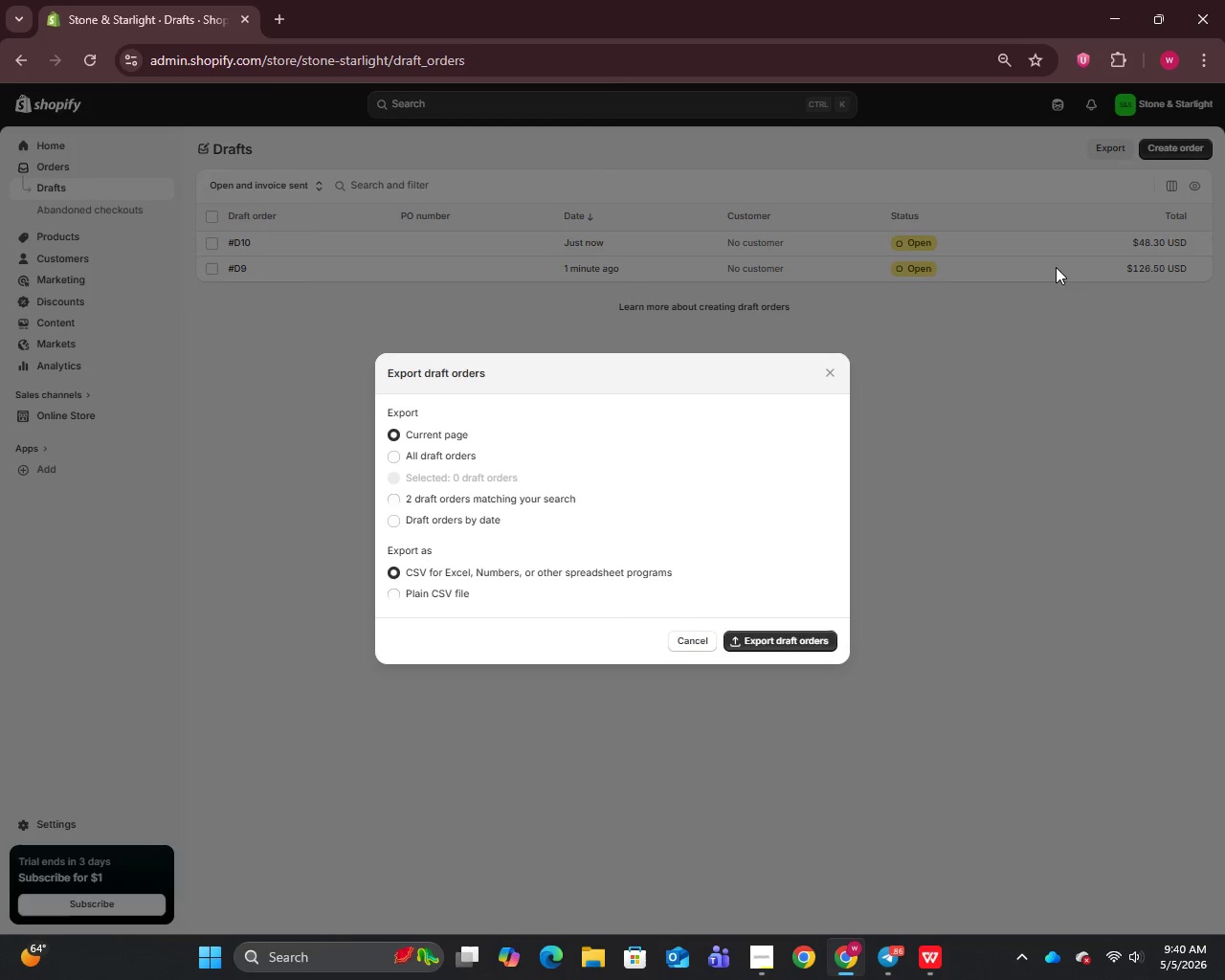 
left_click([1070, 321])
 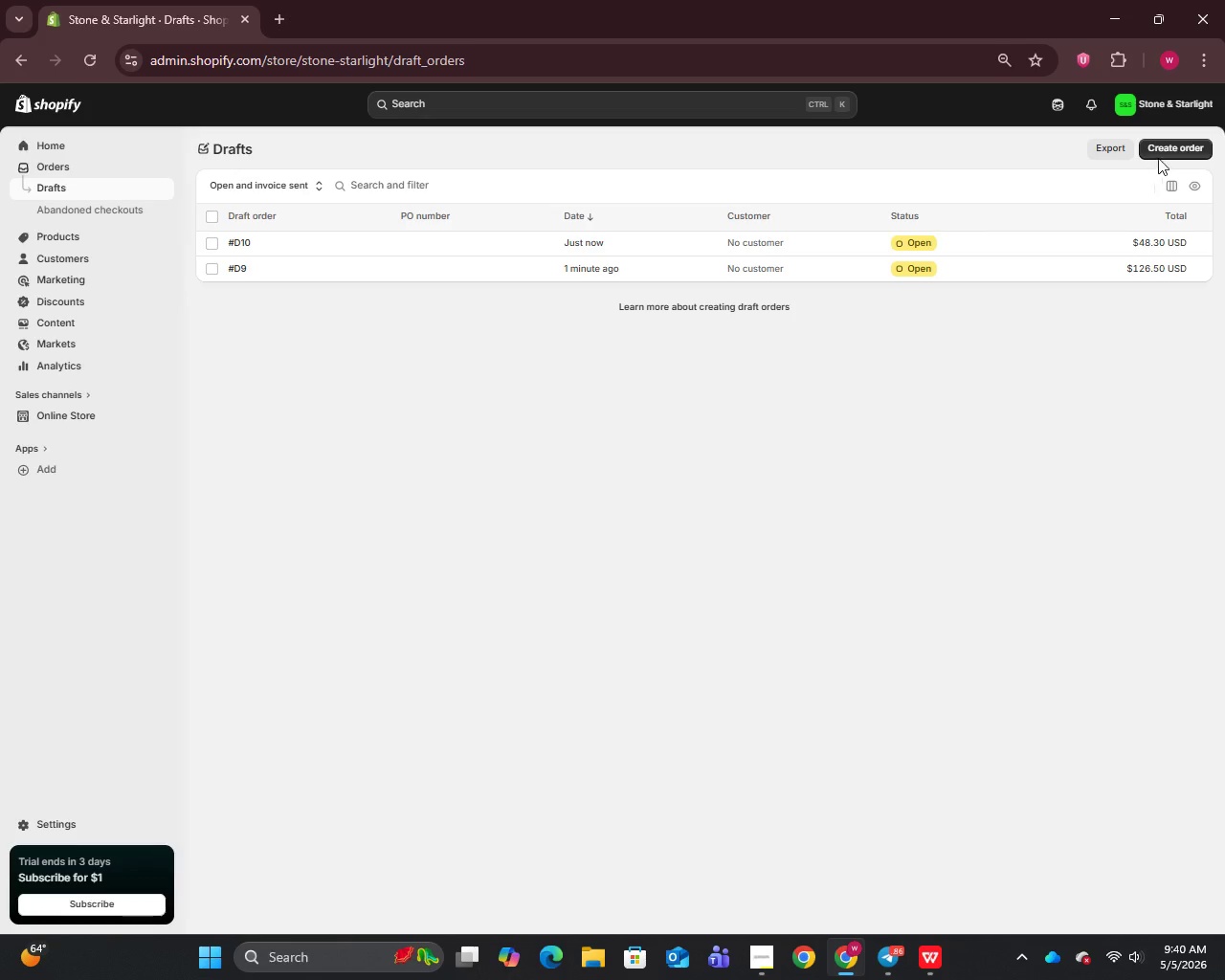 
left_click([1166, 149])
 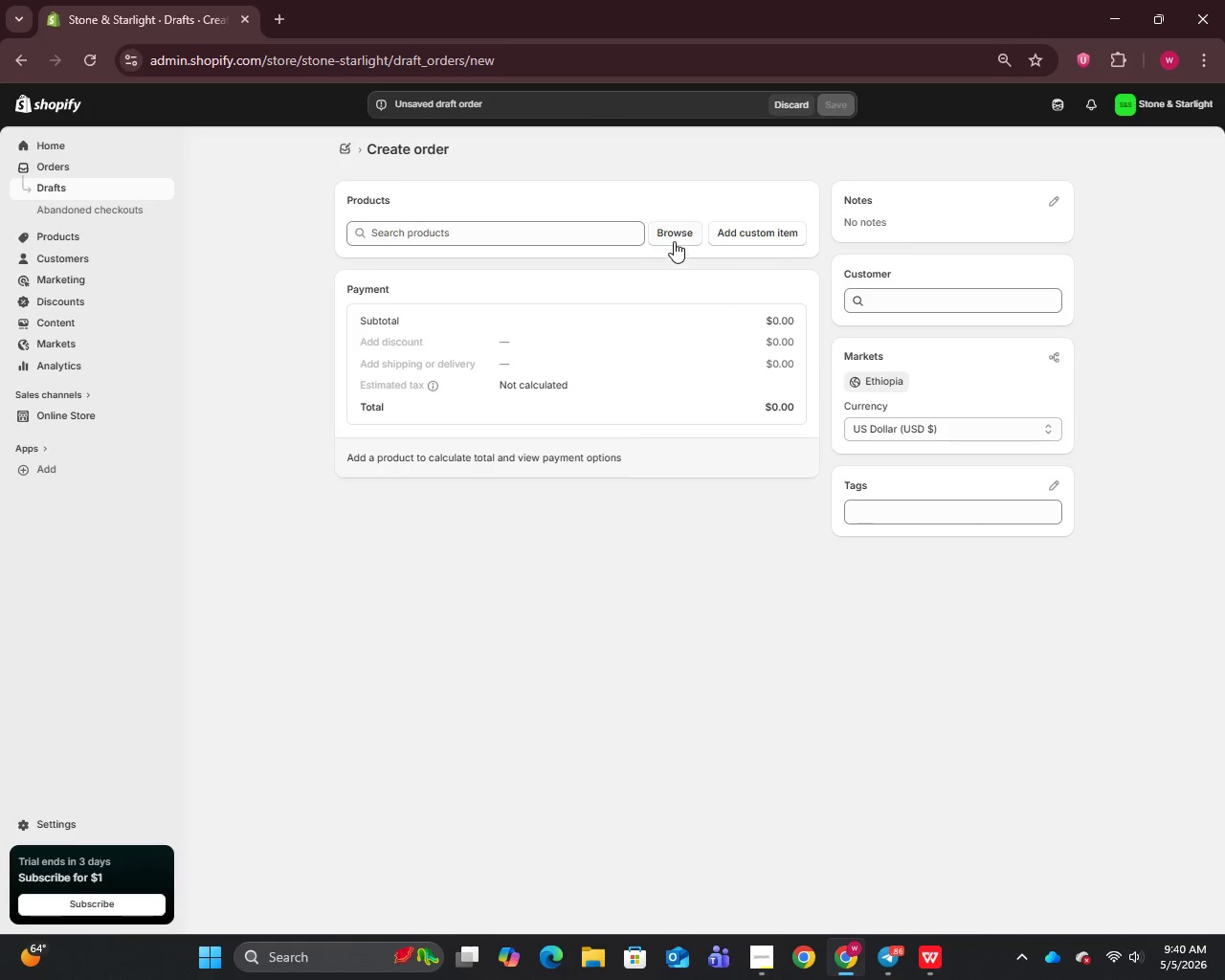 
left_click([676, 234])
 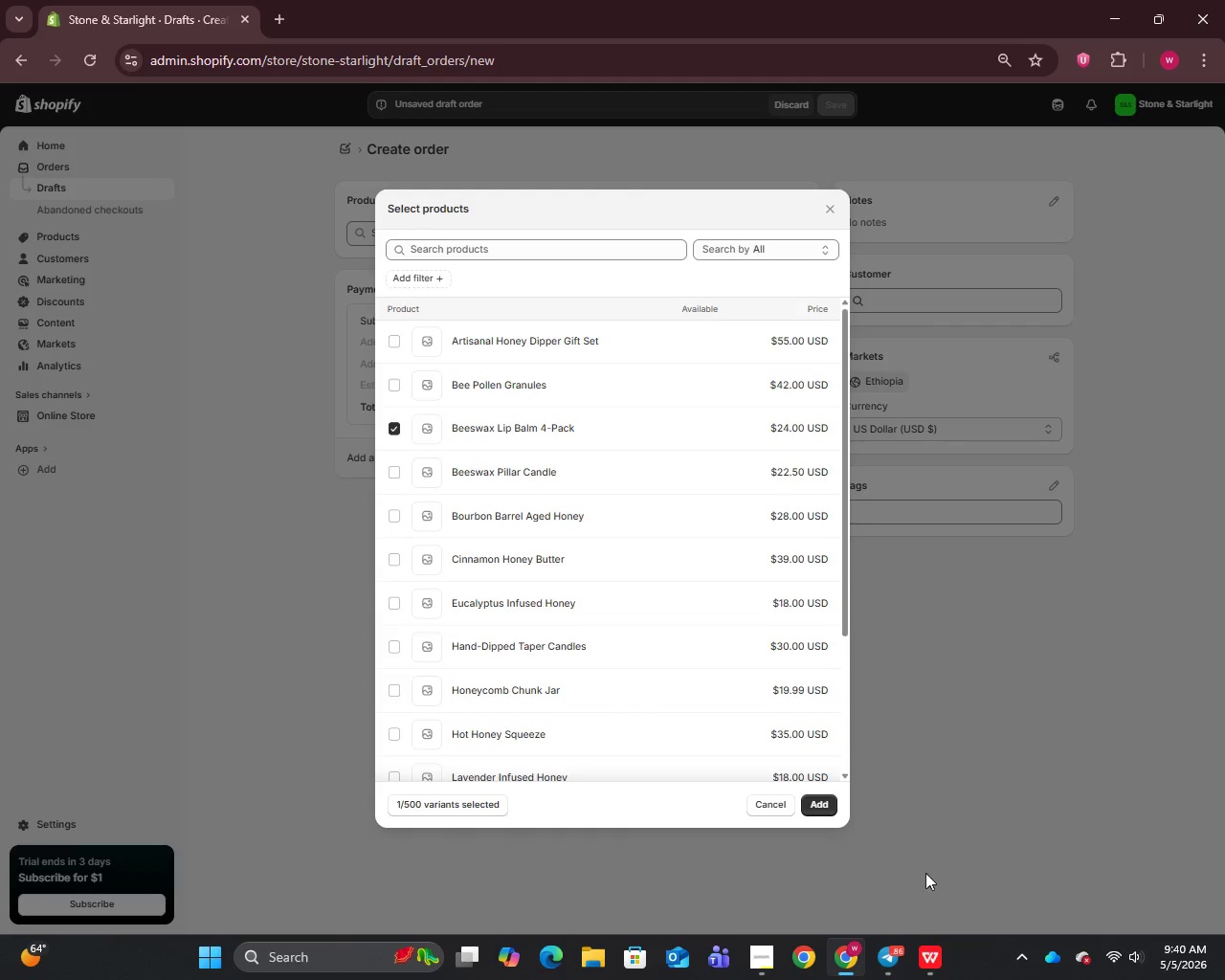 
left_click([813, 805])
 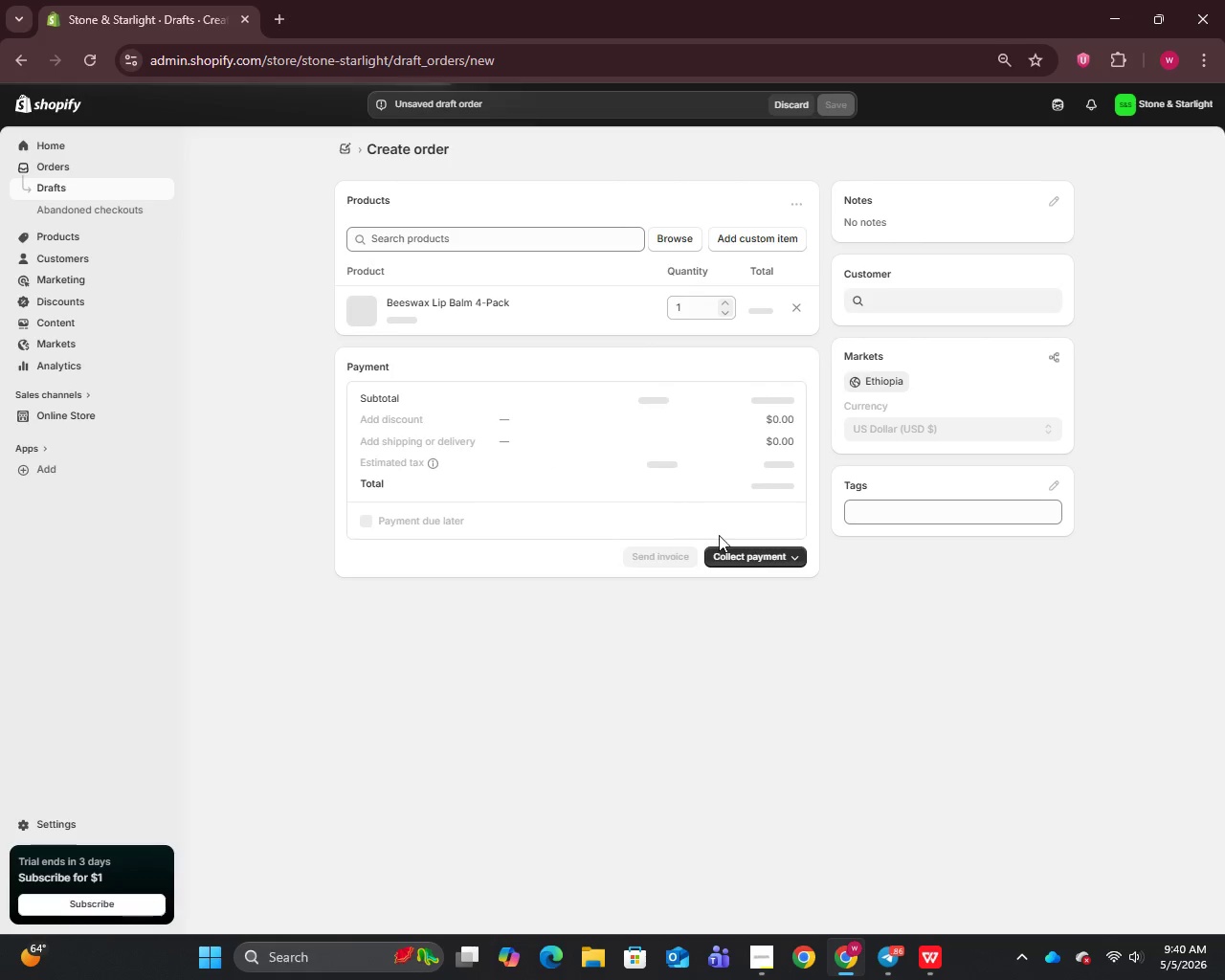 
left_click([764, 570])
 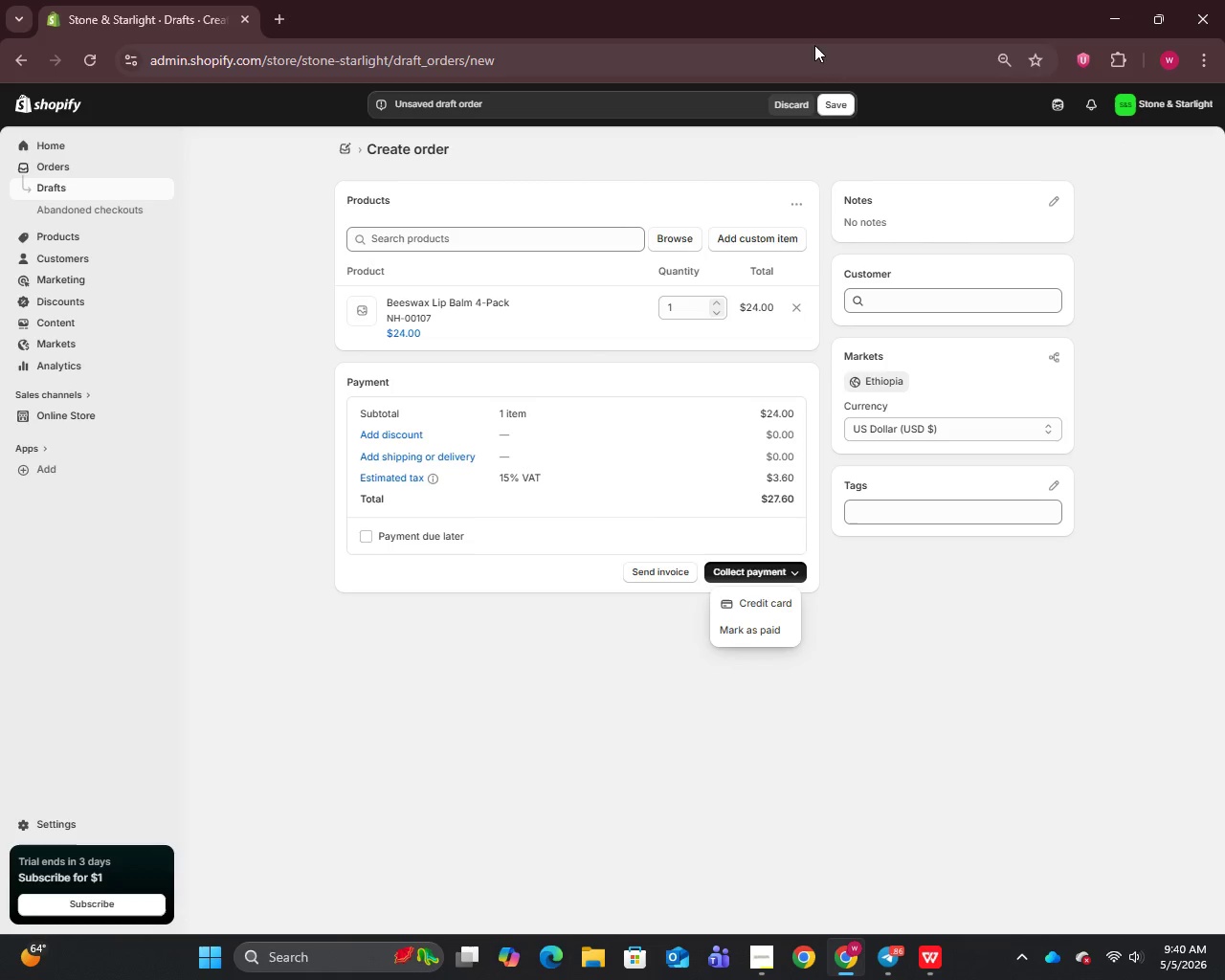 
left_click([828, 109])
 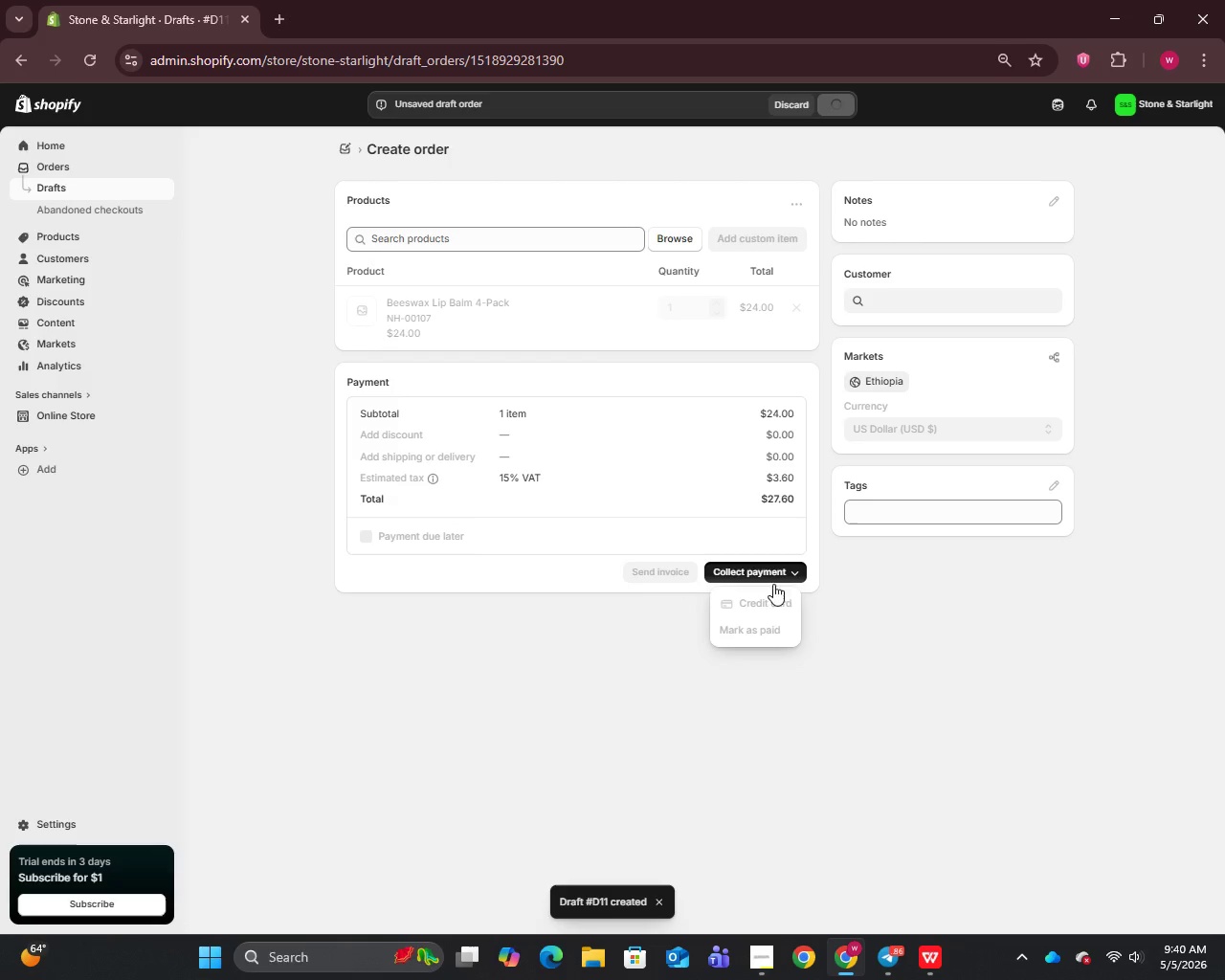 
left_click([744, 645])
 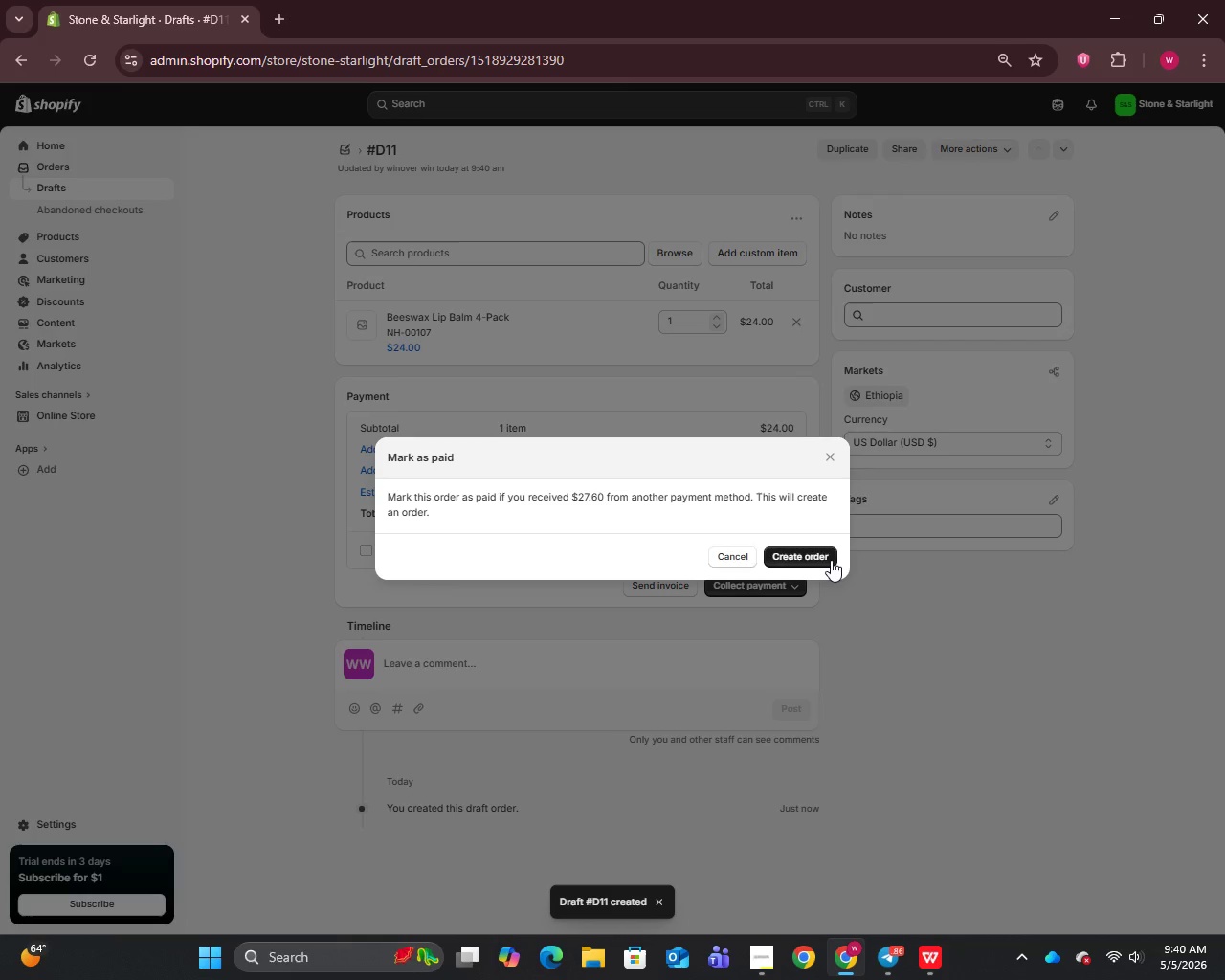 
left_click([802, 544])
 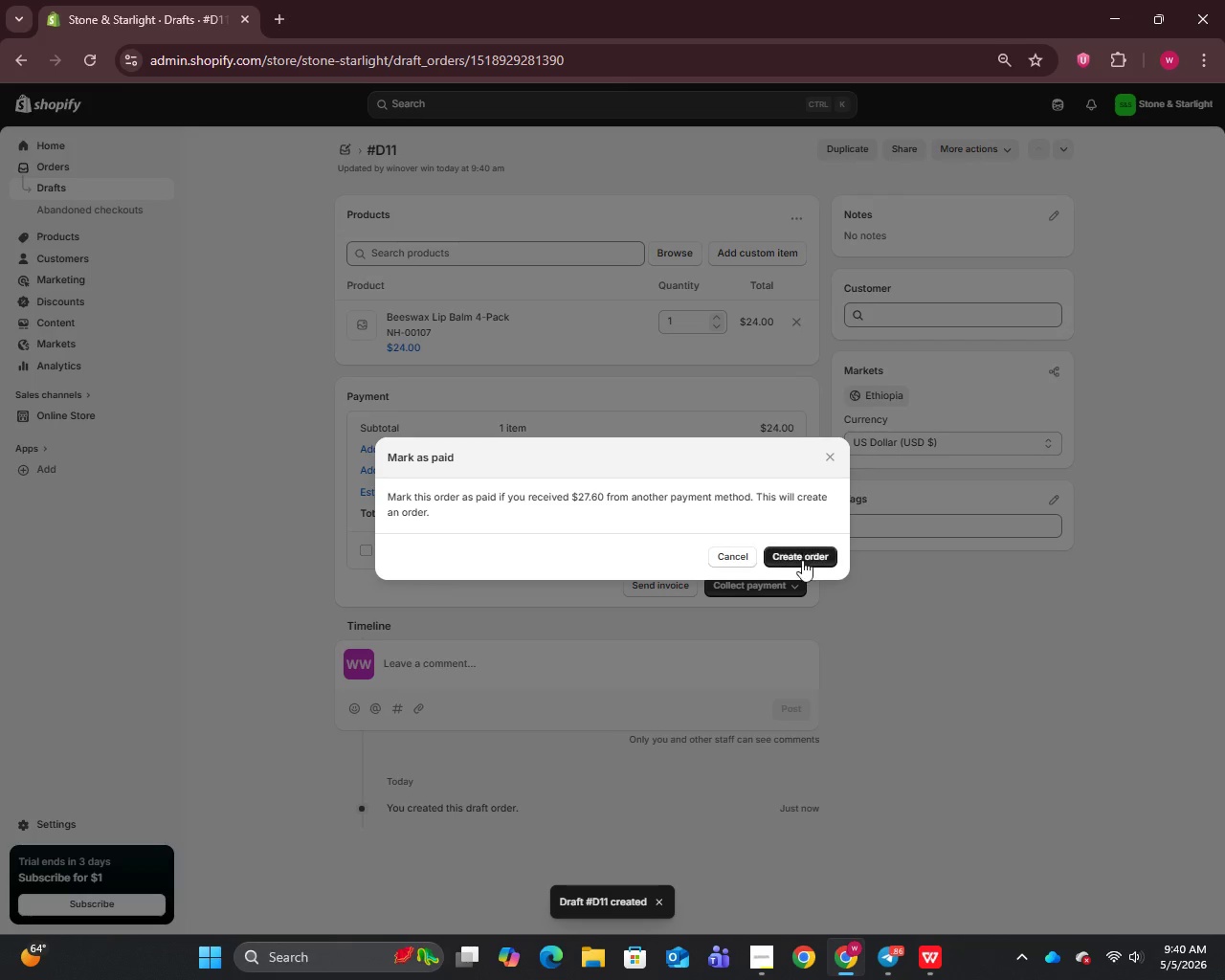 
left_click([802, 560])
 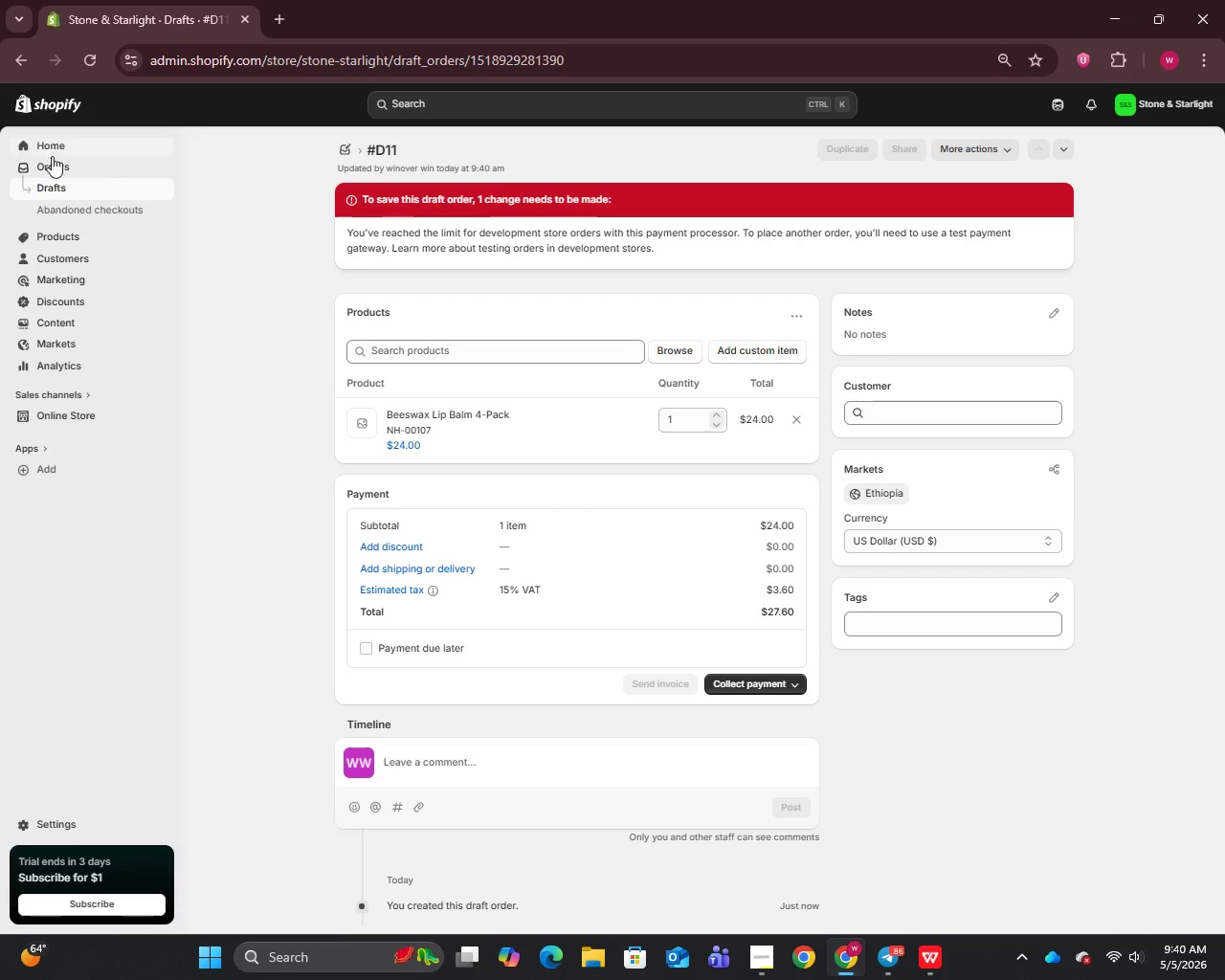 
left_click([47, 178])
 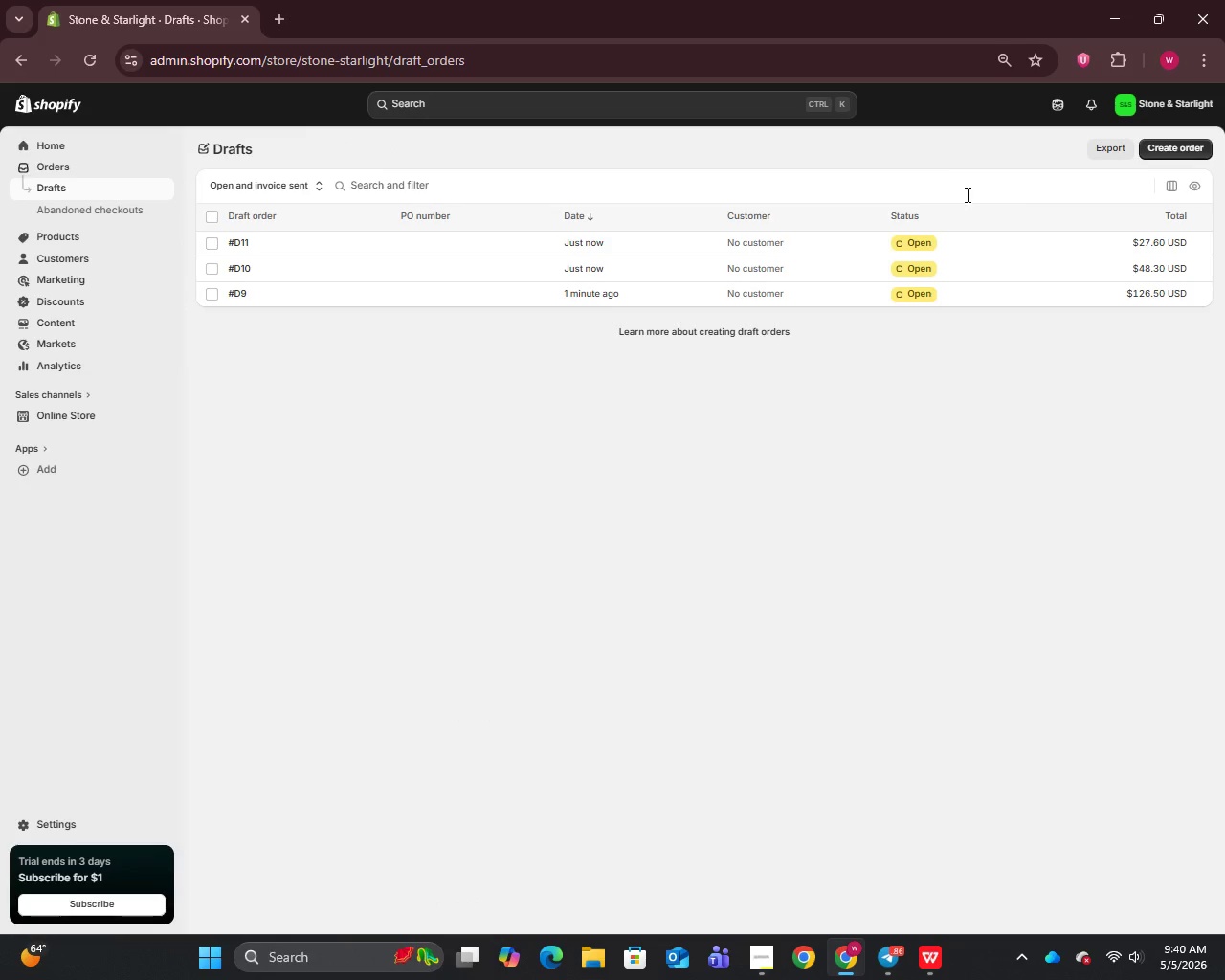 
left_click([1176, 142])
 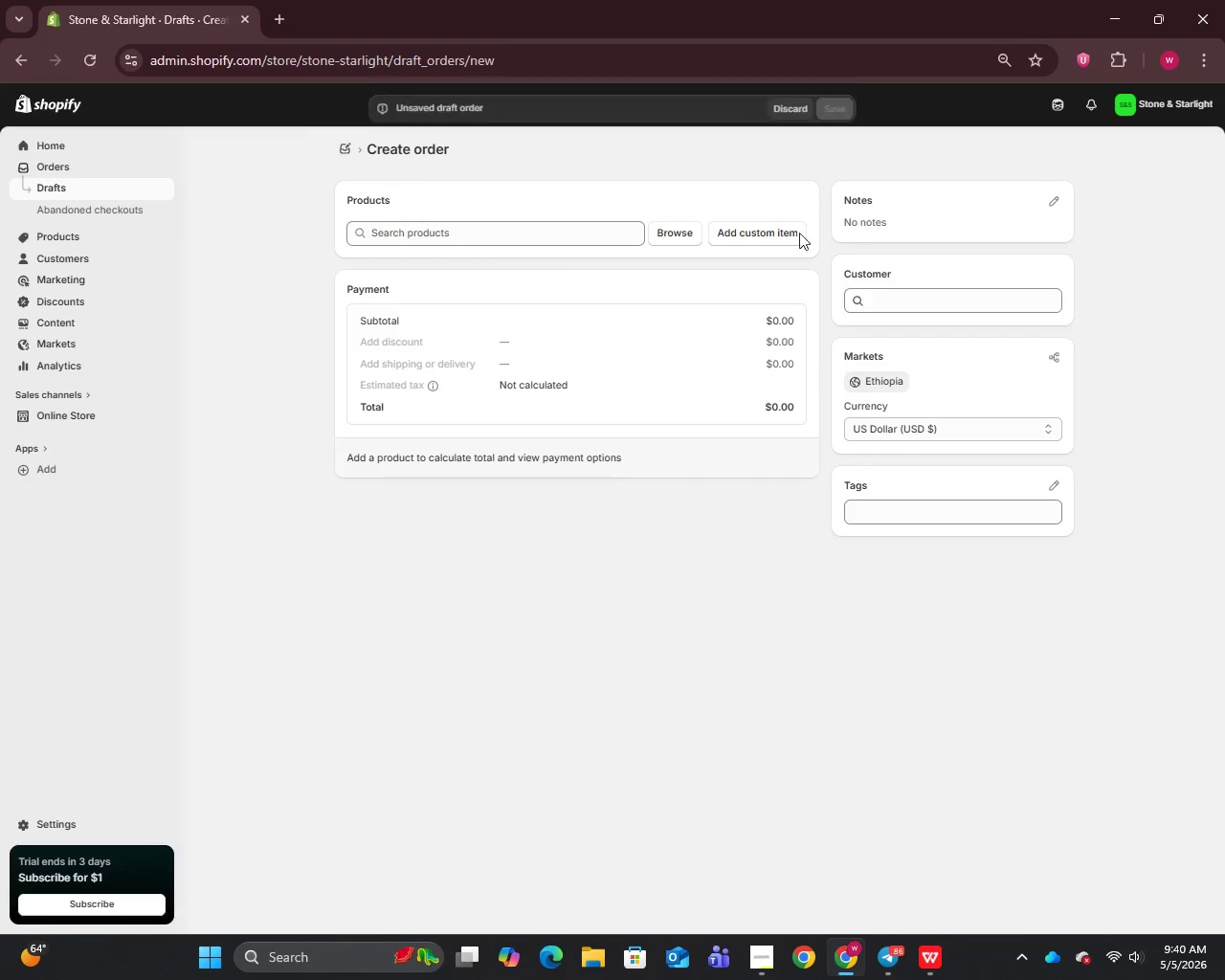 
left_click([712, 237])
 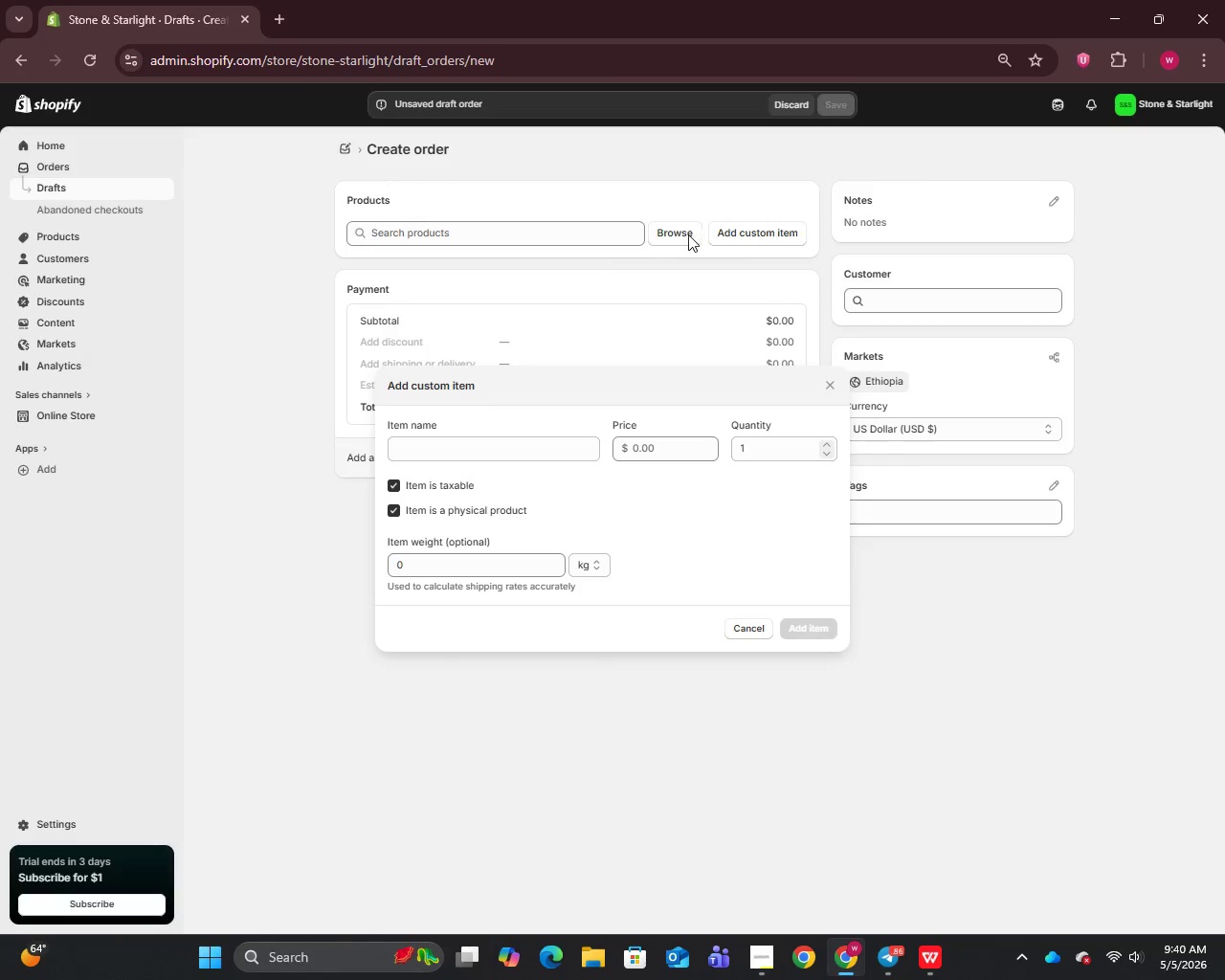 
left_click([688, 234])
 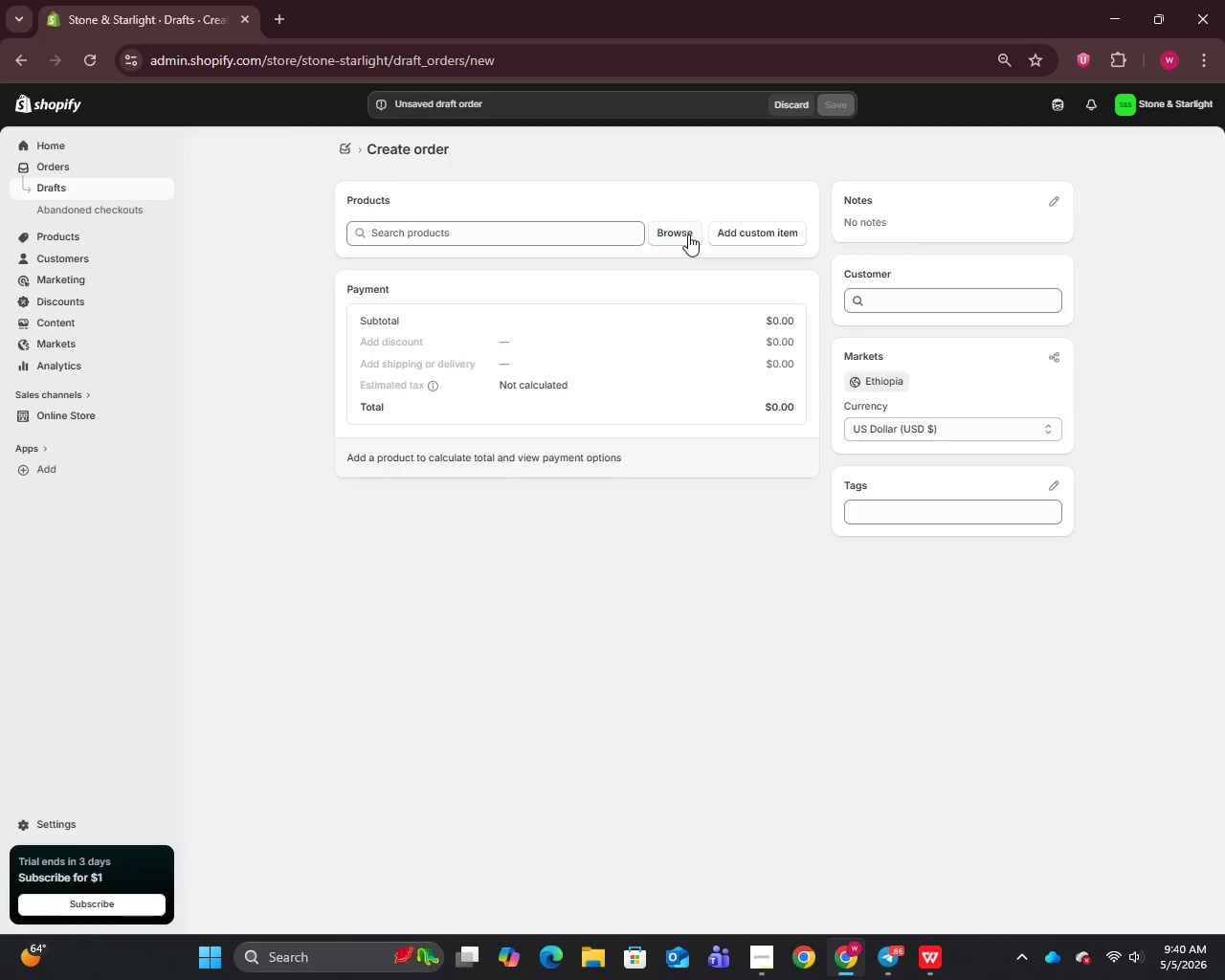 
left_click([688, 234])
 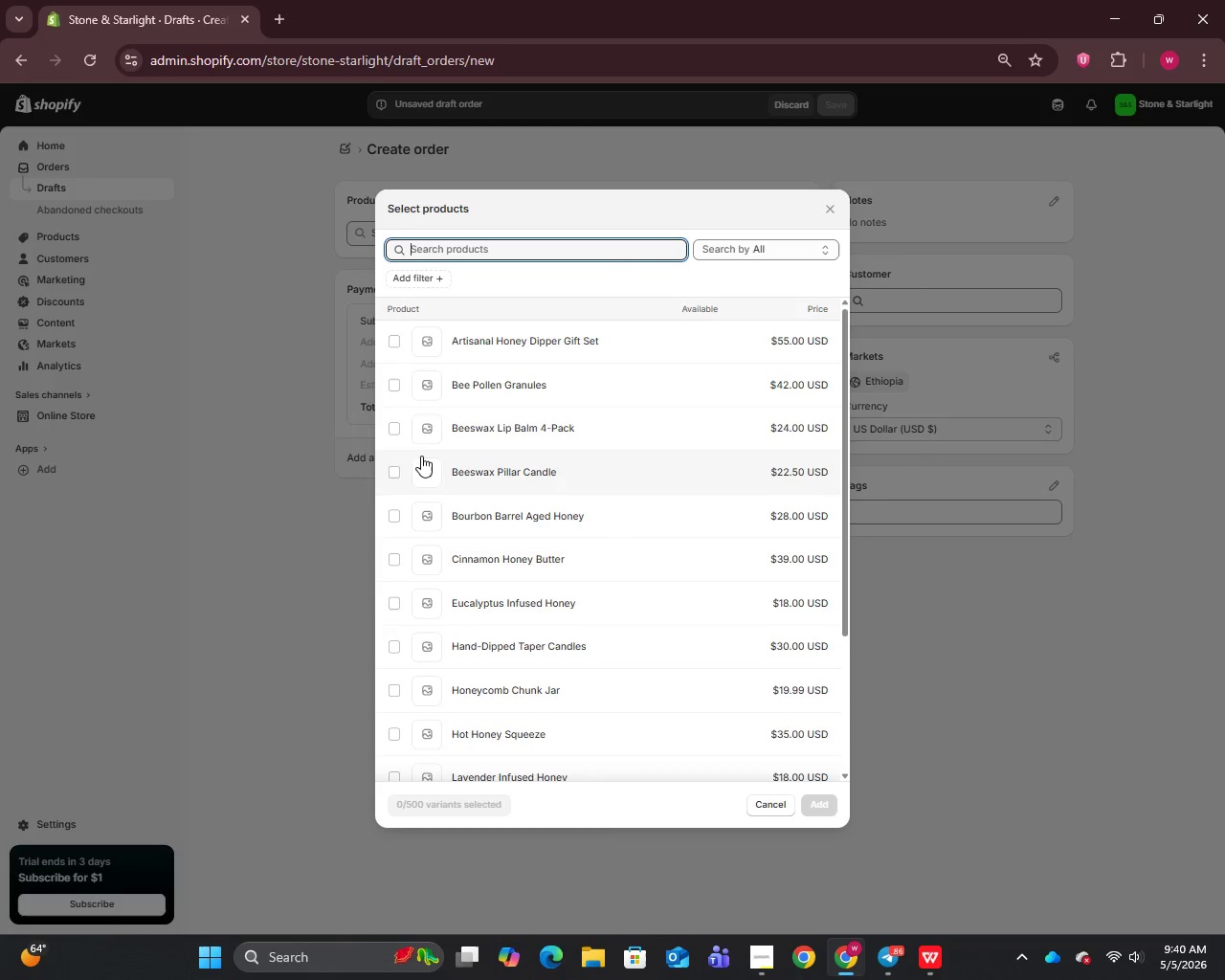 
left_click([385, 433])
 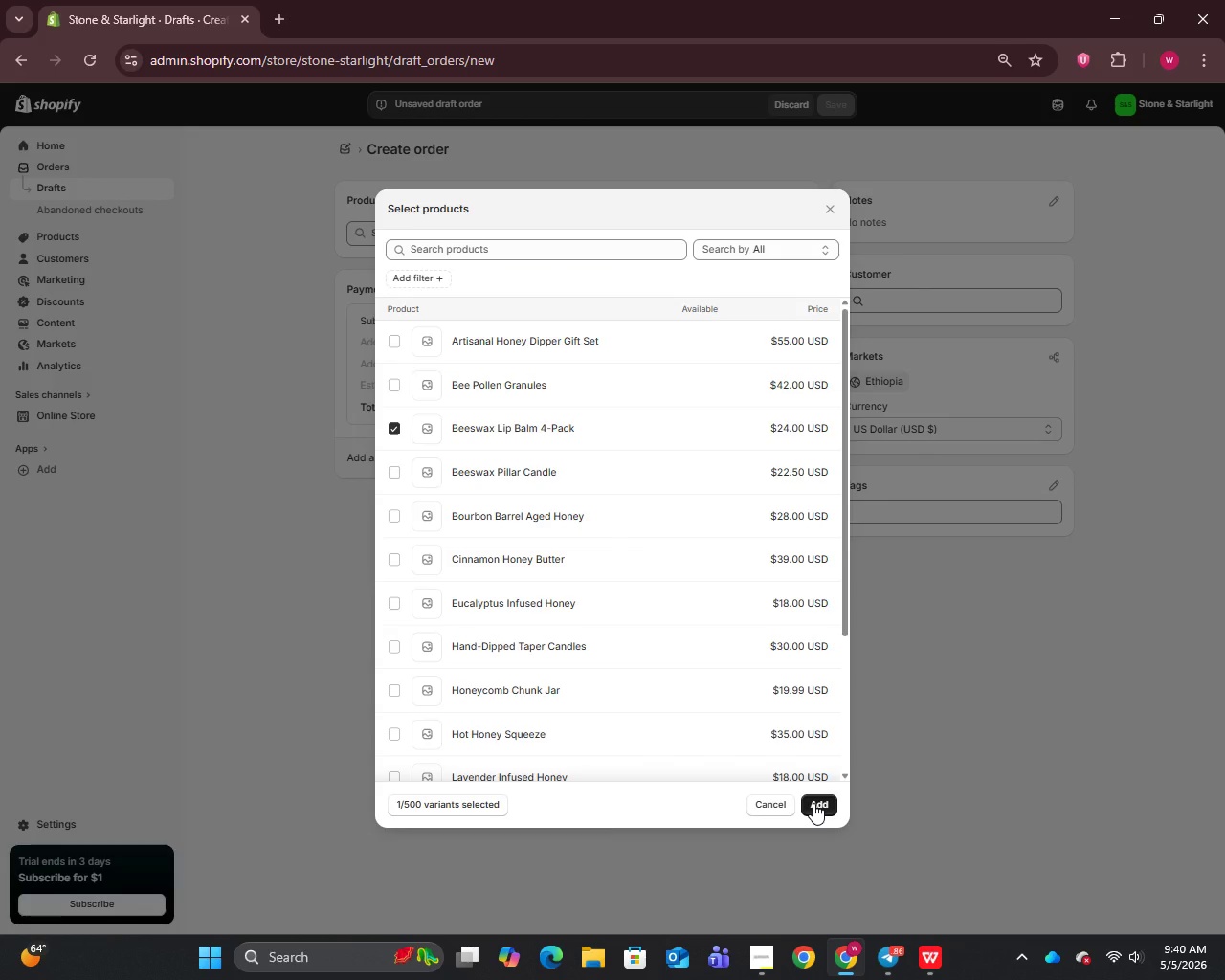 
left_click([813, 803])
 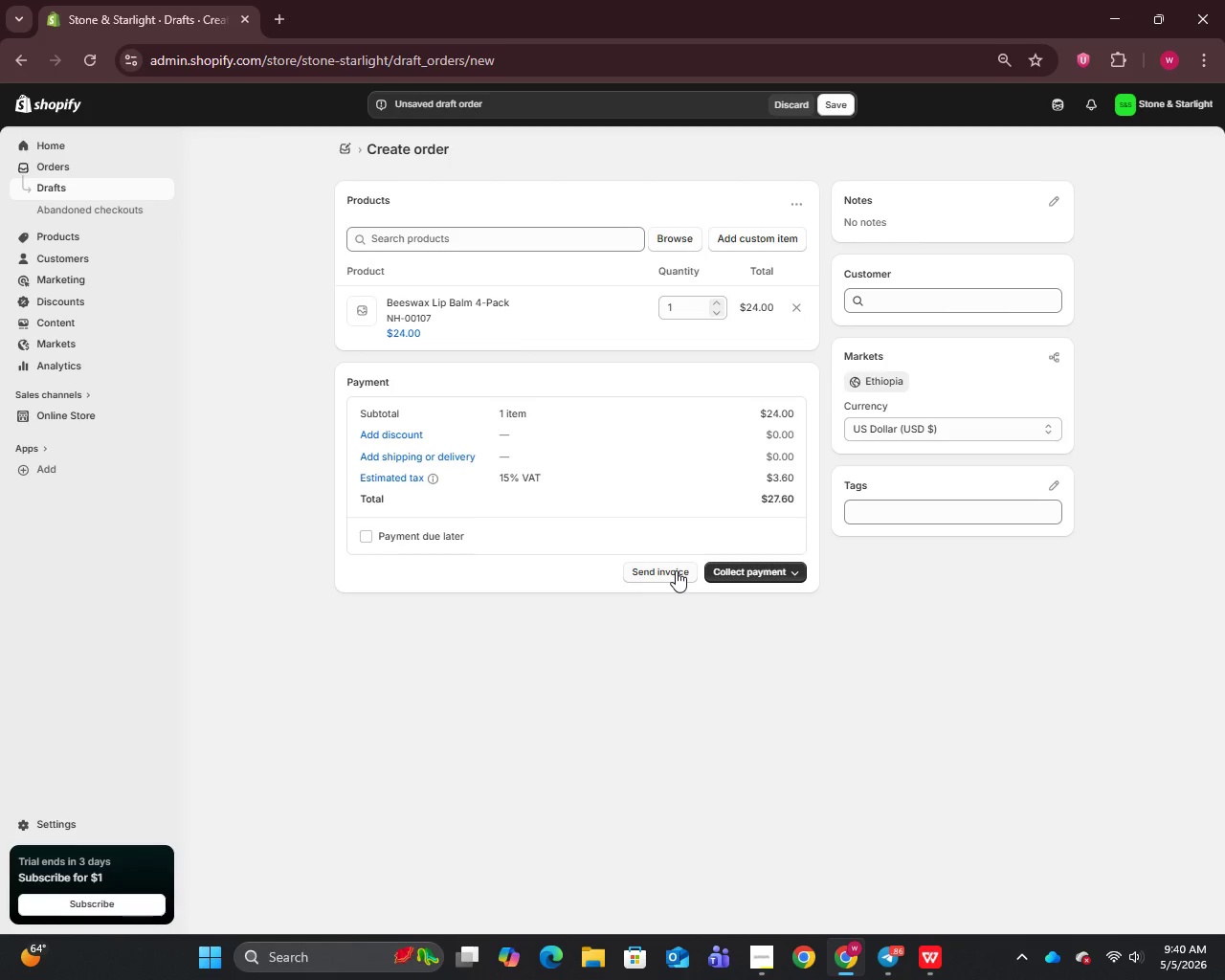 
left_click([842, 100])
 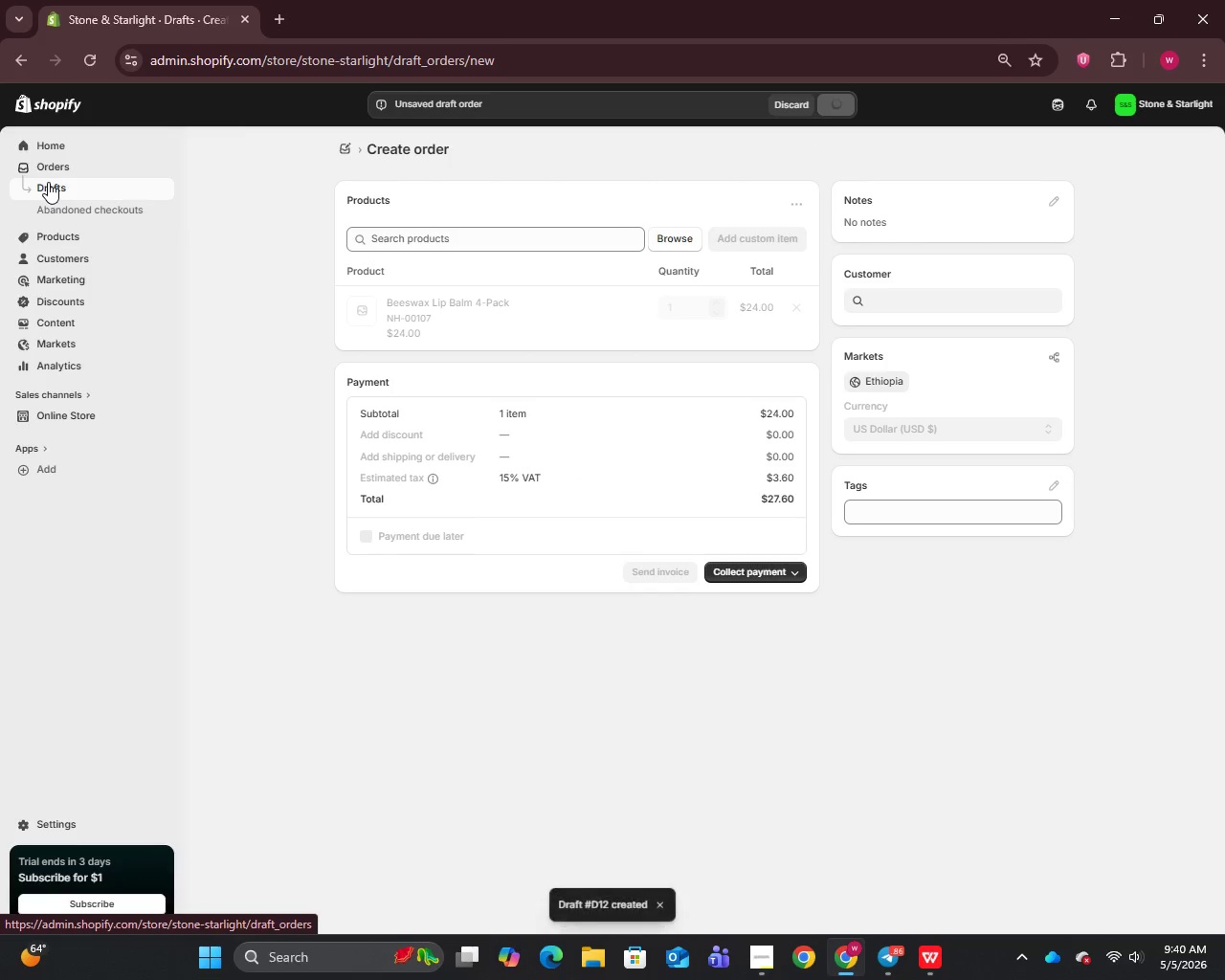 
left_click([48, 182])
 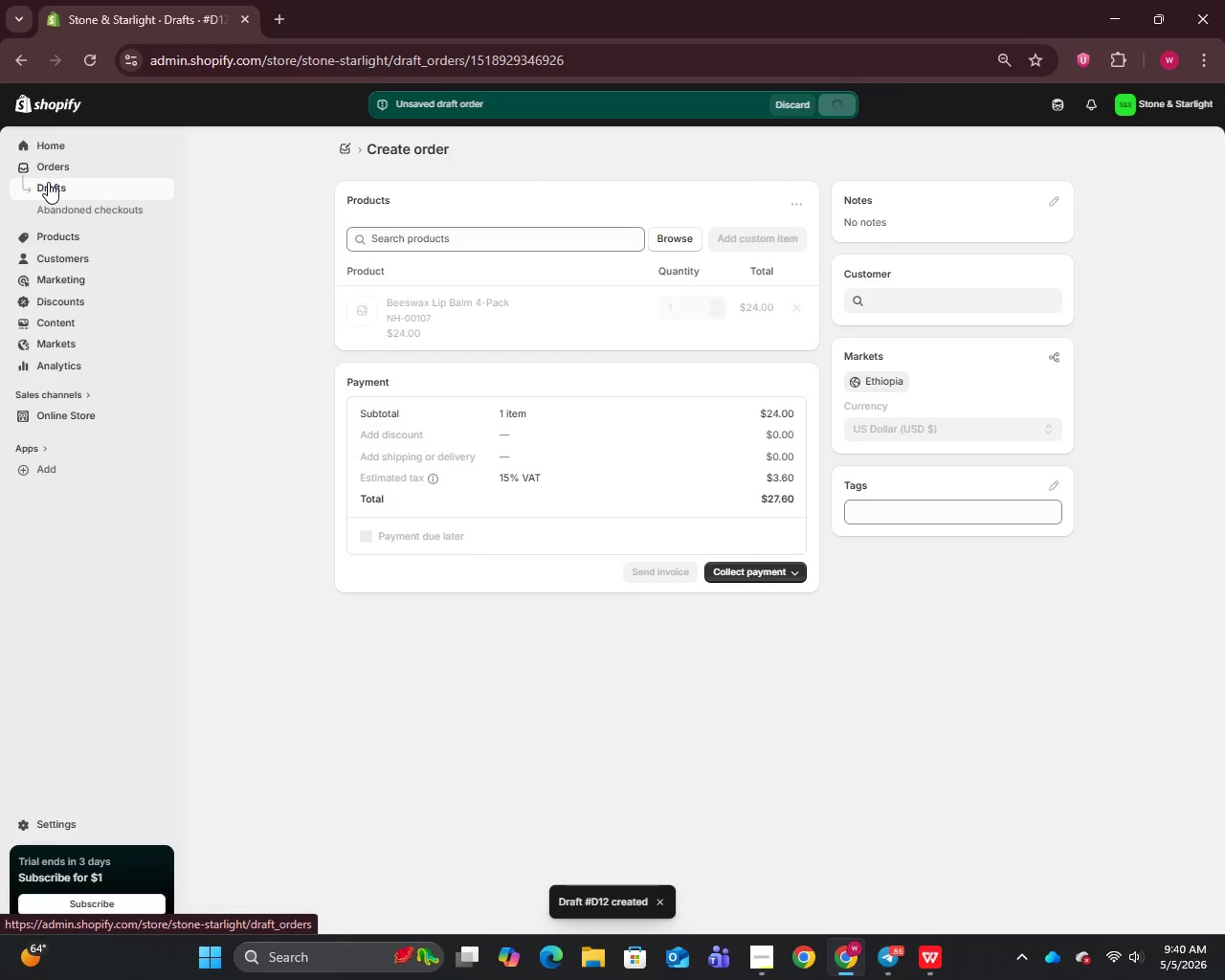 
left_click([48, 182])
 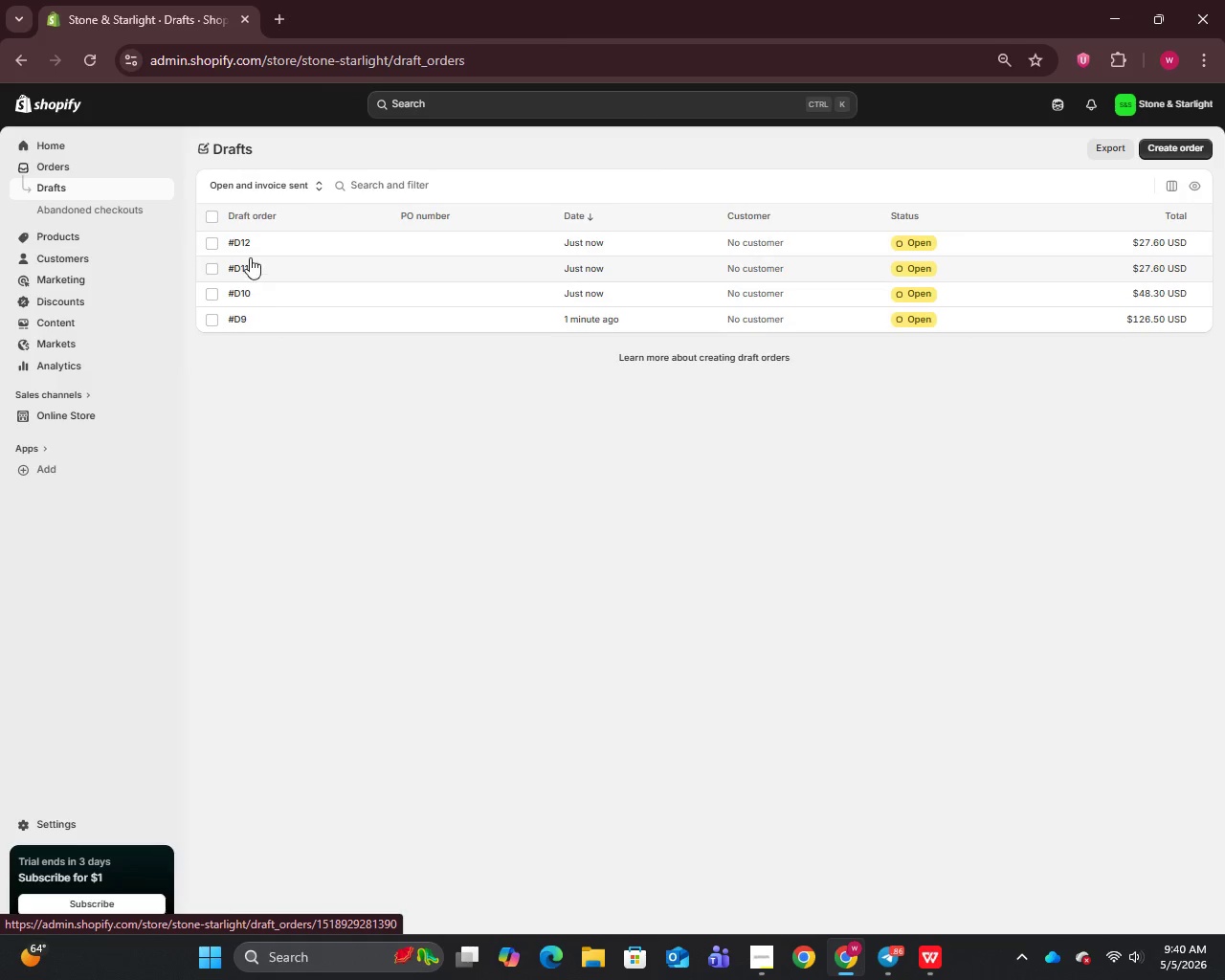 
wait(5.66)
 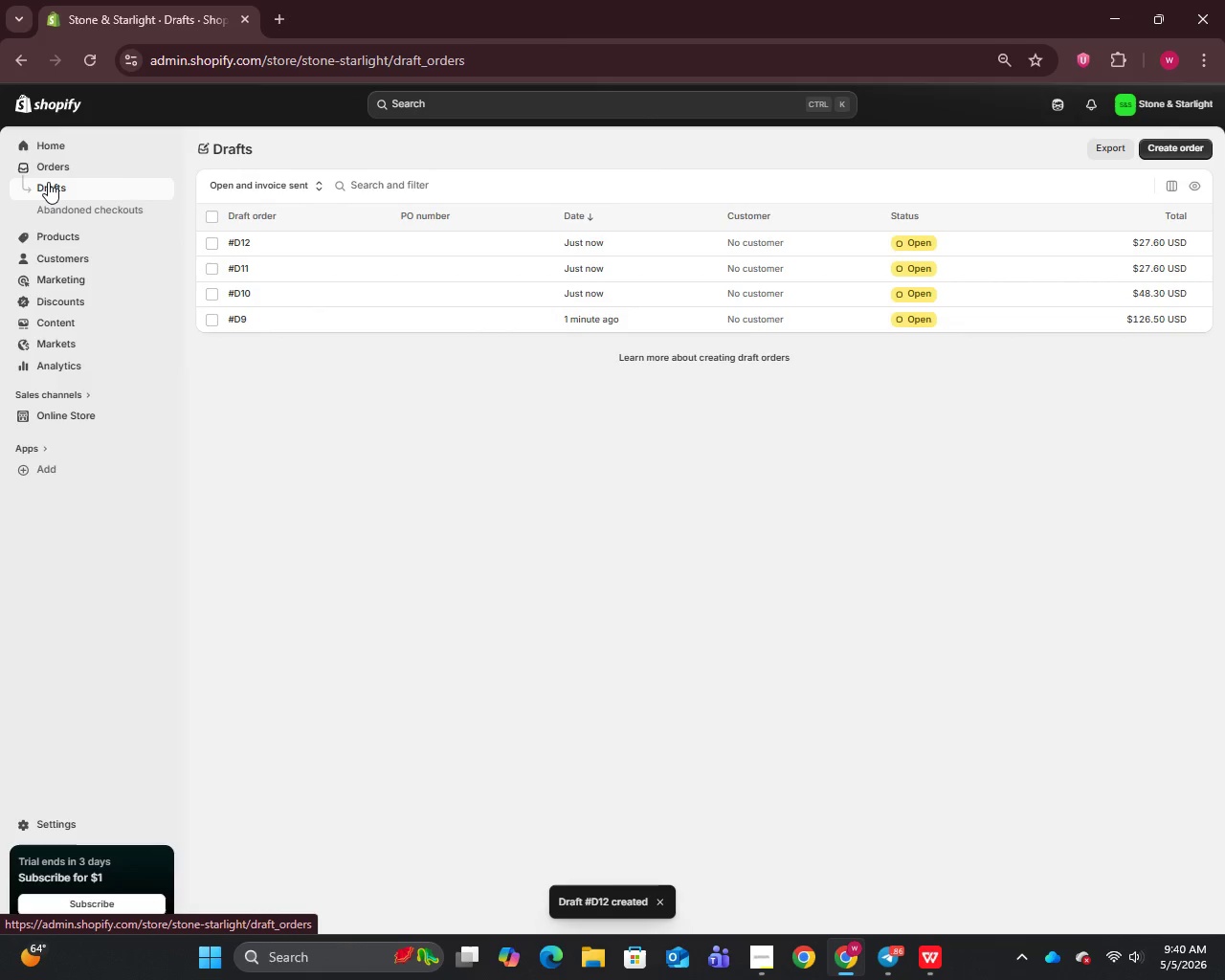 
left_click([248, 312])
 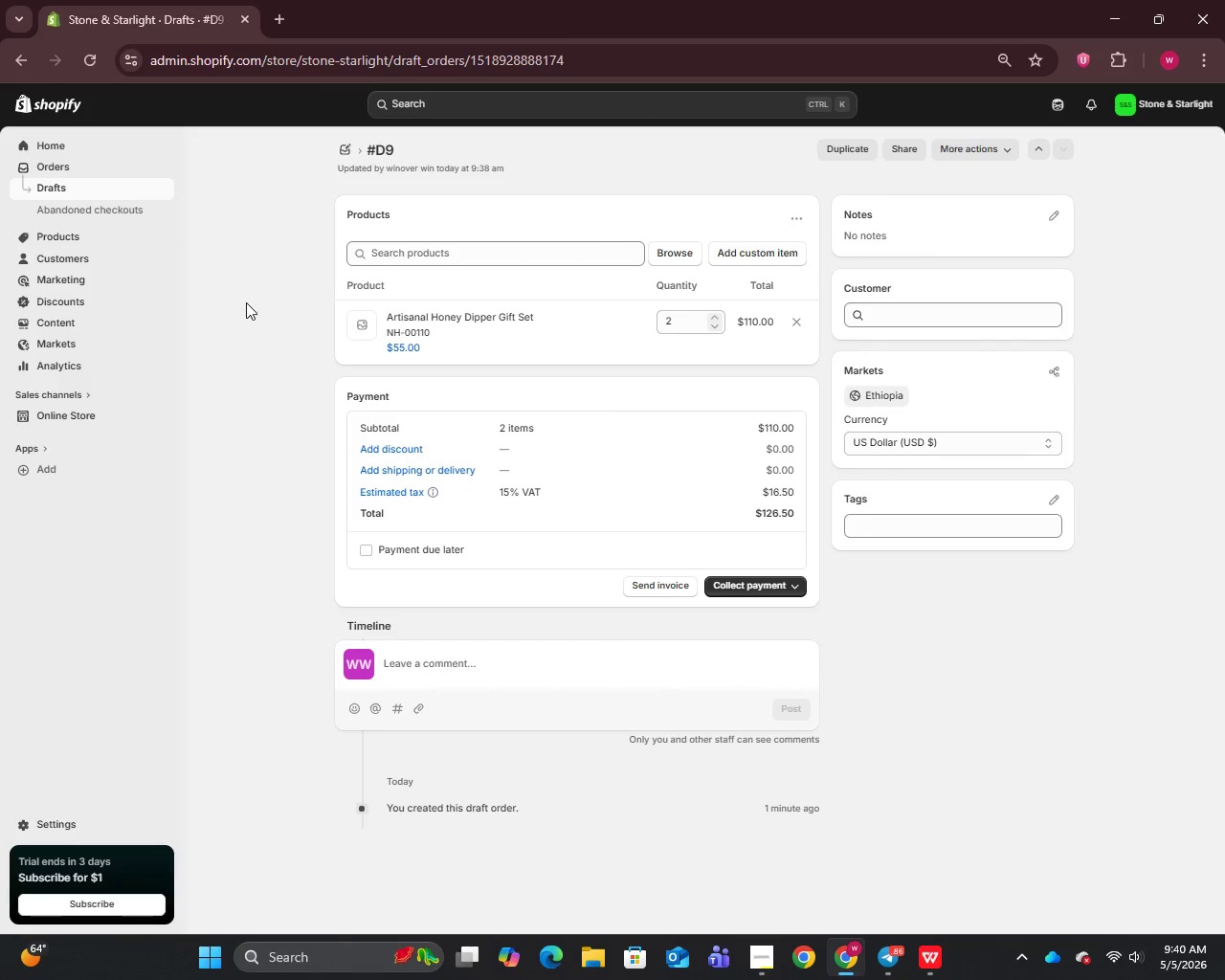 
left_click([57, 181])
 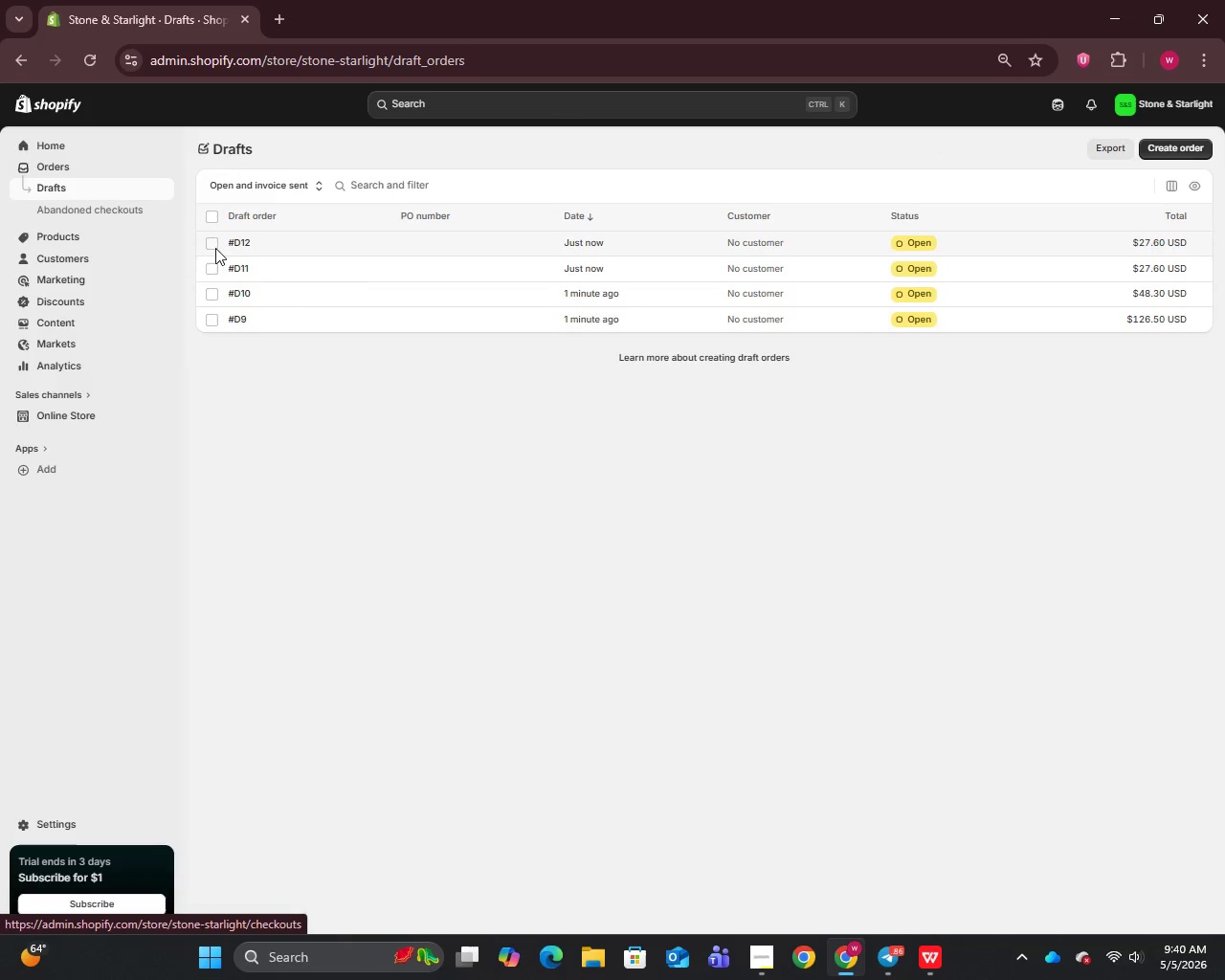 
left_click([249, 295])
 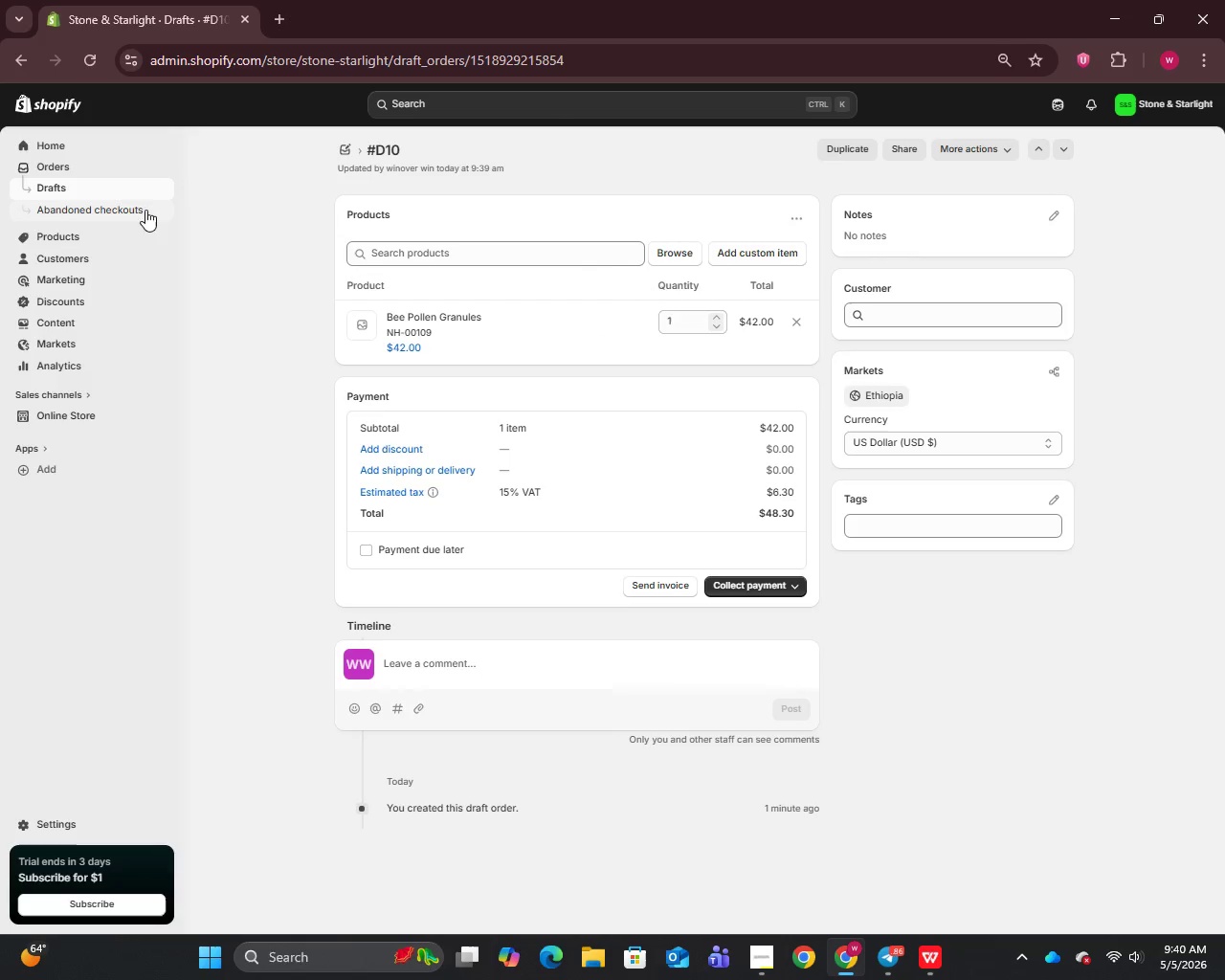 
left_click([61, 186])
 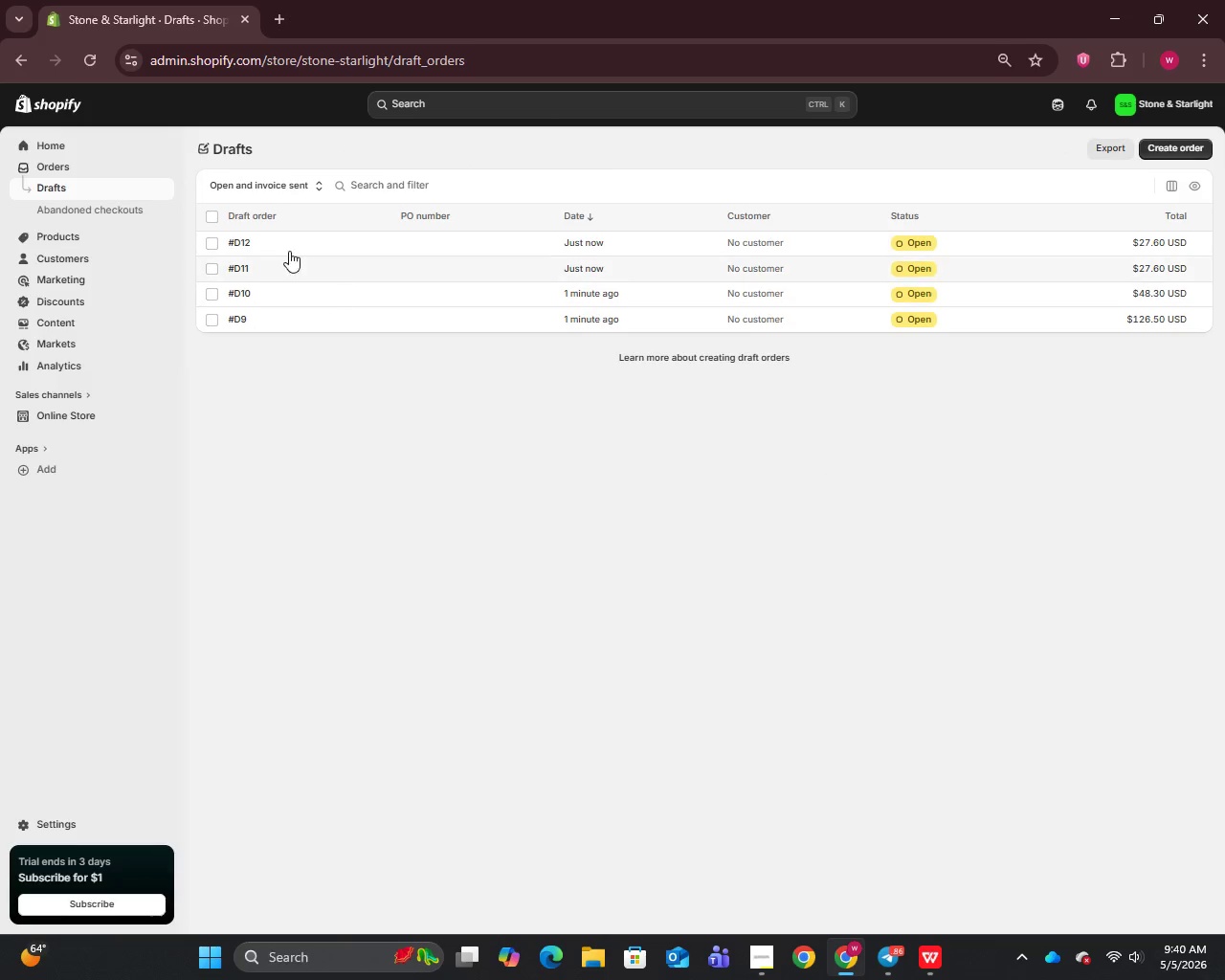 
left_click([255, 268])
 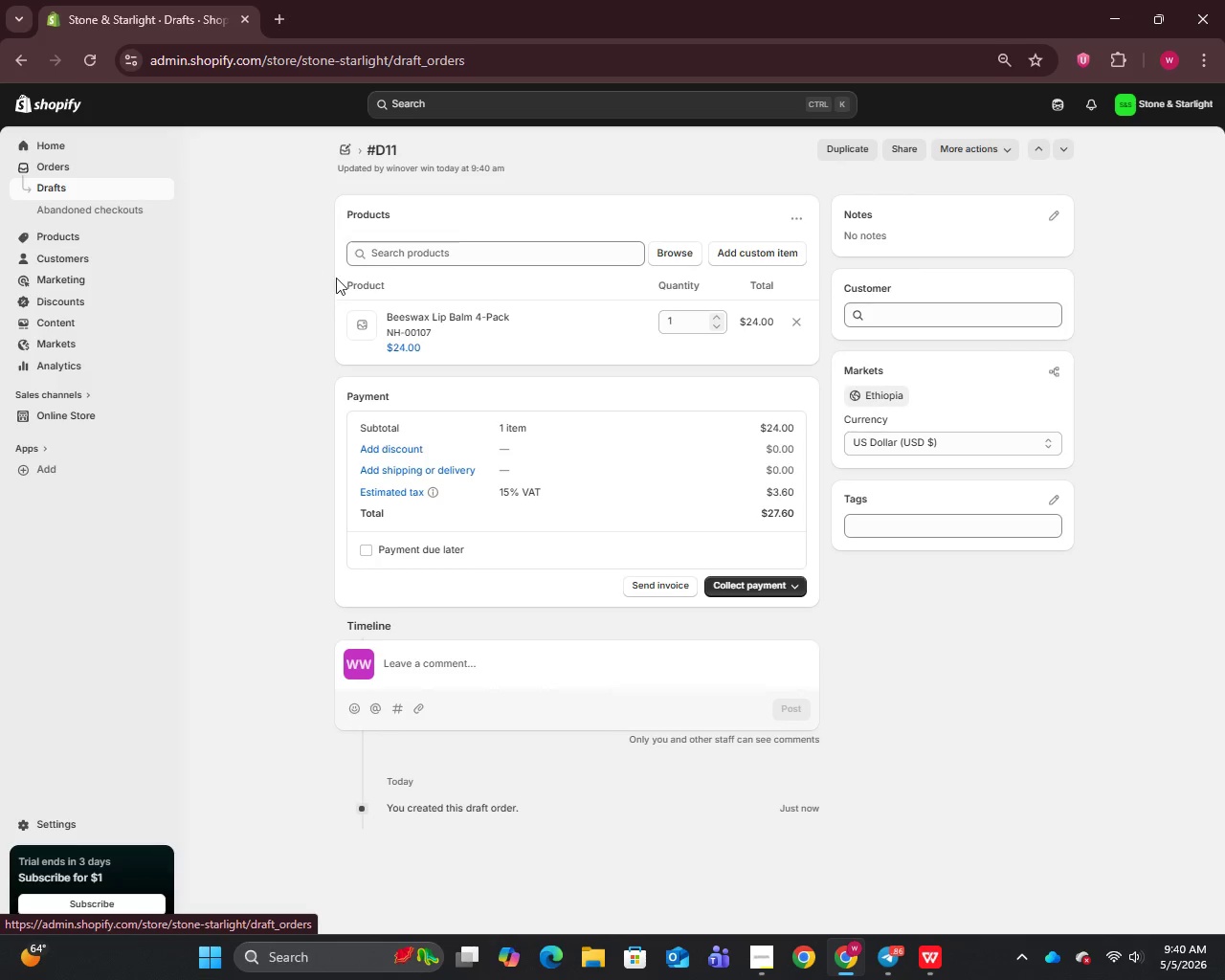 
left_click([250, 242])
 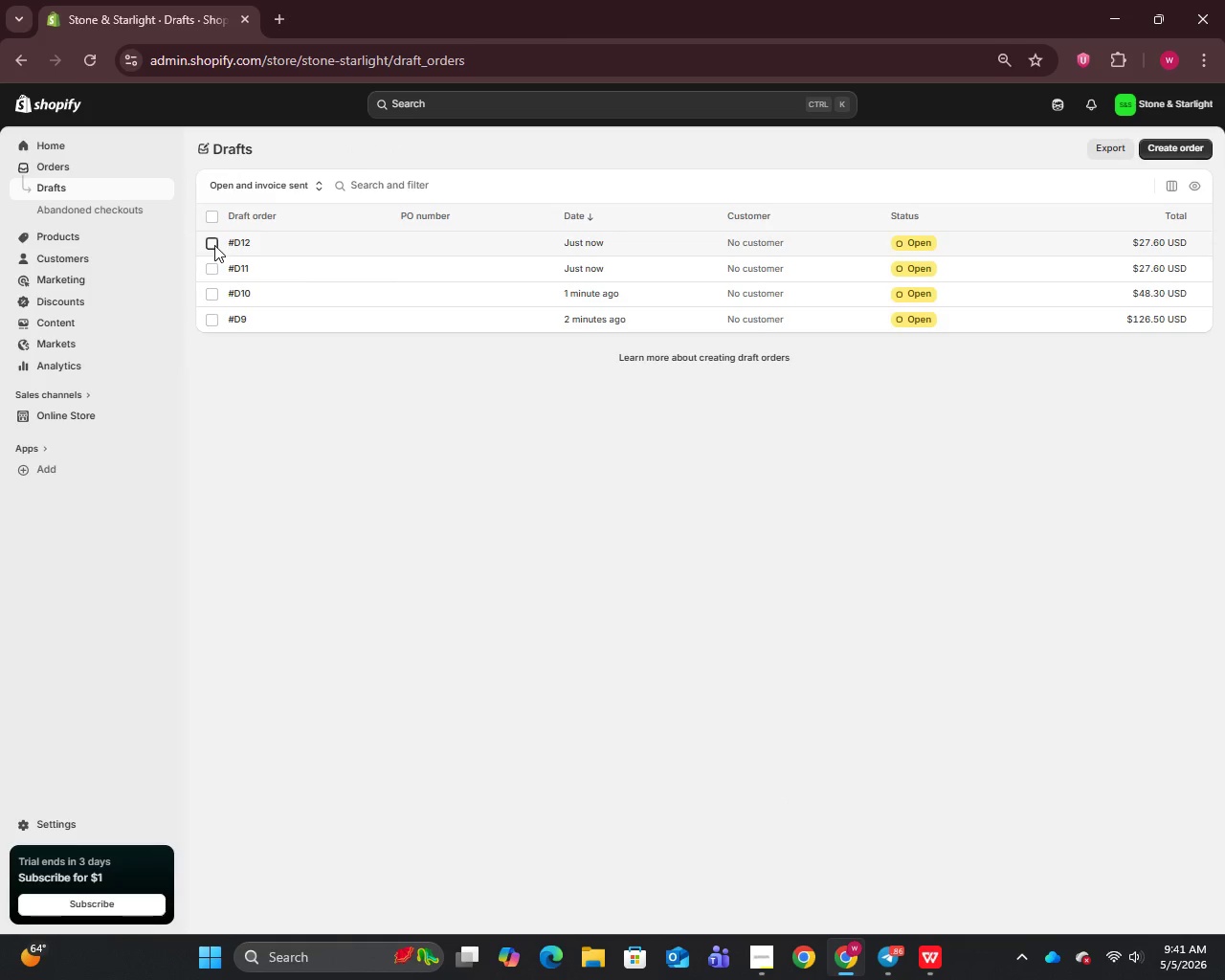 
wait(9.94)
 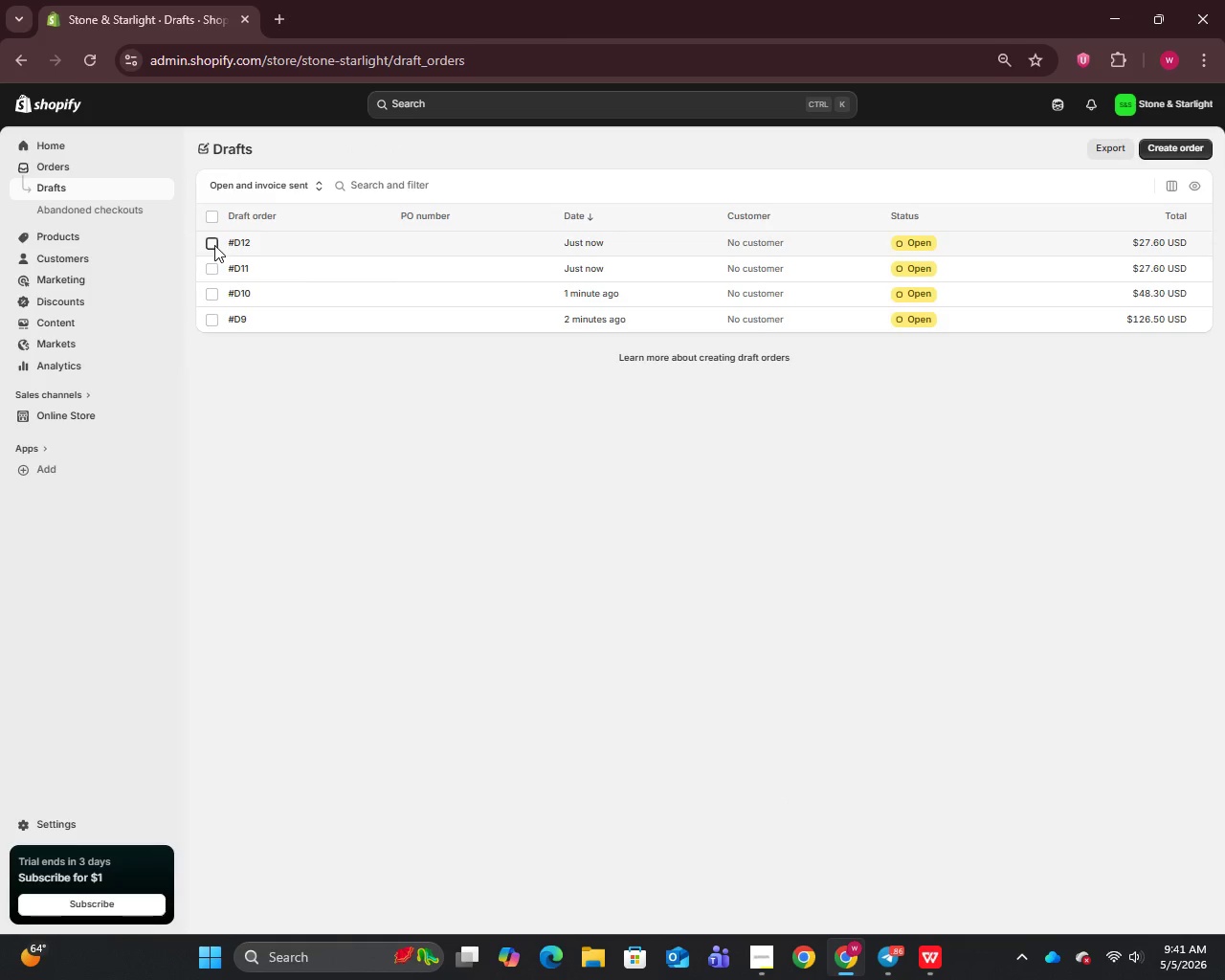 
left_click([438, 255])
 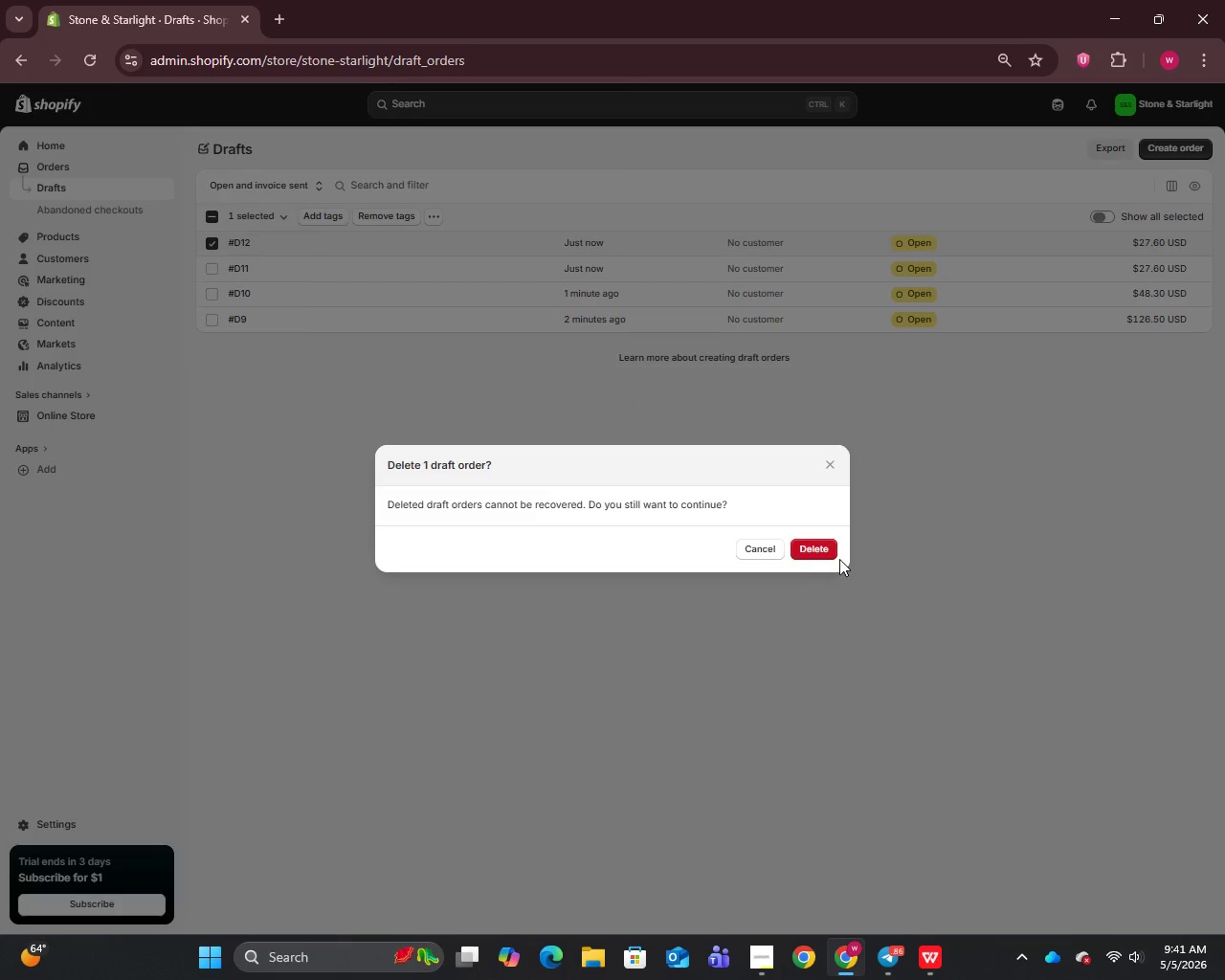 
left_click([817, 546])
 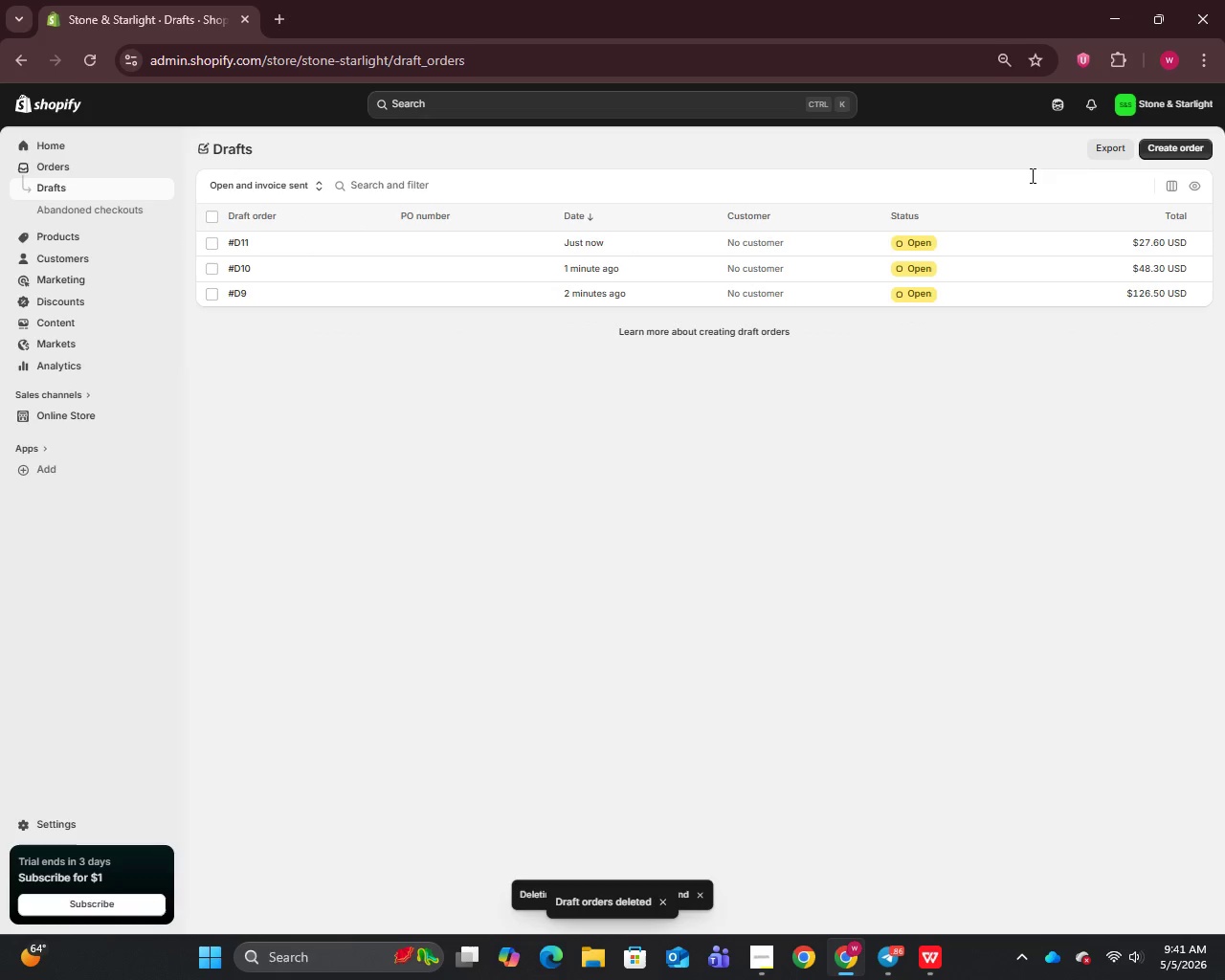 
left_click([1185, 157])
 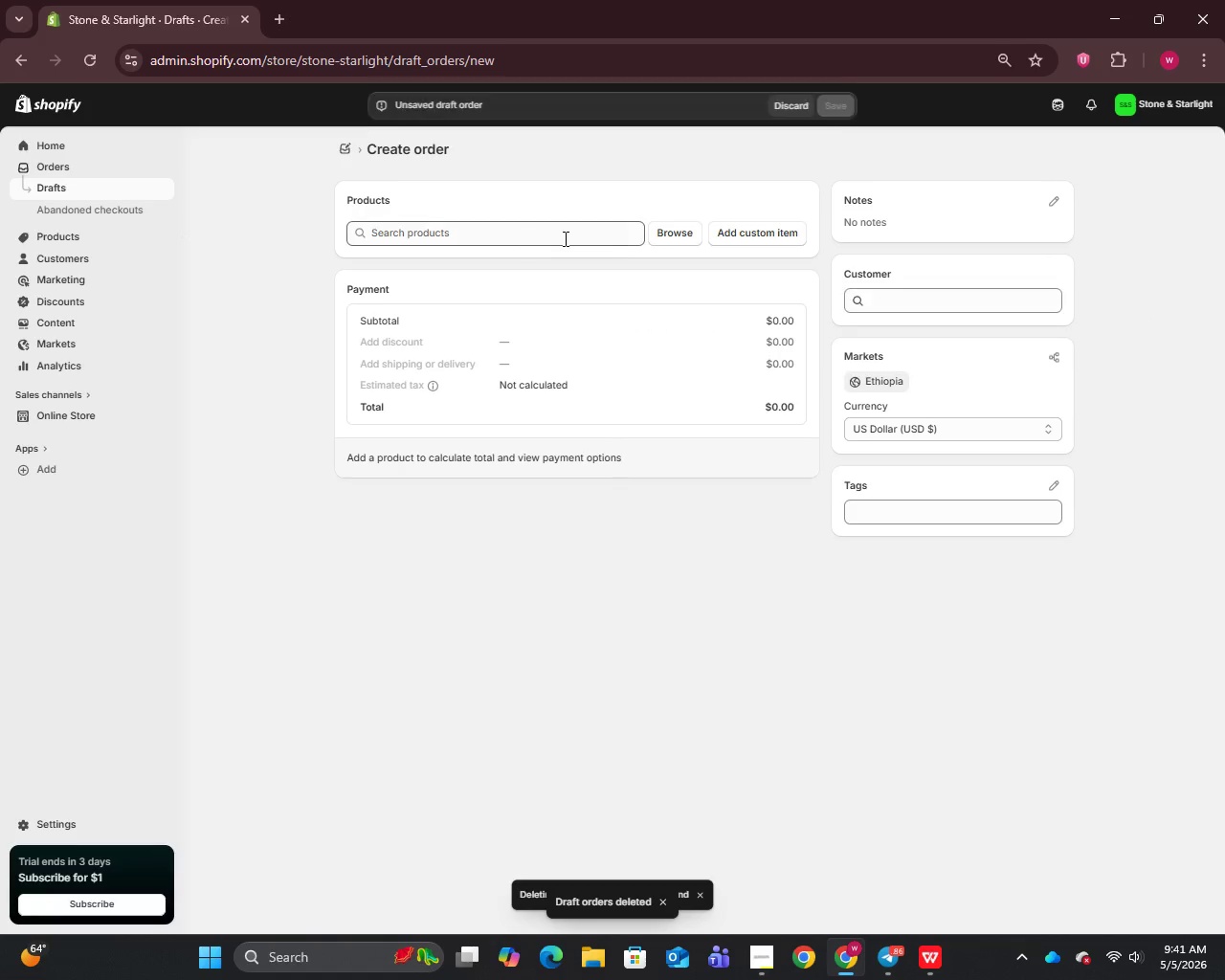 
left_click([680, 230])
 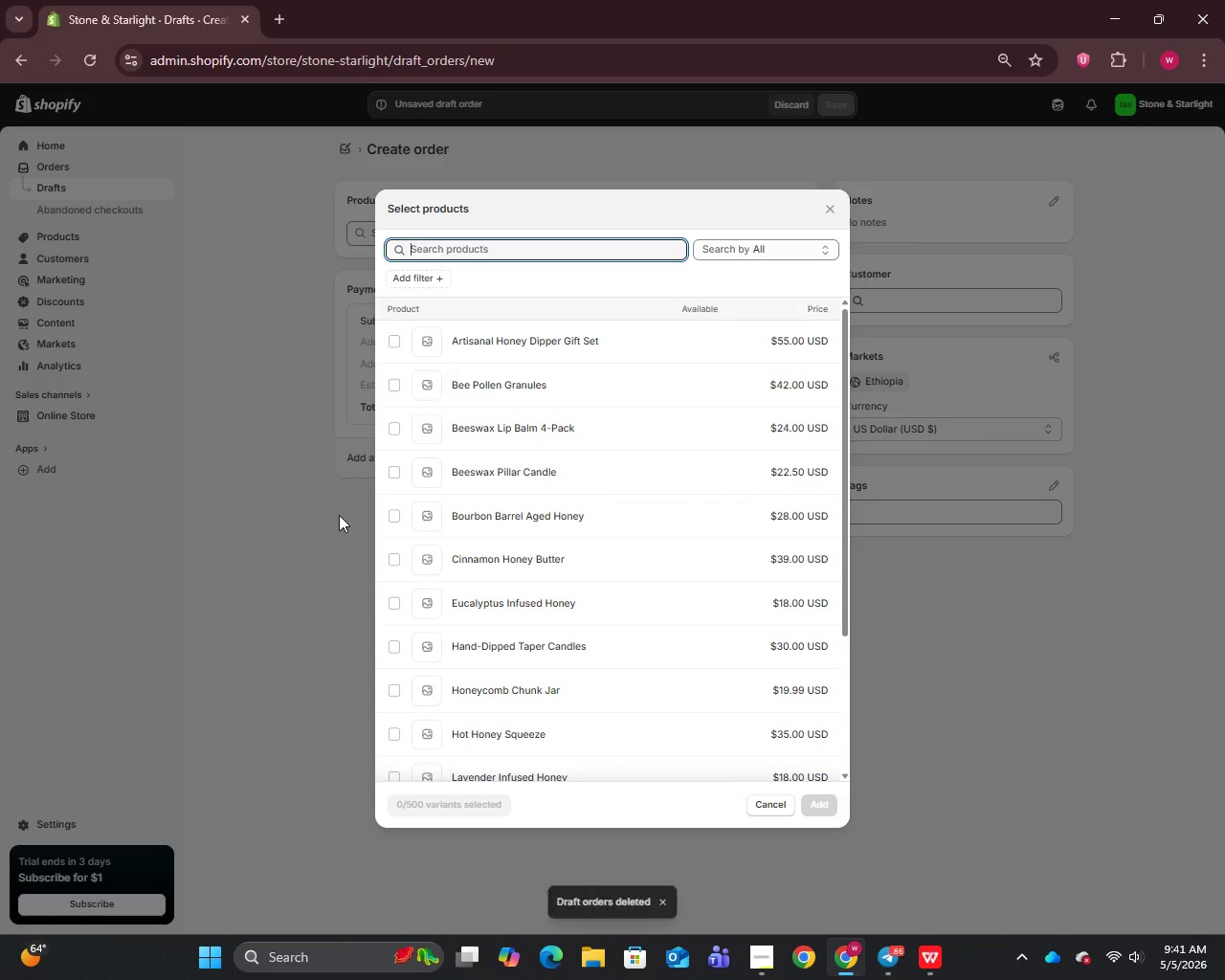 
left_click([392, 472])
 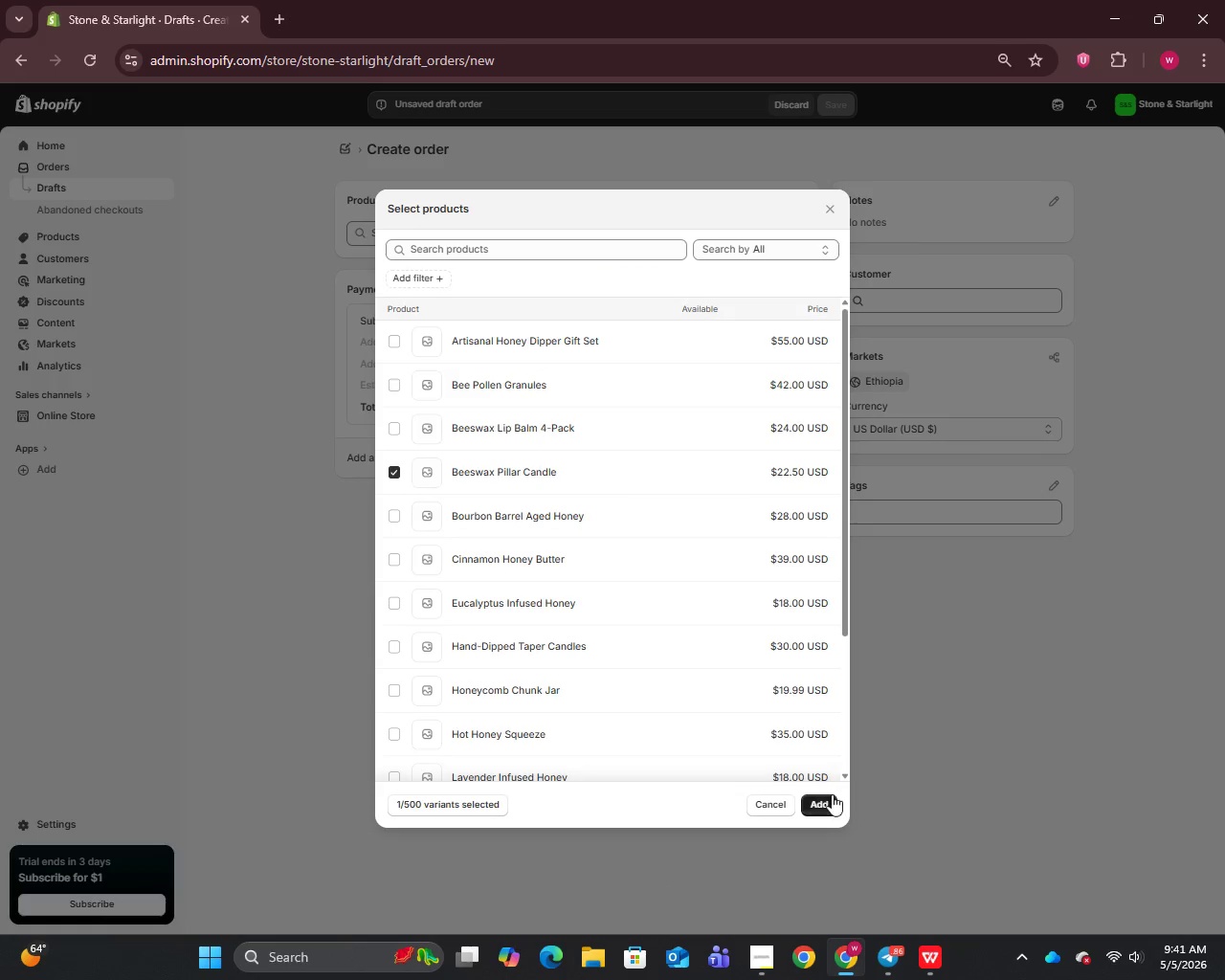 
left_click([831, 803])
 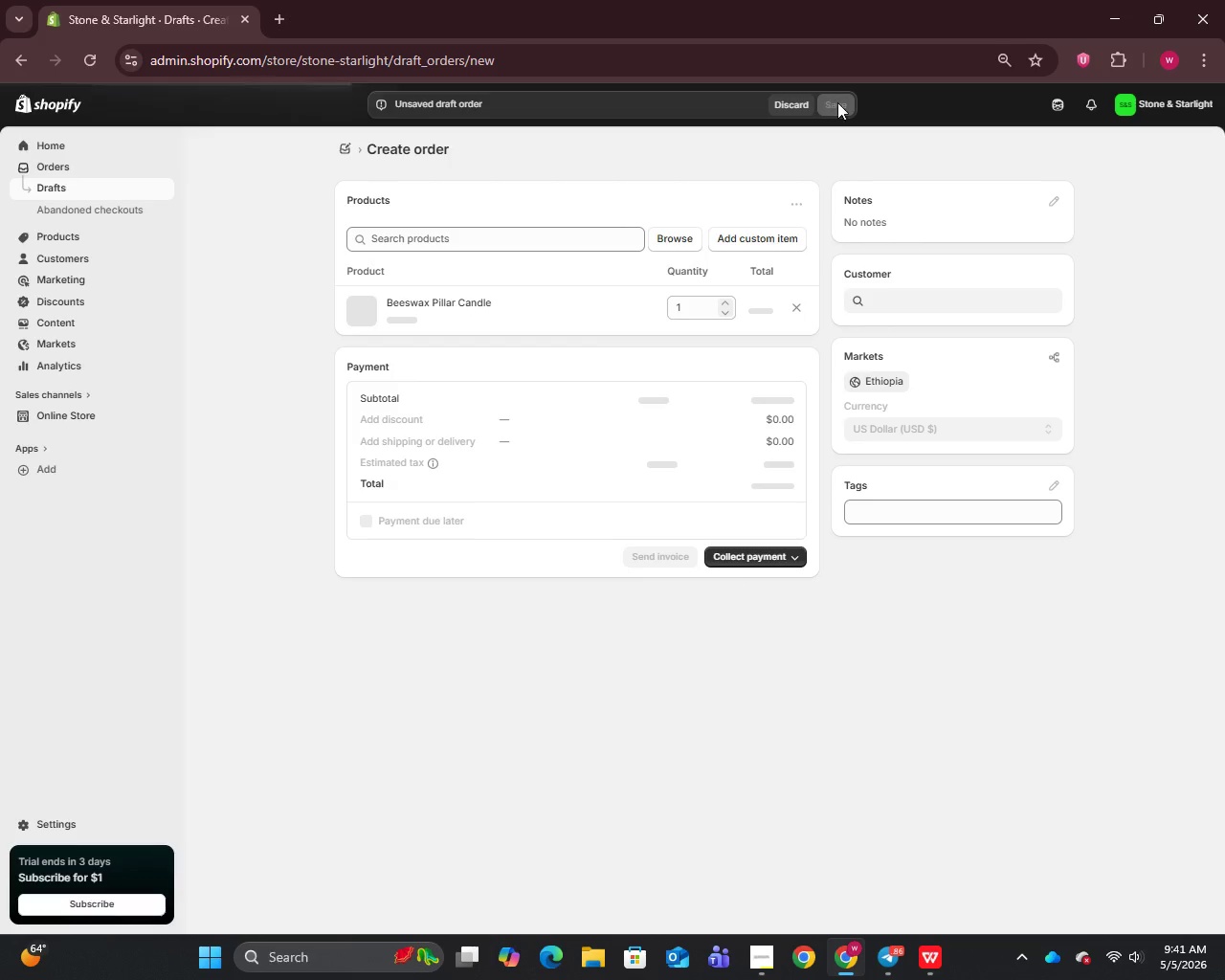 
left_click([837, 102])
 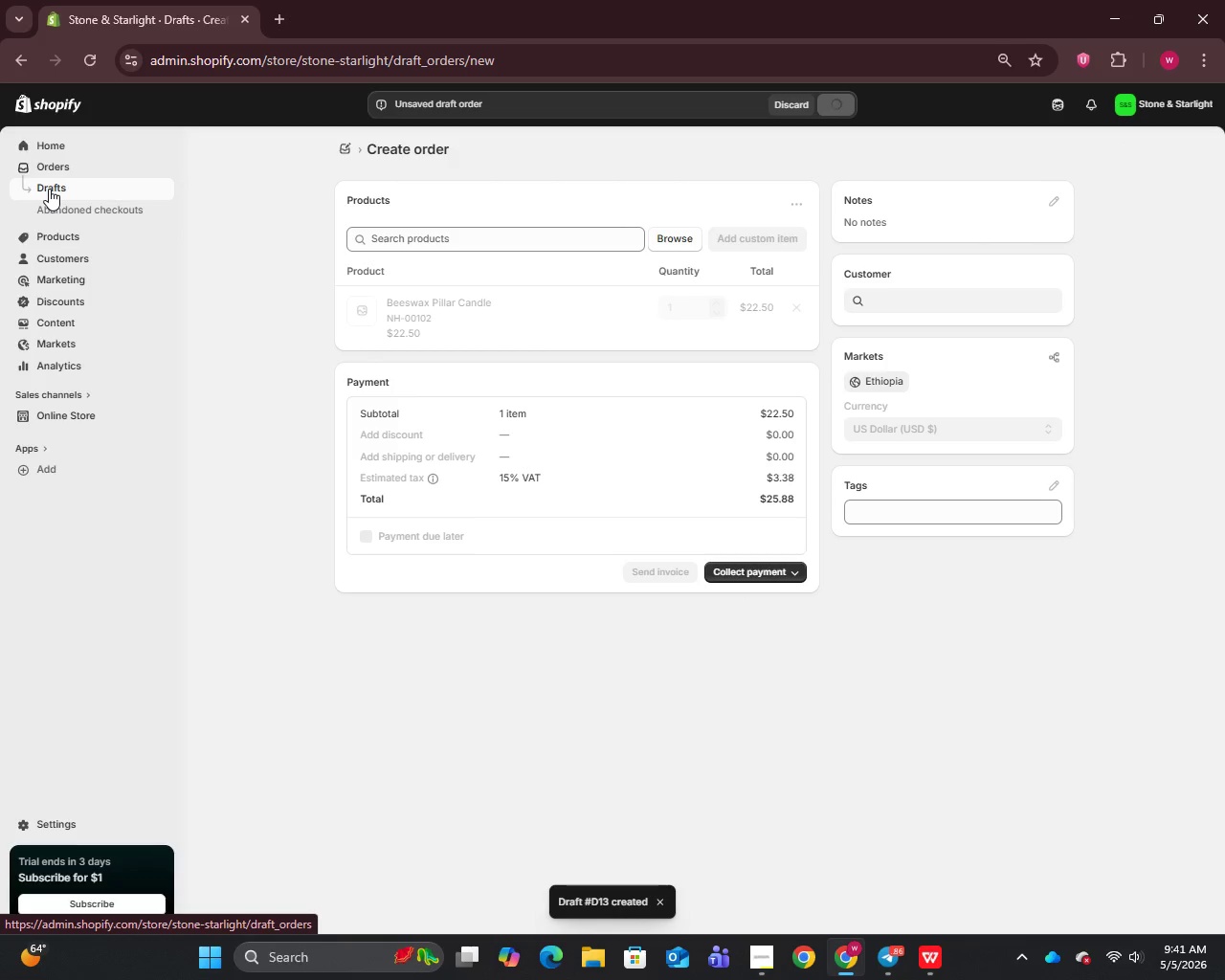 
left_click([49, 189])
 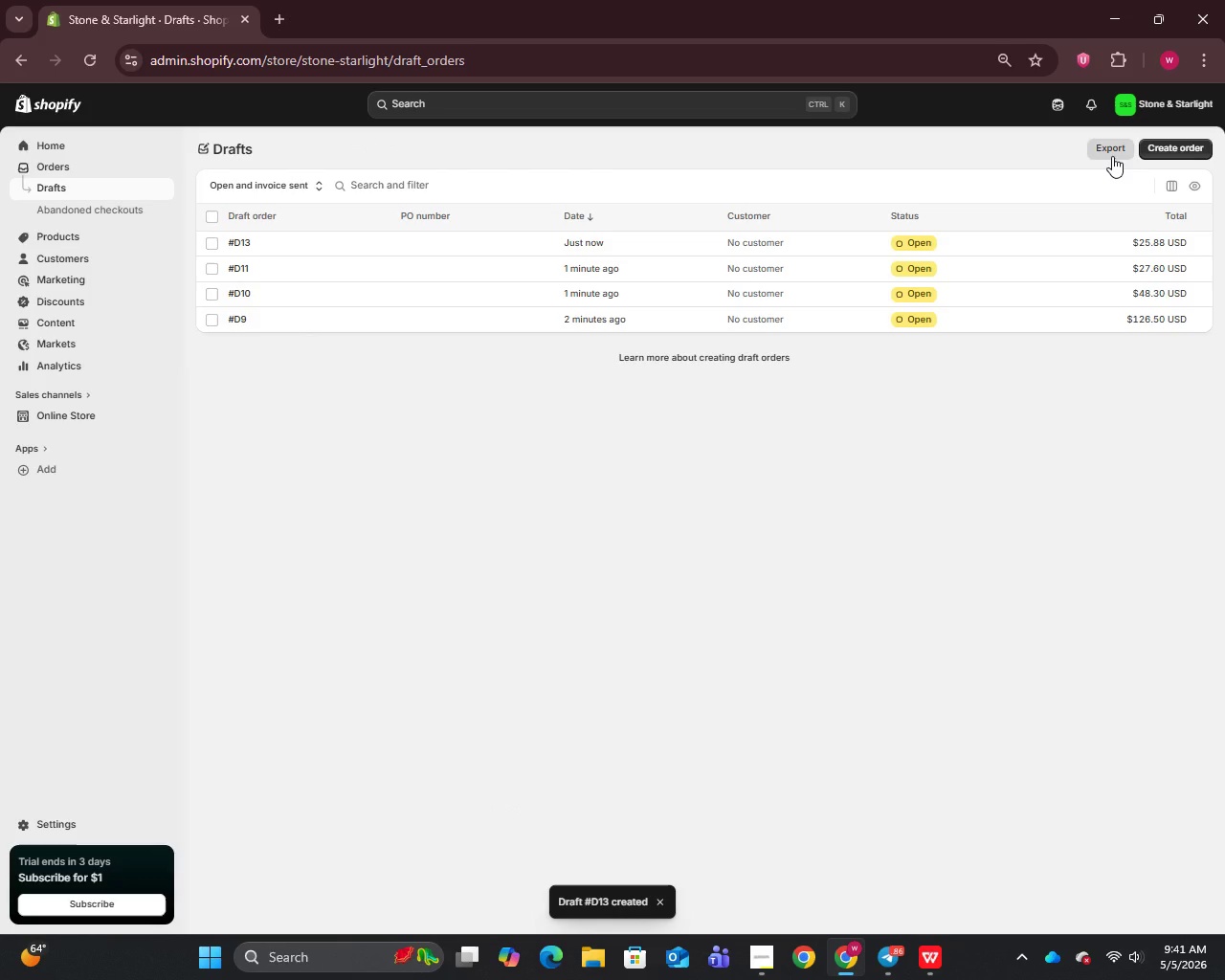 
left_click([1168, 147])
 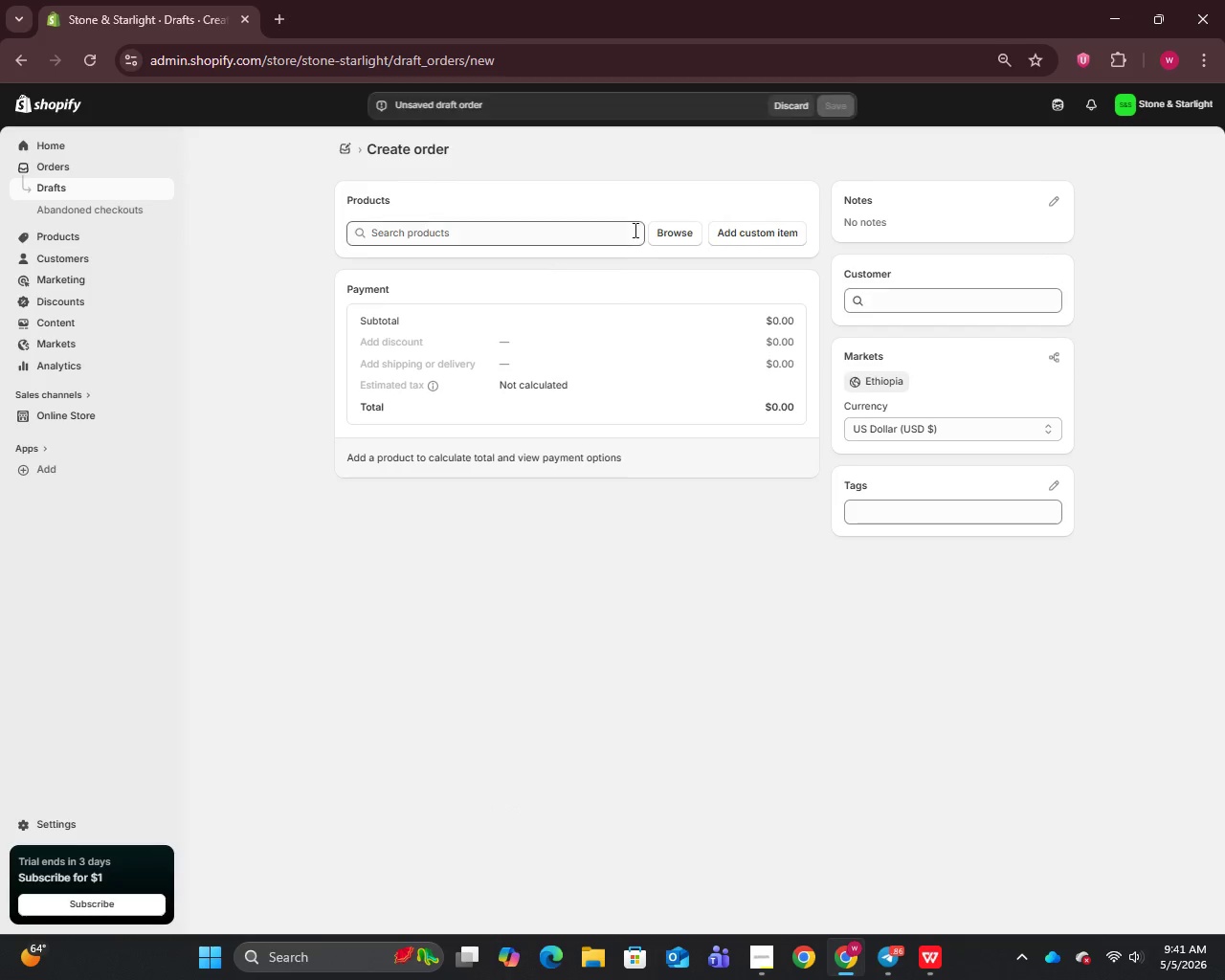 
left_click_drag(start_coordinate=[697, 226], to_coordinate=[692, 234])
 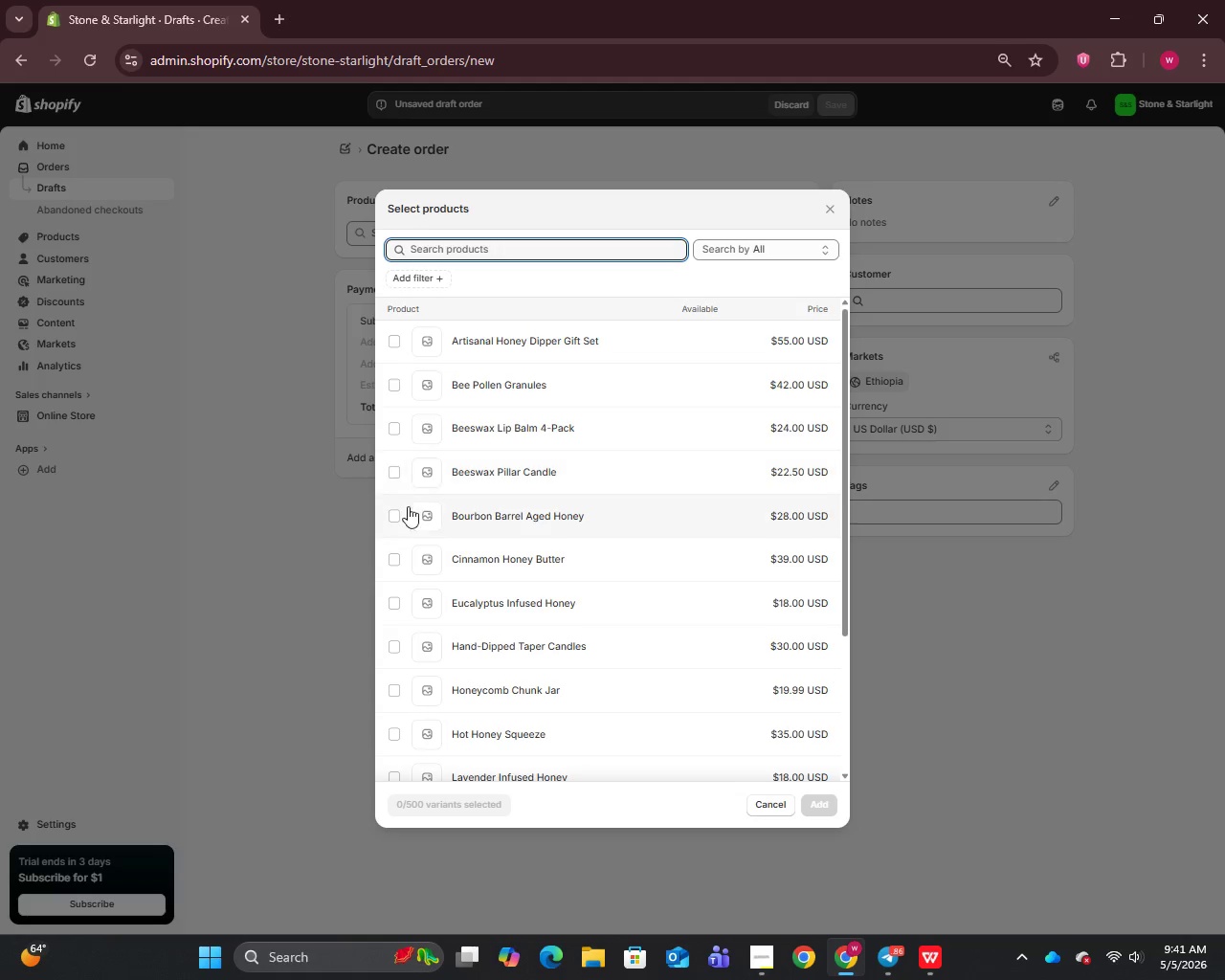 
left_click([407, 519])
 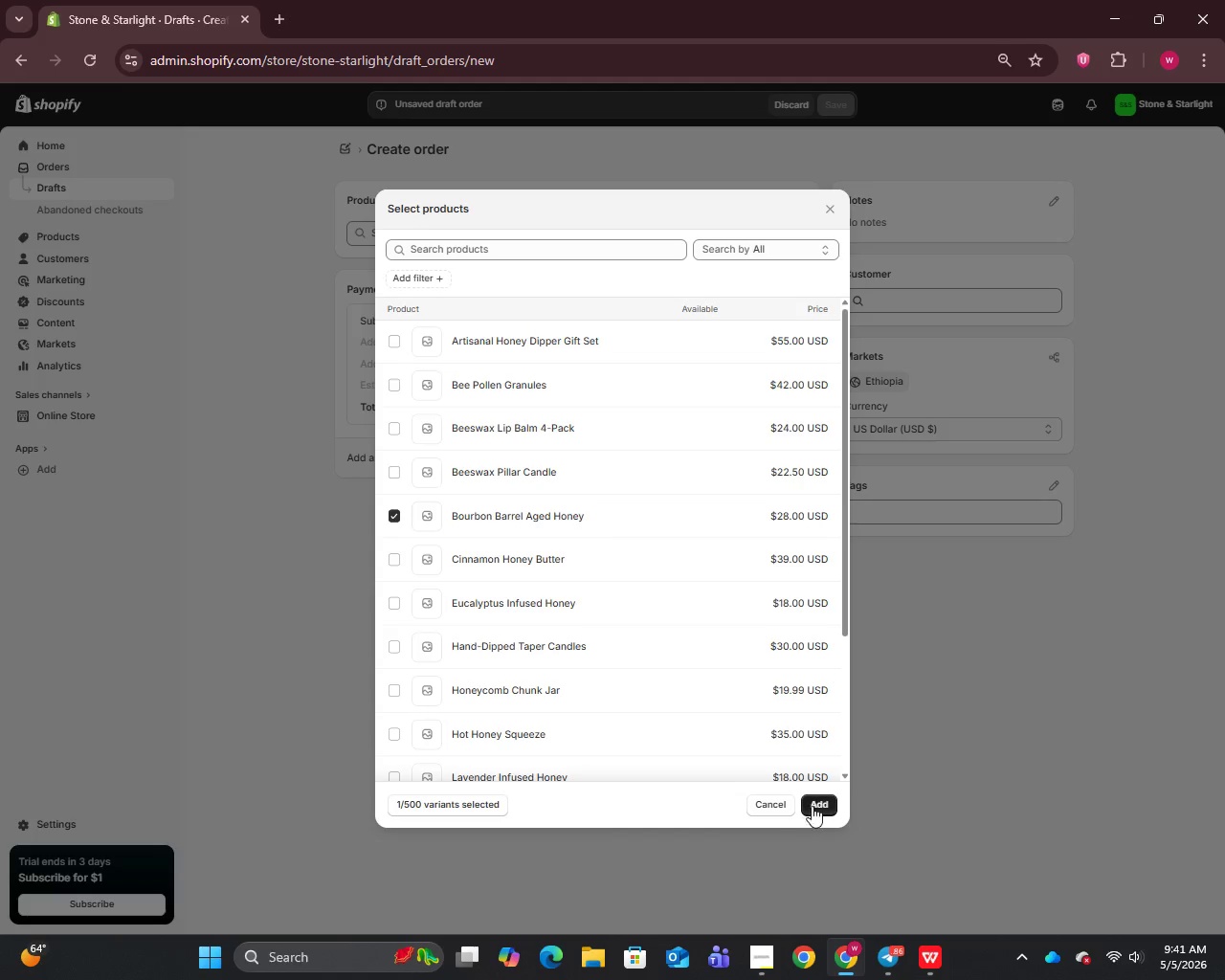 
left_click([816, 801])
 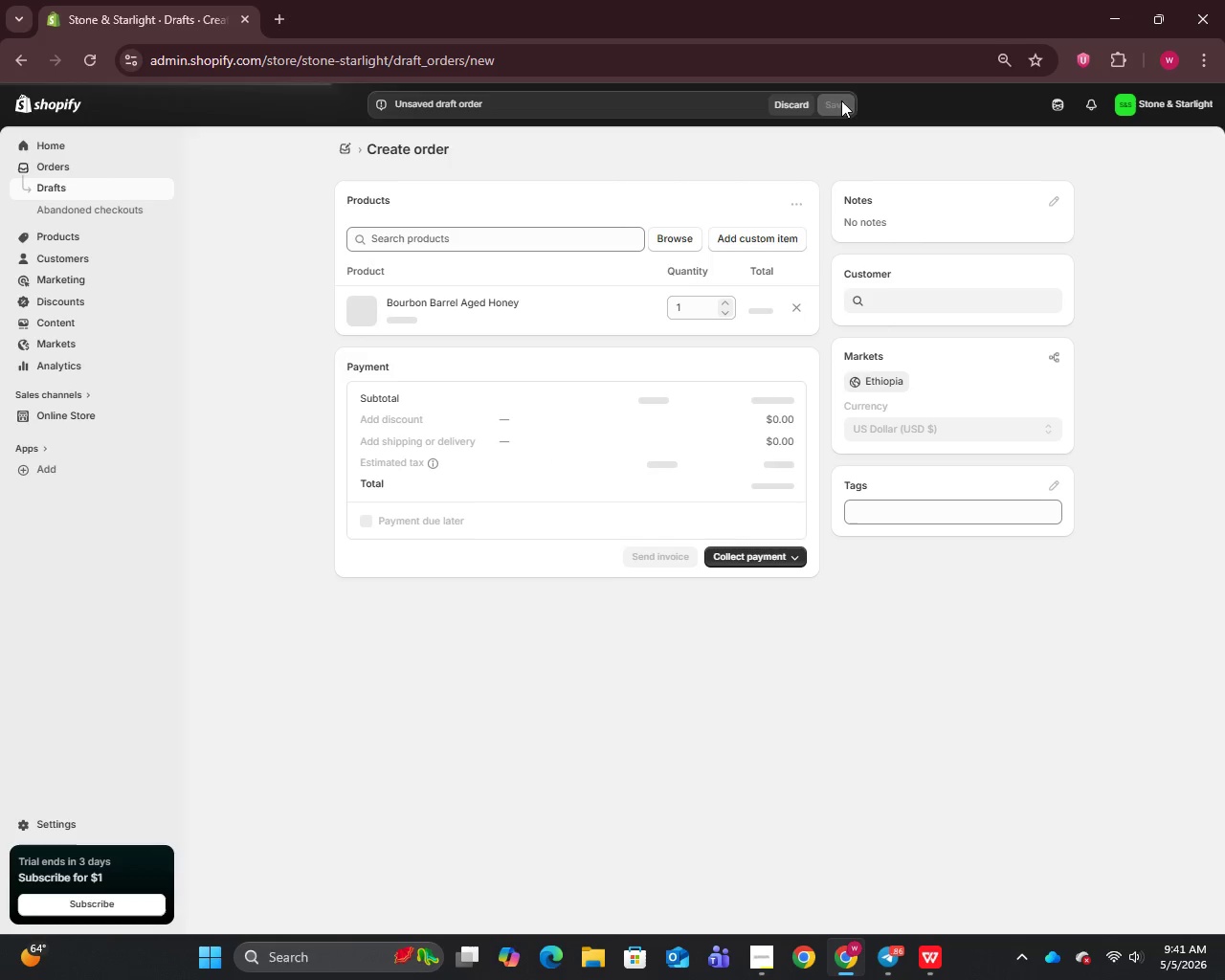 
left_click([835, 104])
 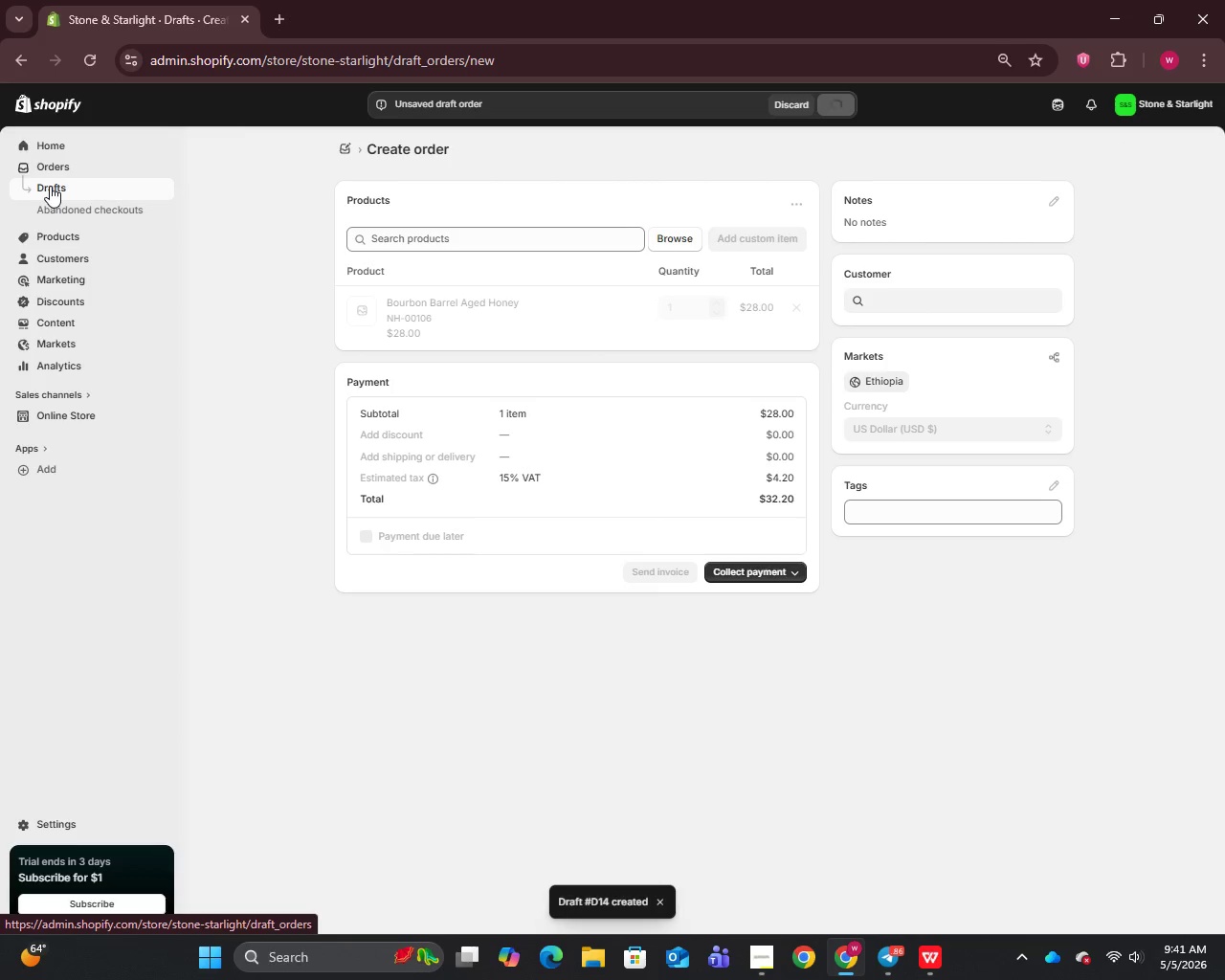 
left_click([50, 186])
 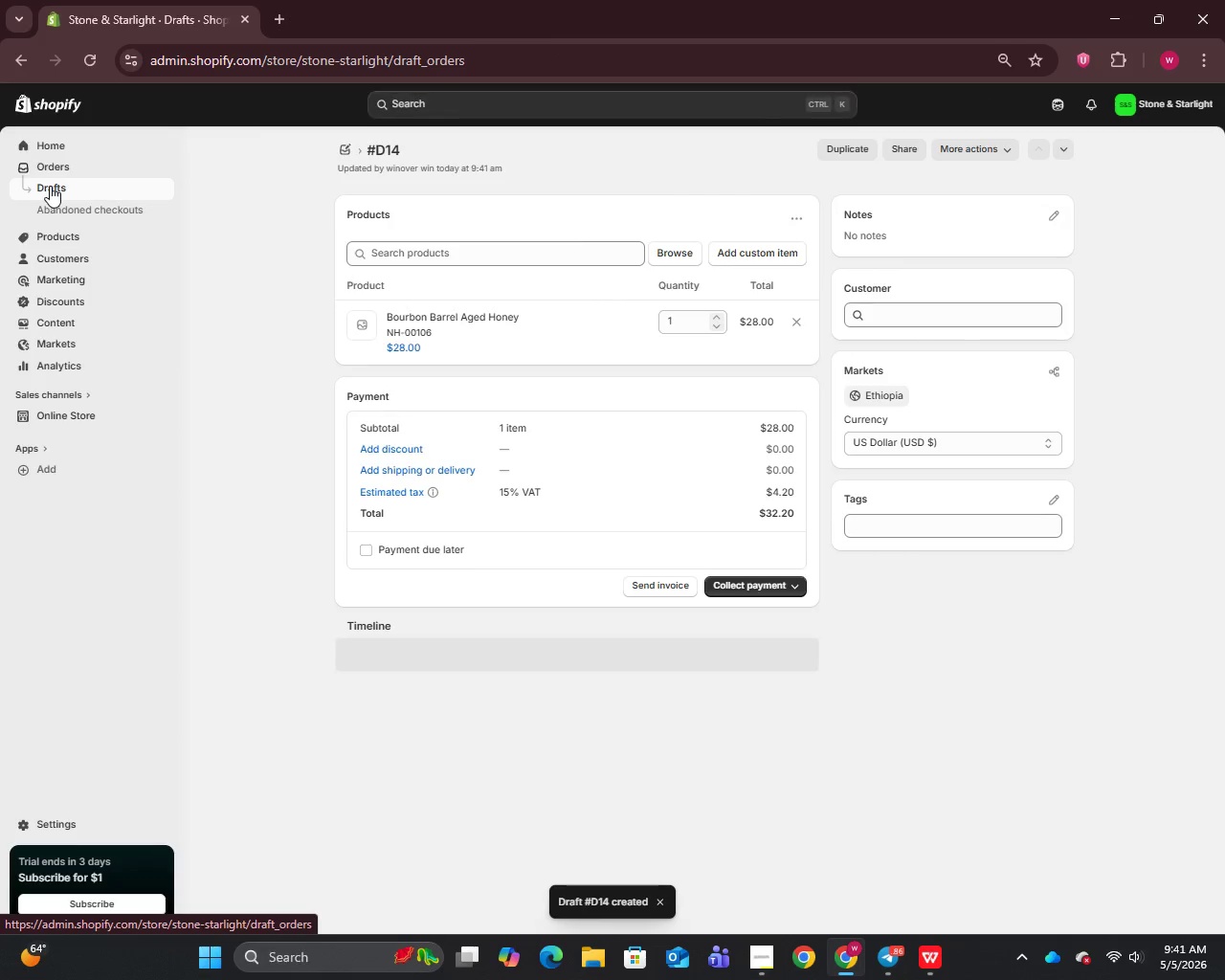 
left_click([50, 186])
 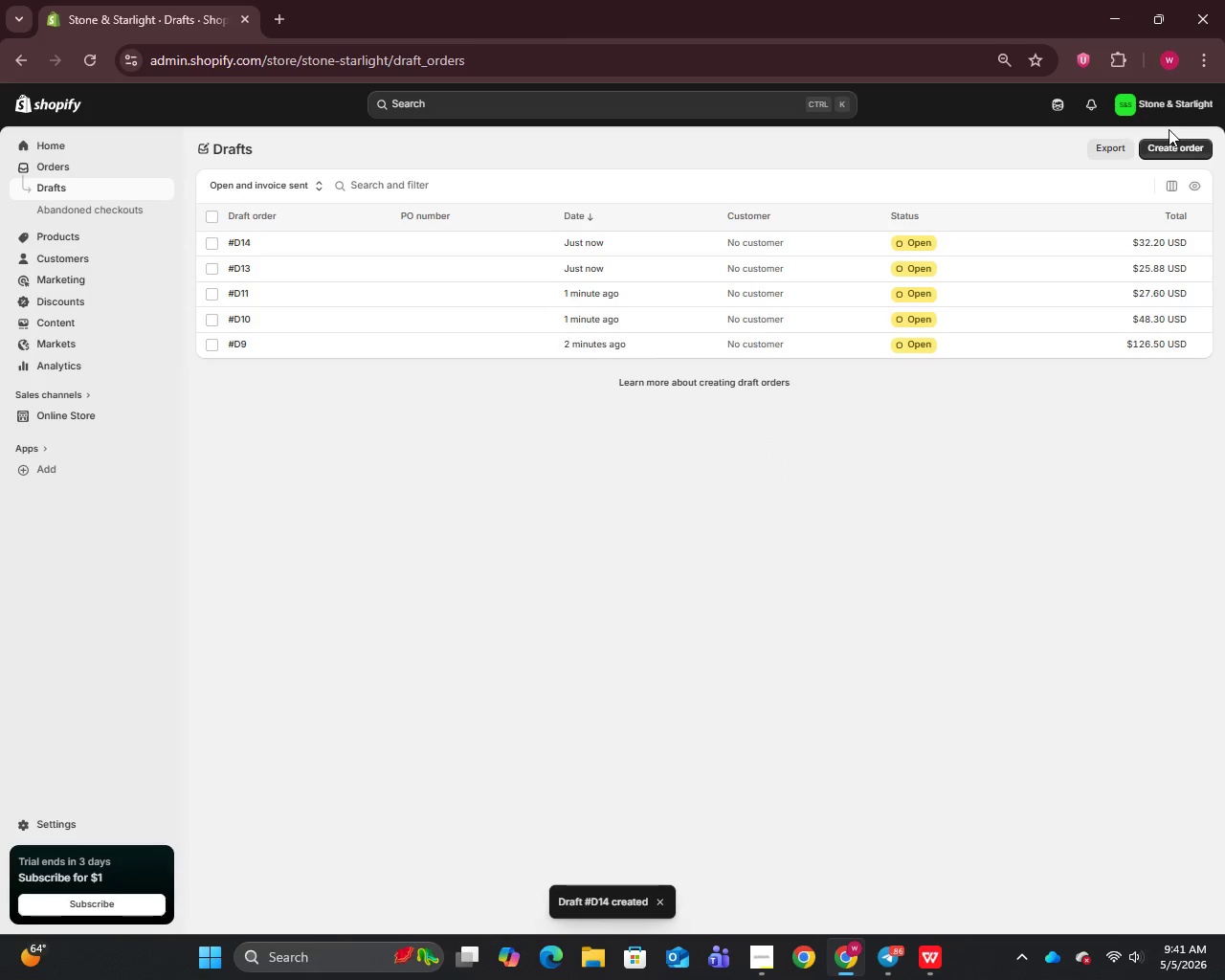 
left_click([1177, 143])
 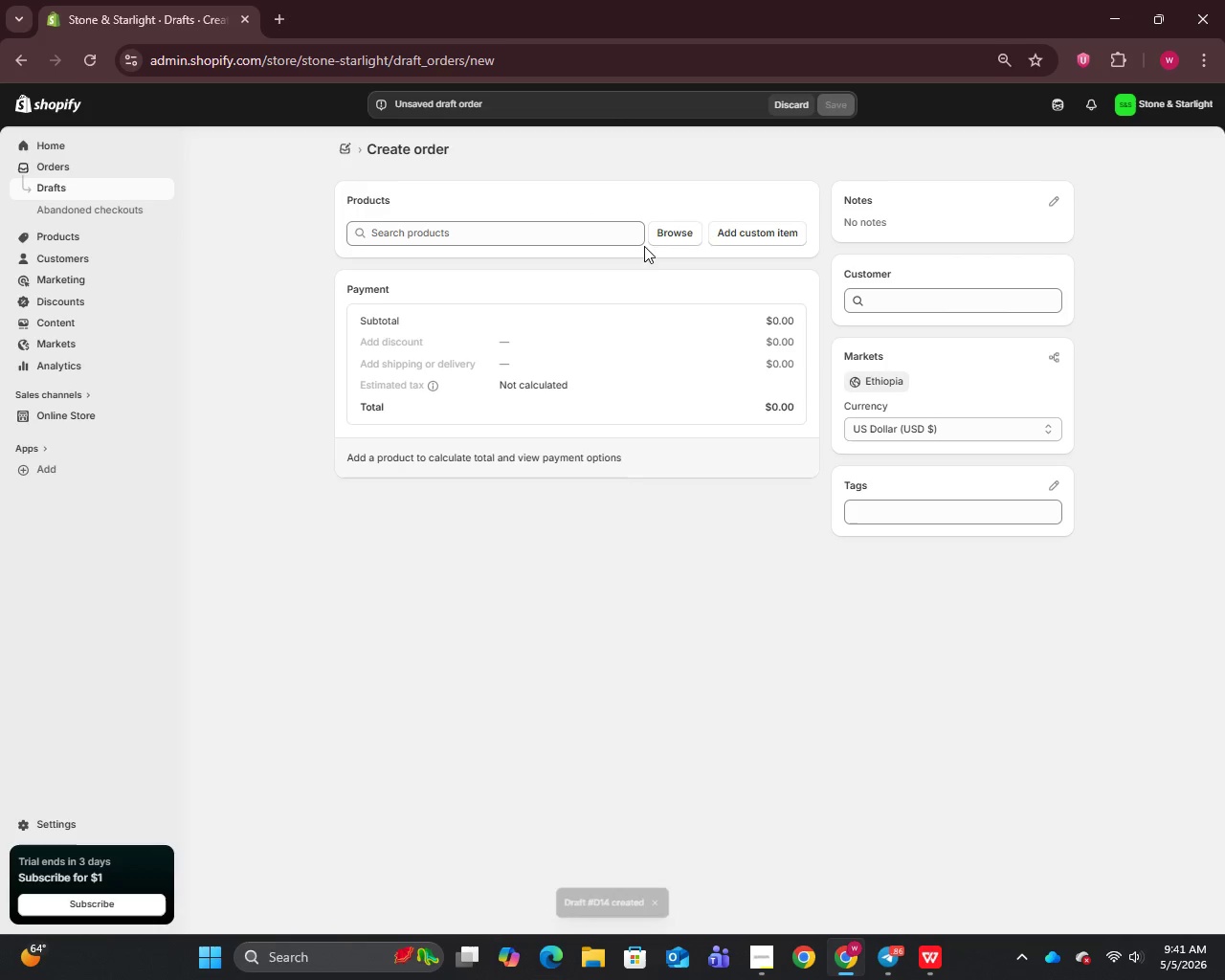 
left_click([691, 231])
 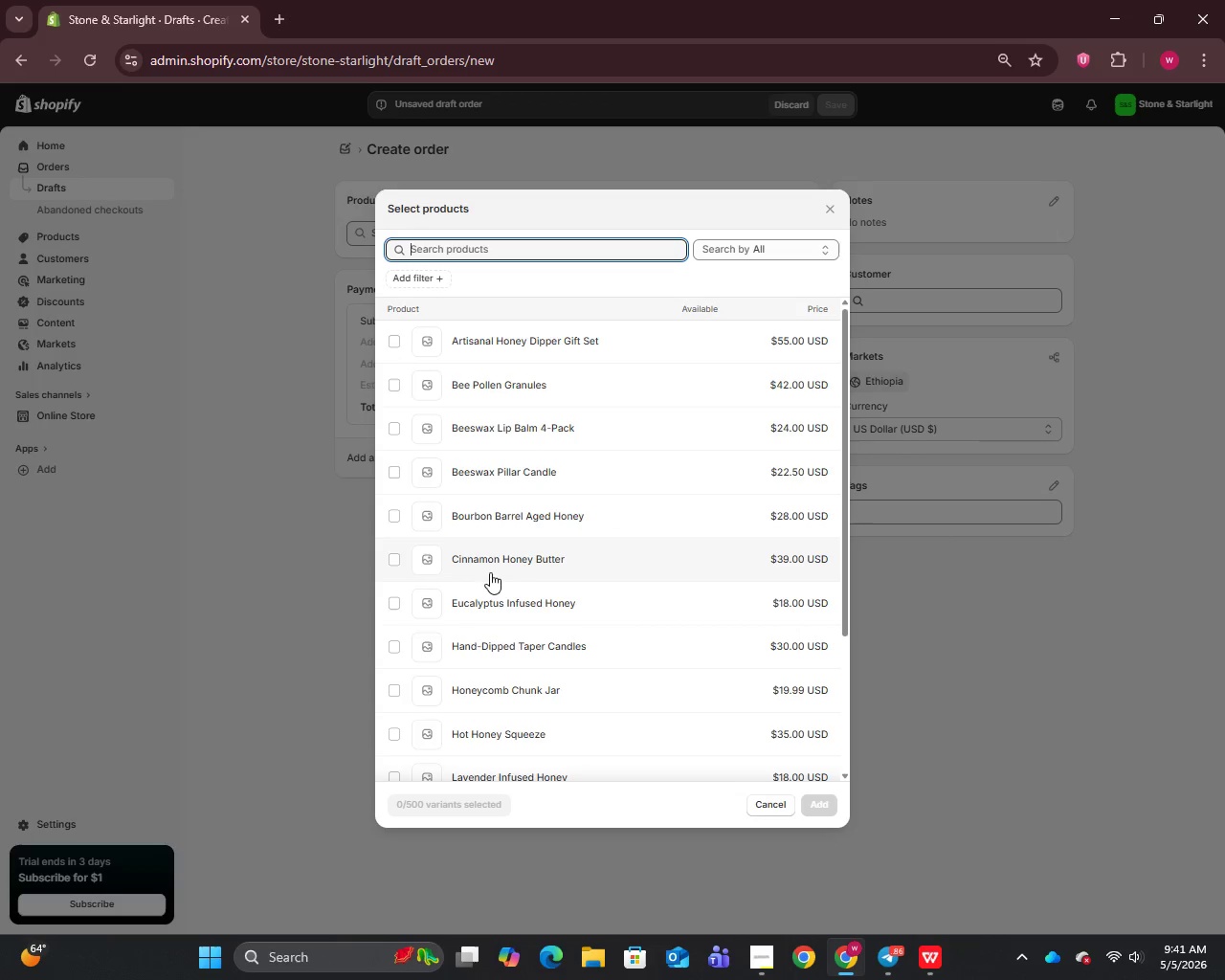 
left_click([391, 559])
 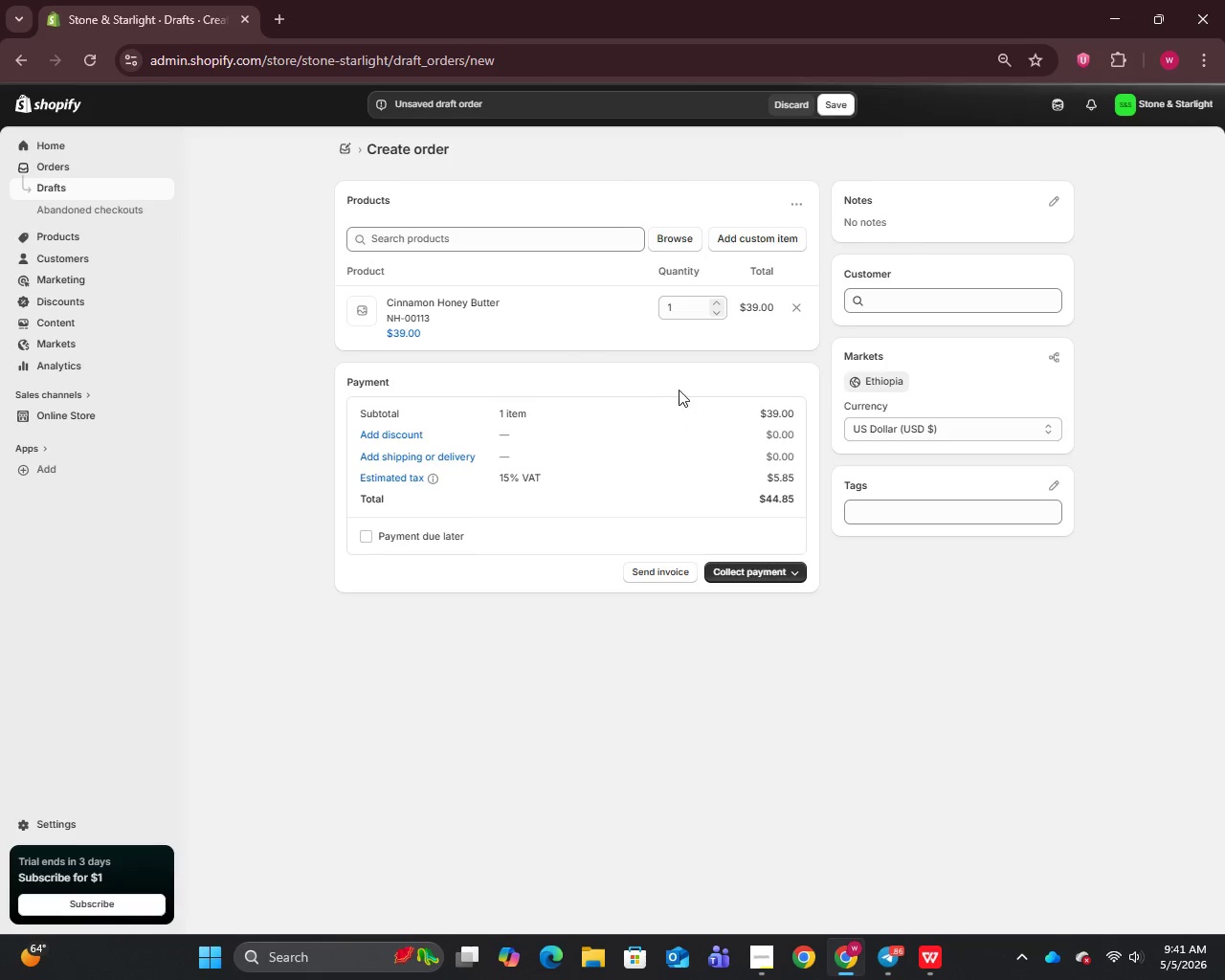 
left_click([831, 107])
 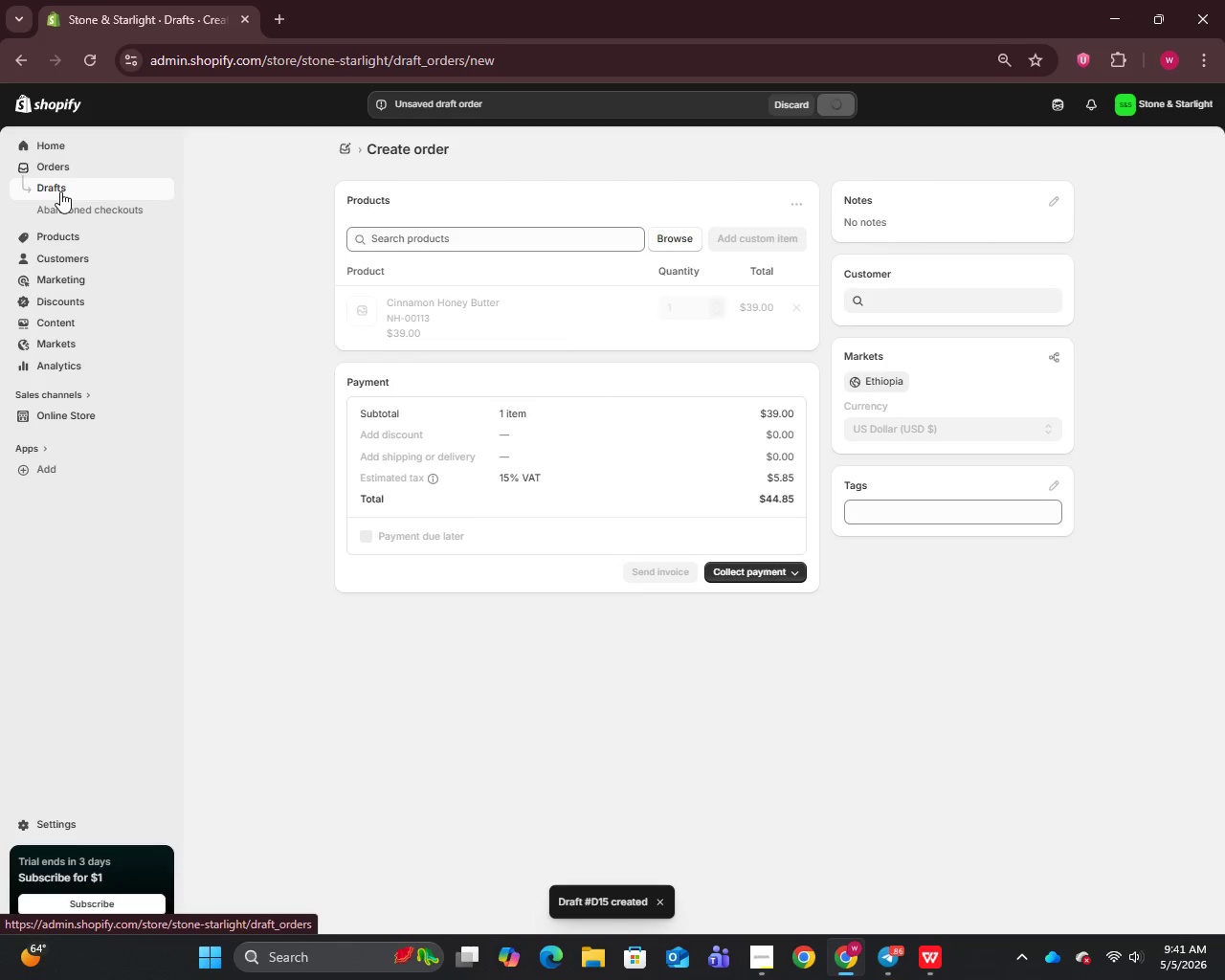 
left_click([58, 191])
 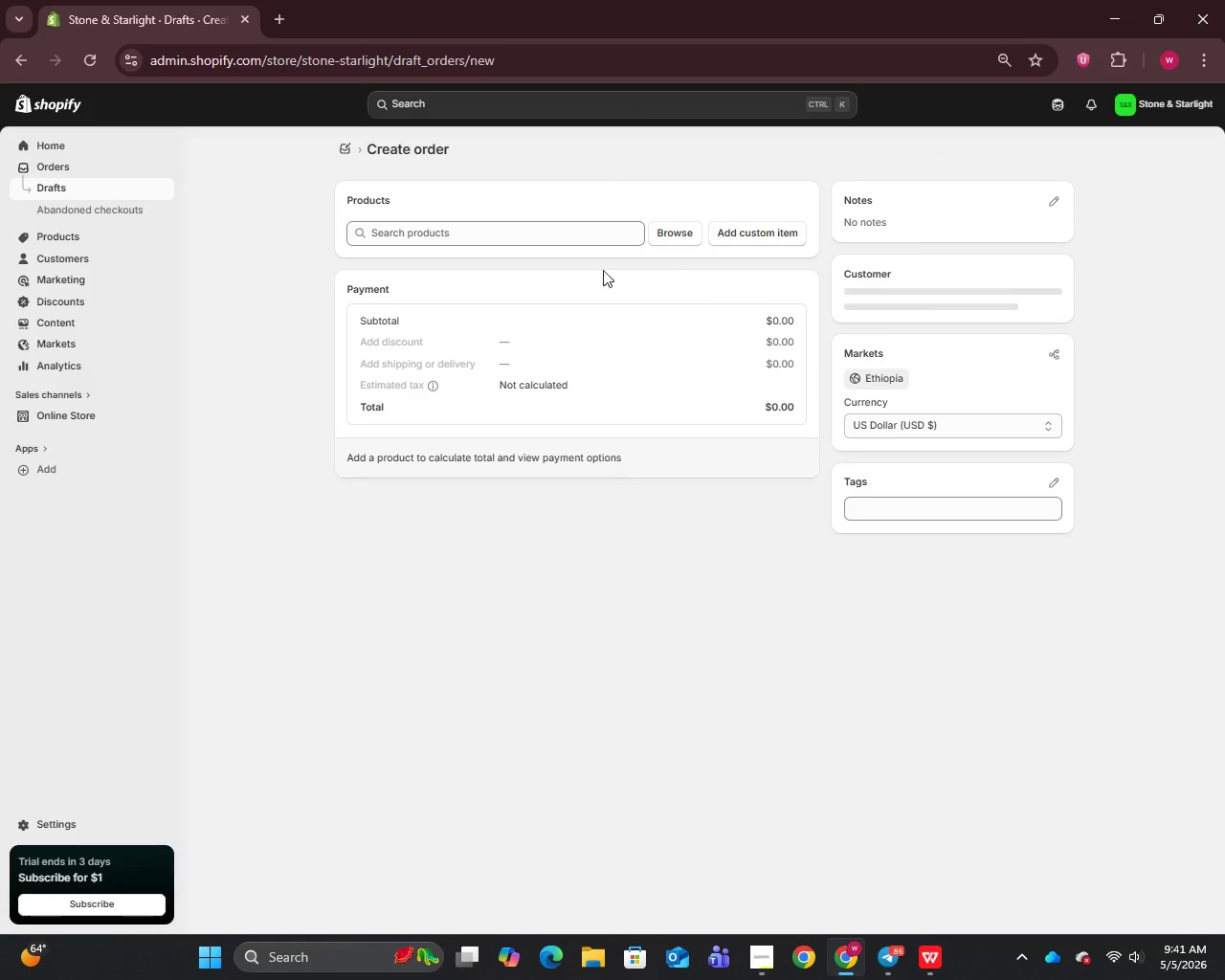 
left_click([668, 236])
 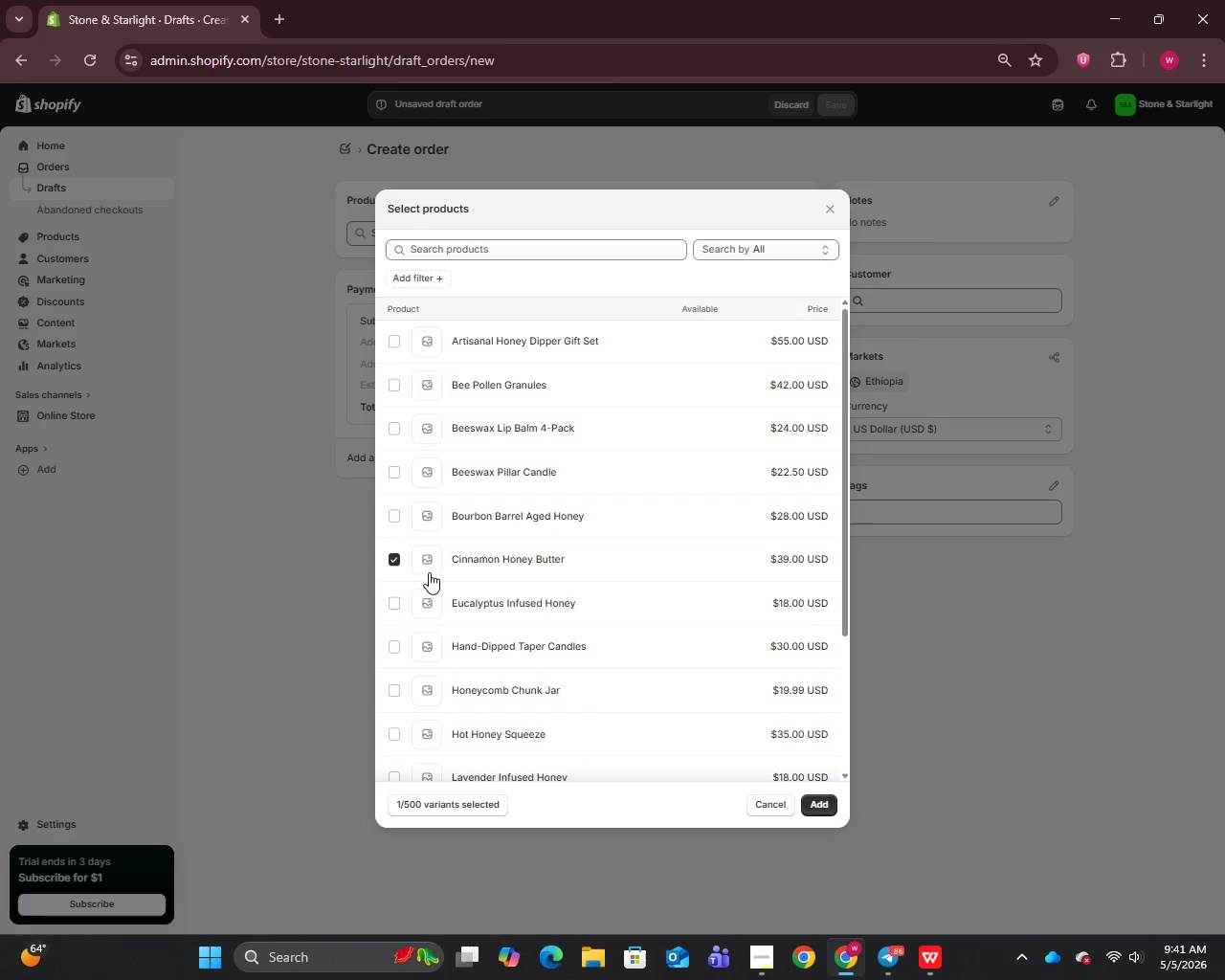 
left_click_drag(start_coordinate=[793, 806], to_coordinate=[799, 807])
 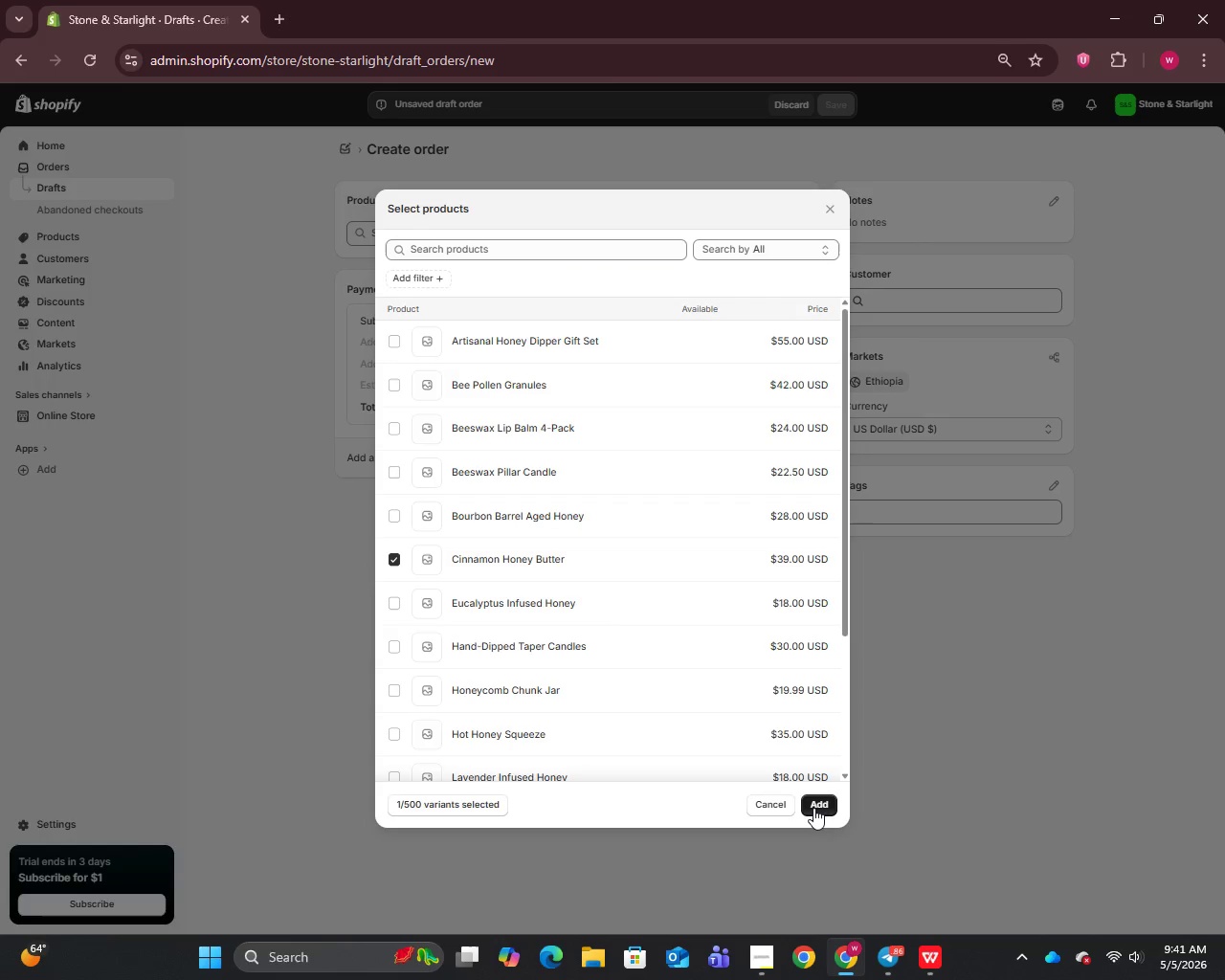 
double_click([813, 808])
 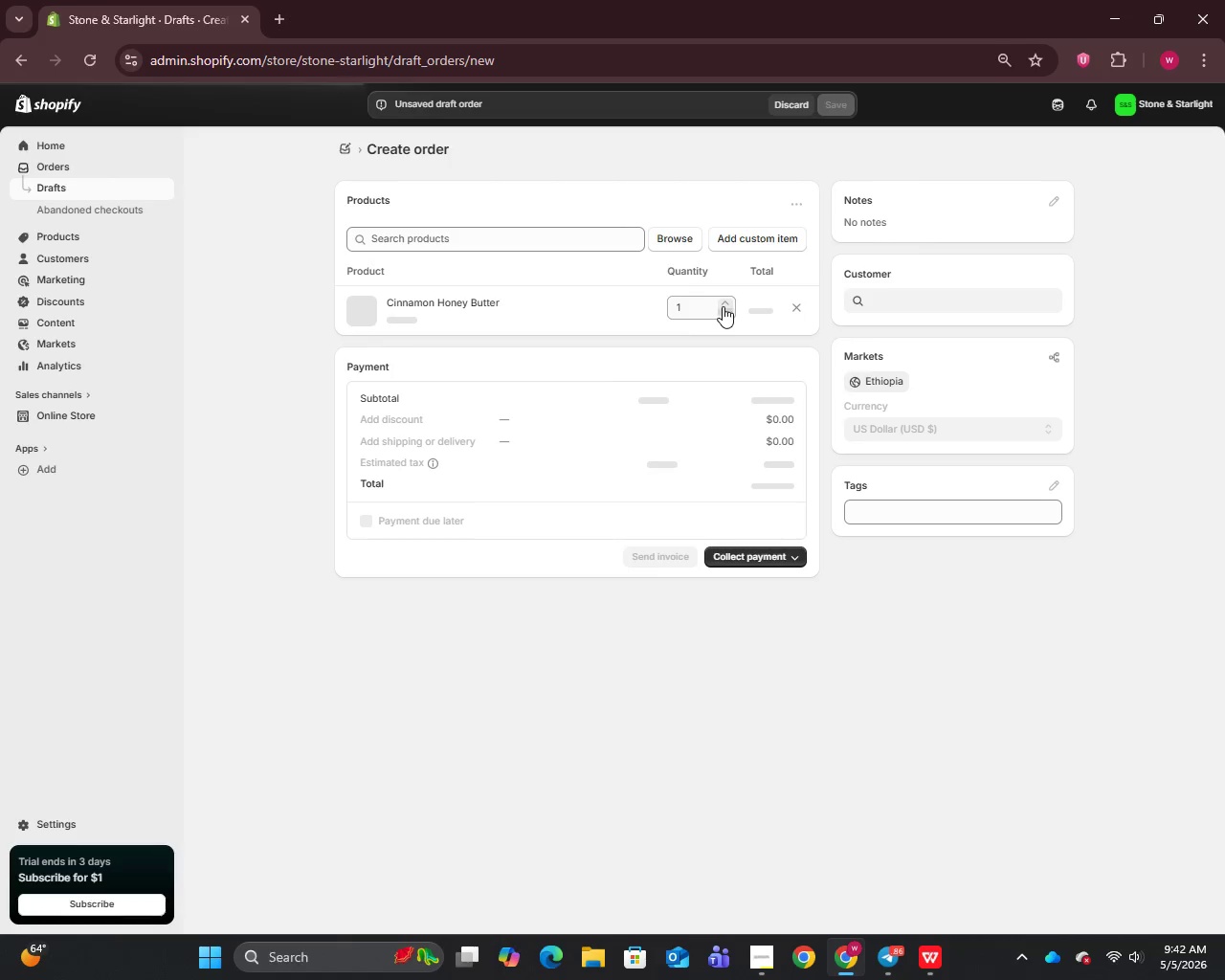 
left_click([724, 302])
 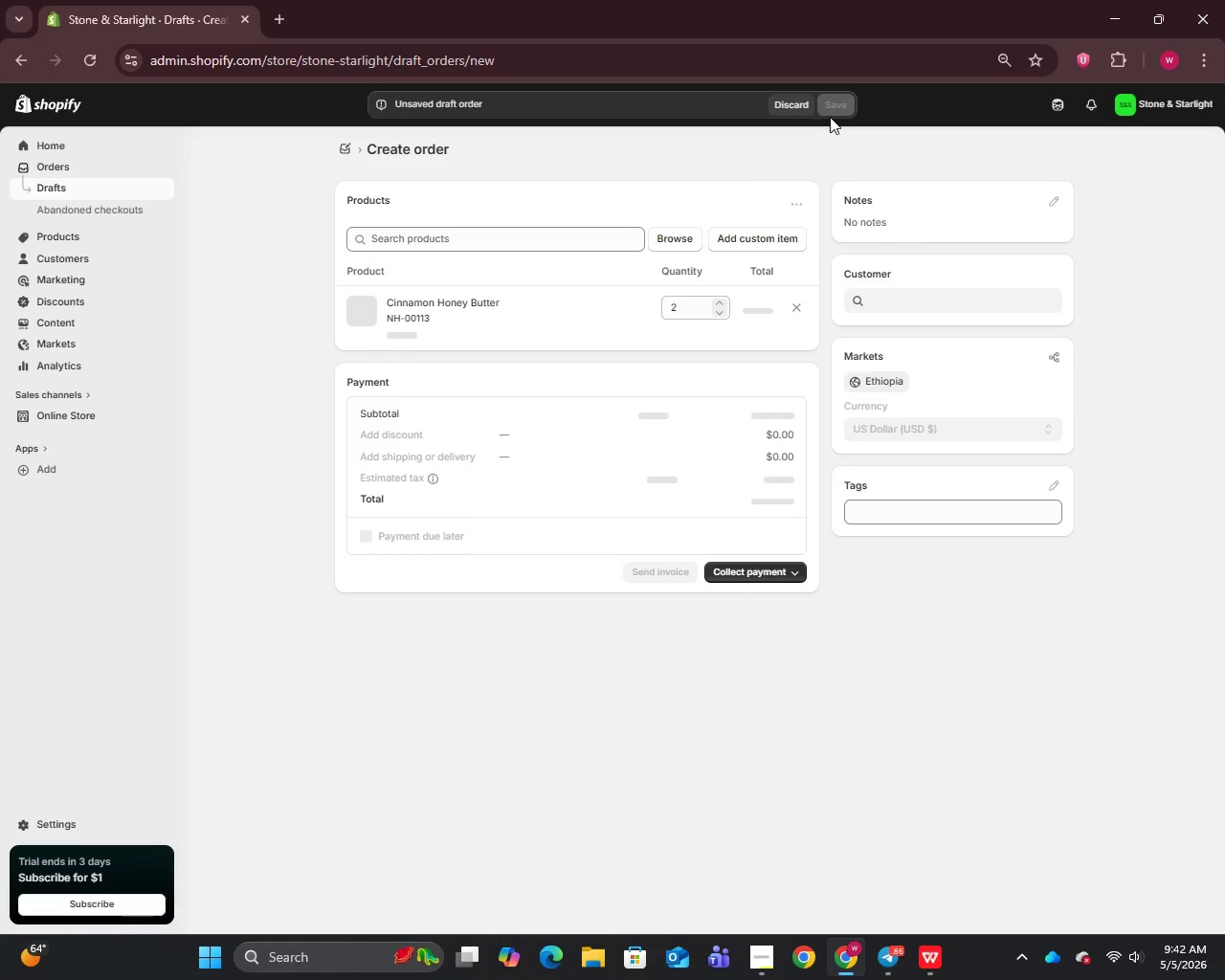 
left_click([833, 109])
 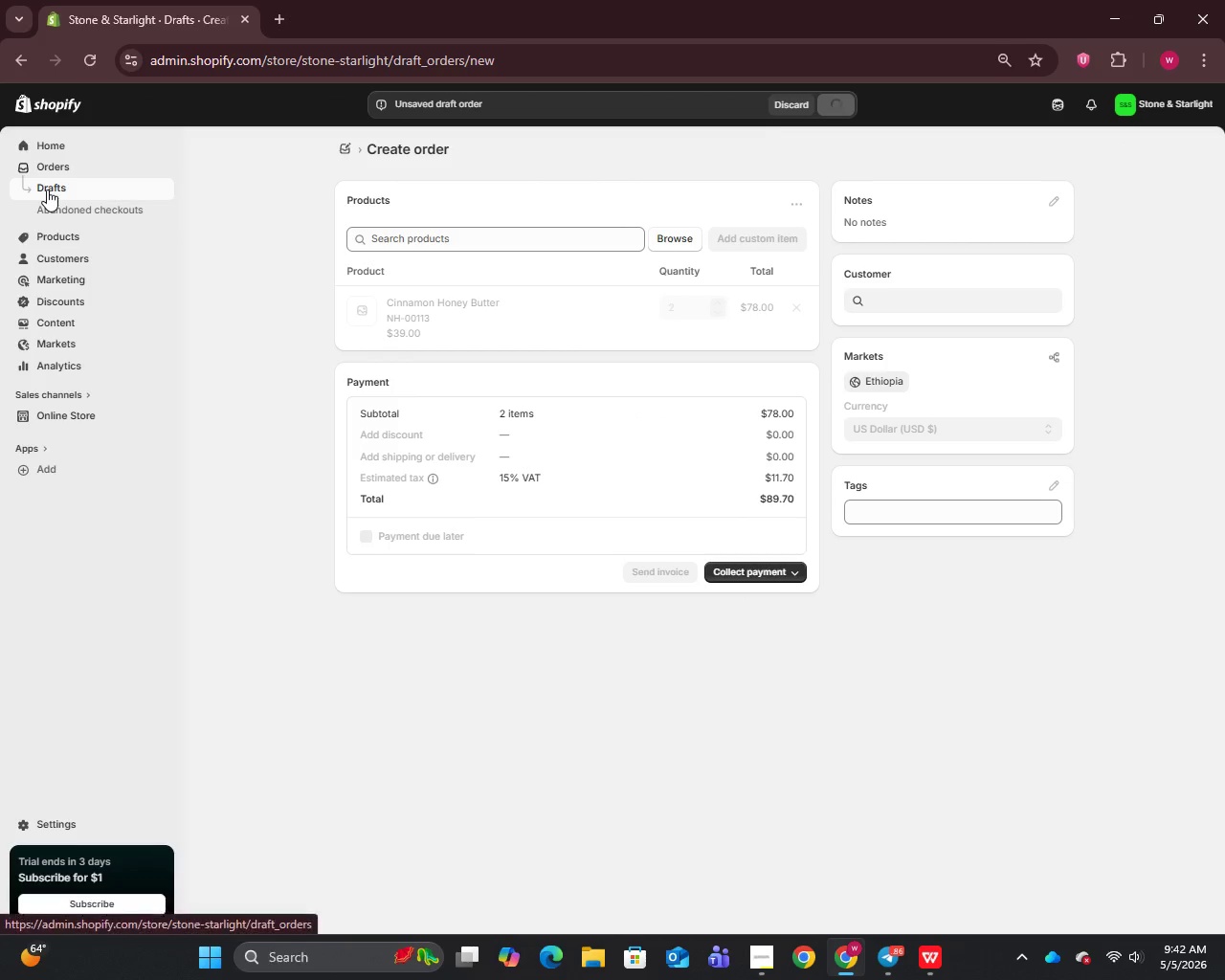 
left_click([47, 189])
 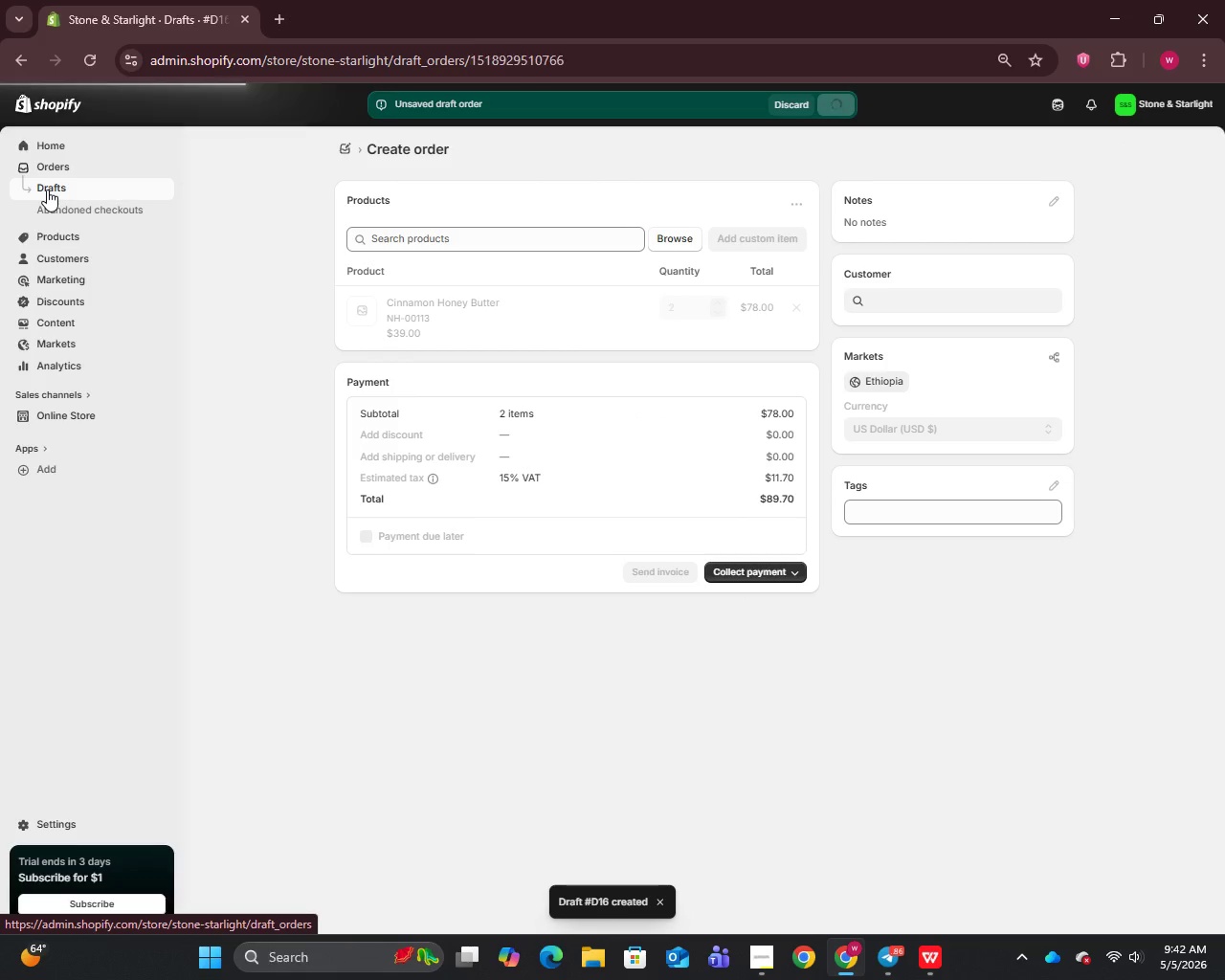 
left_click([47, 189])
 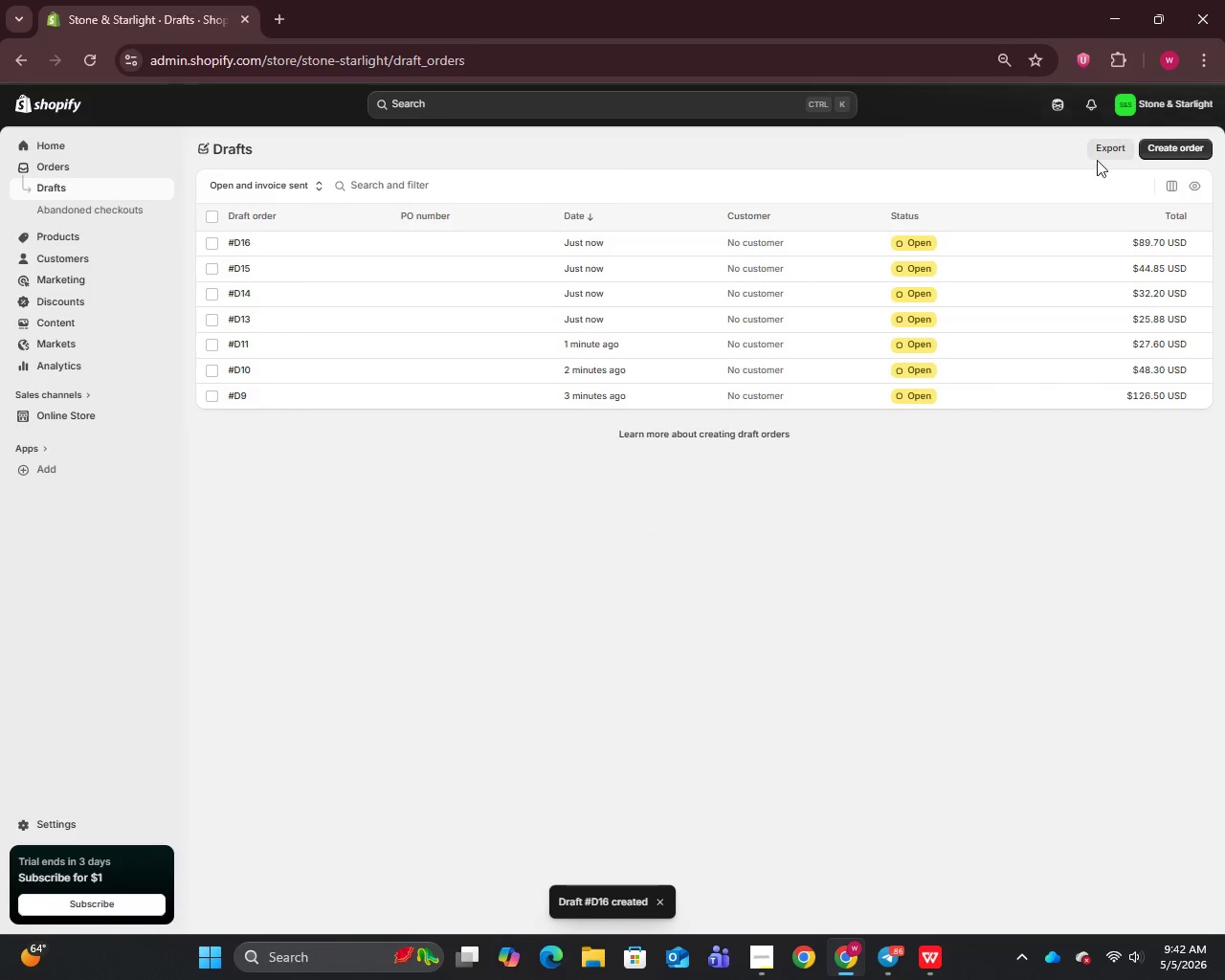 
left_click([1160, 147])
 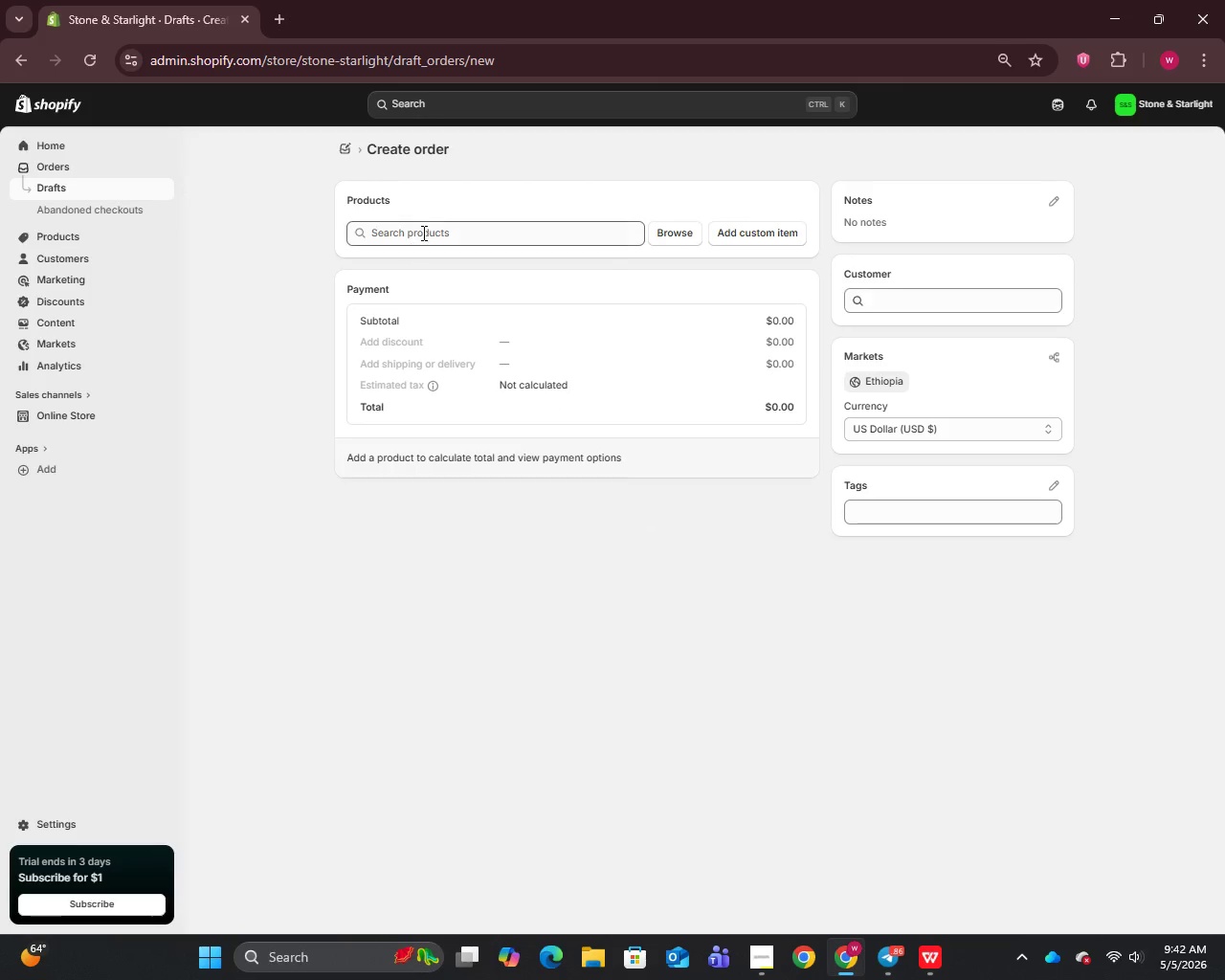 
left_click([691, 233])
 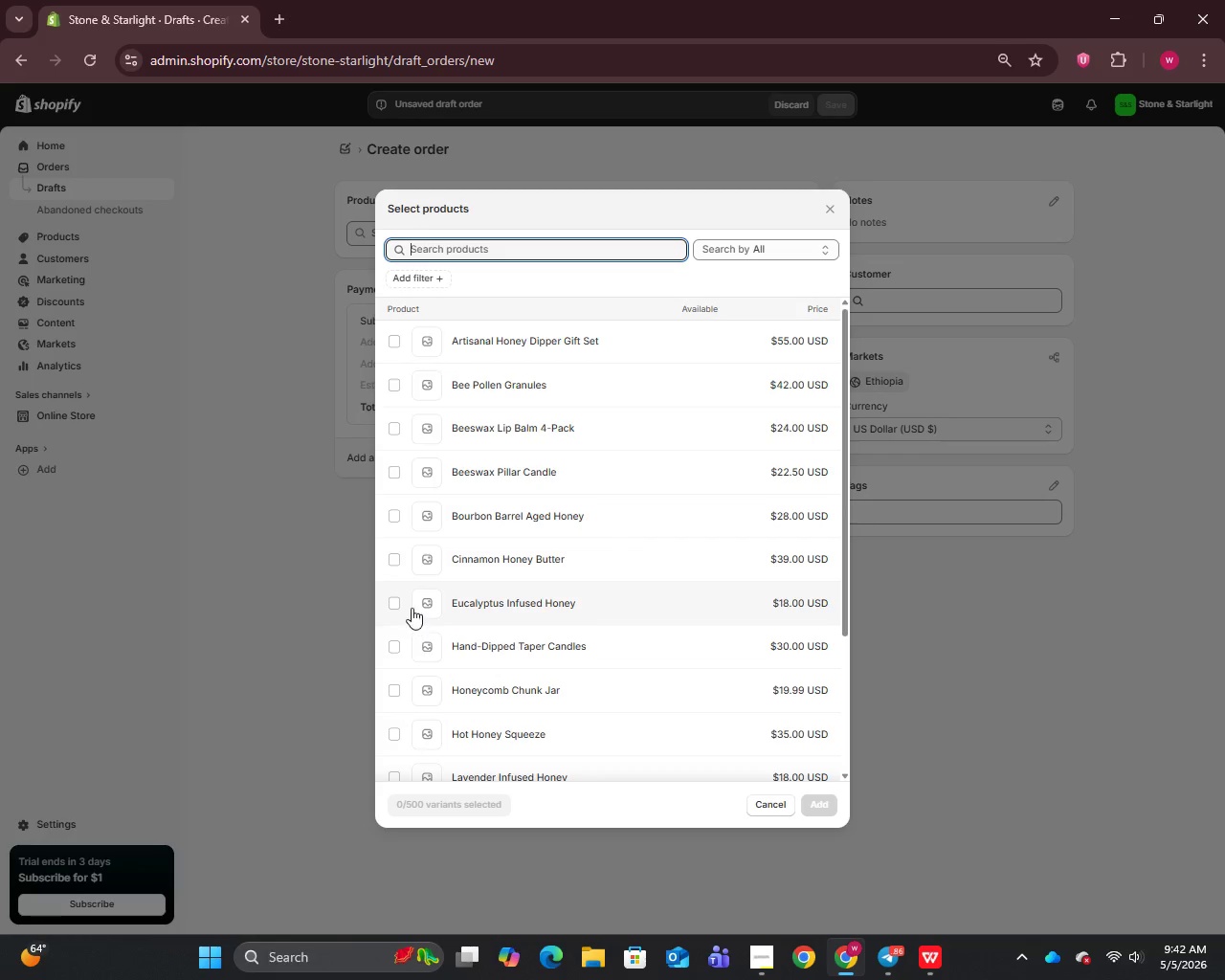 
left_click([406, 605])
 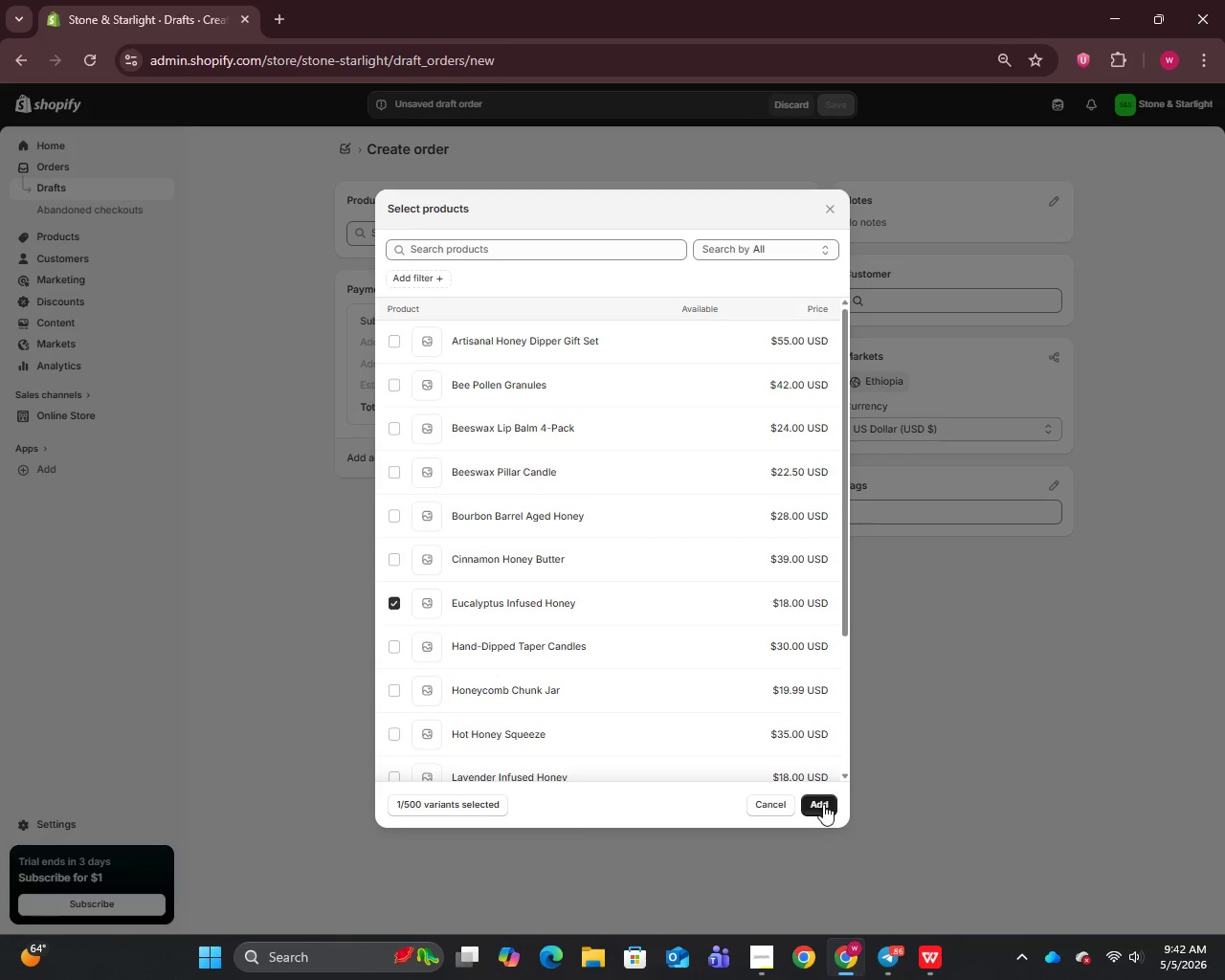 
left_click([824, 804])
 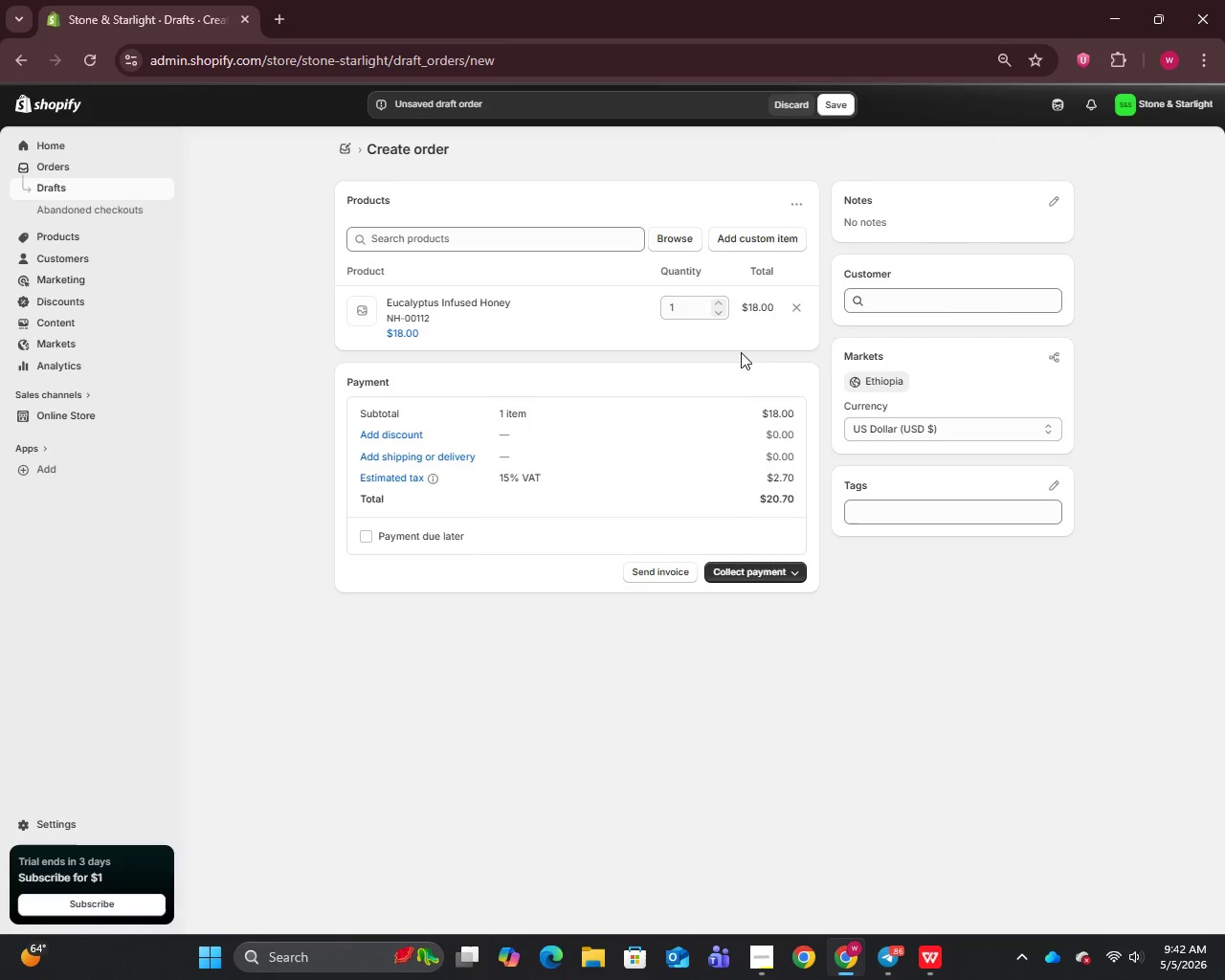 
left_click([719, 296])
 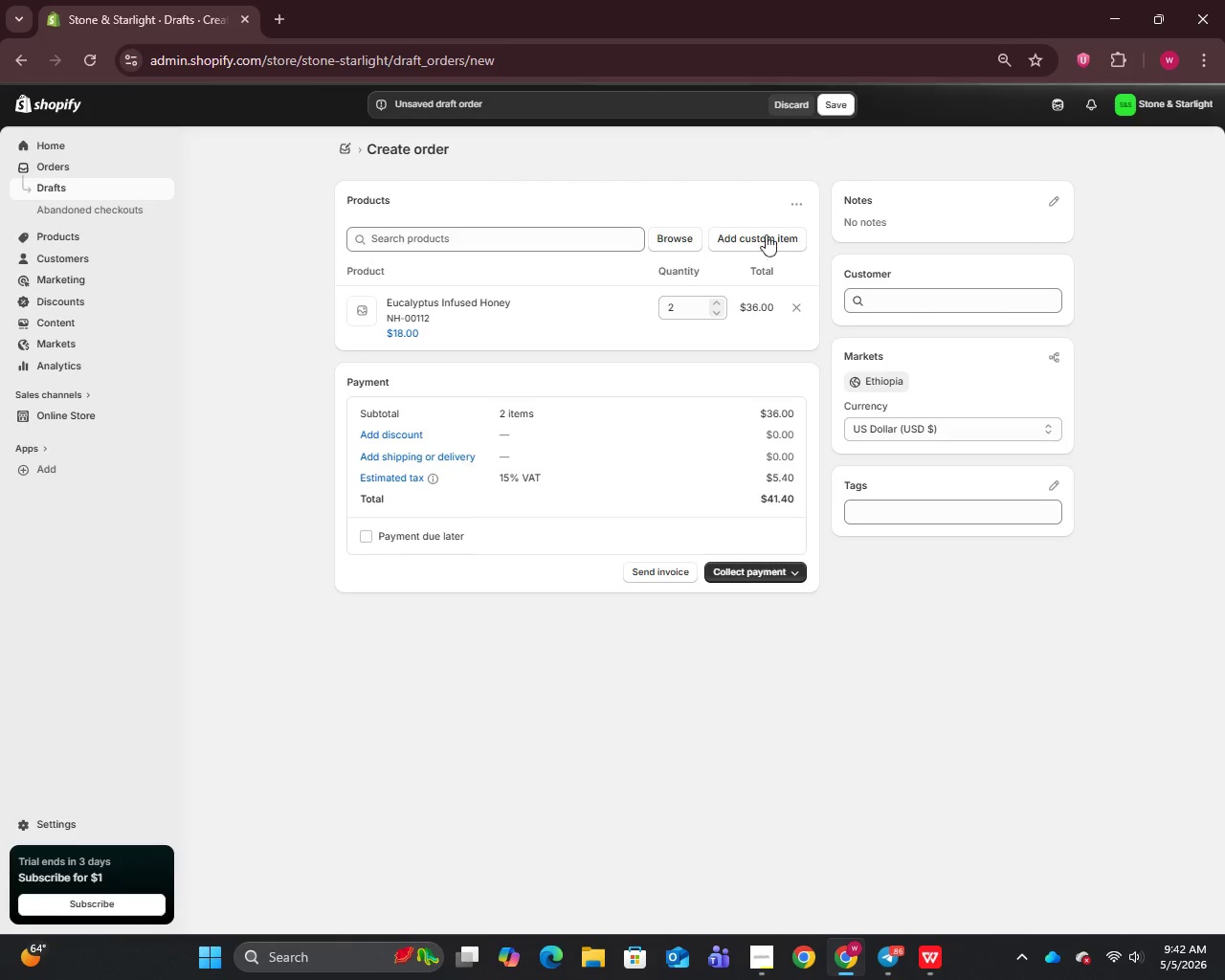 
left_click([829, 101])
 